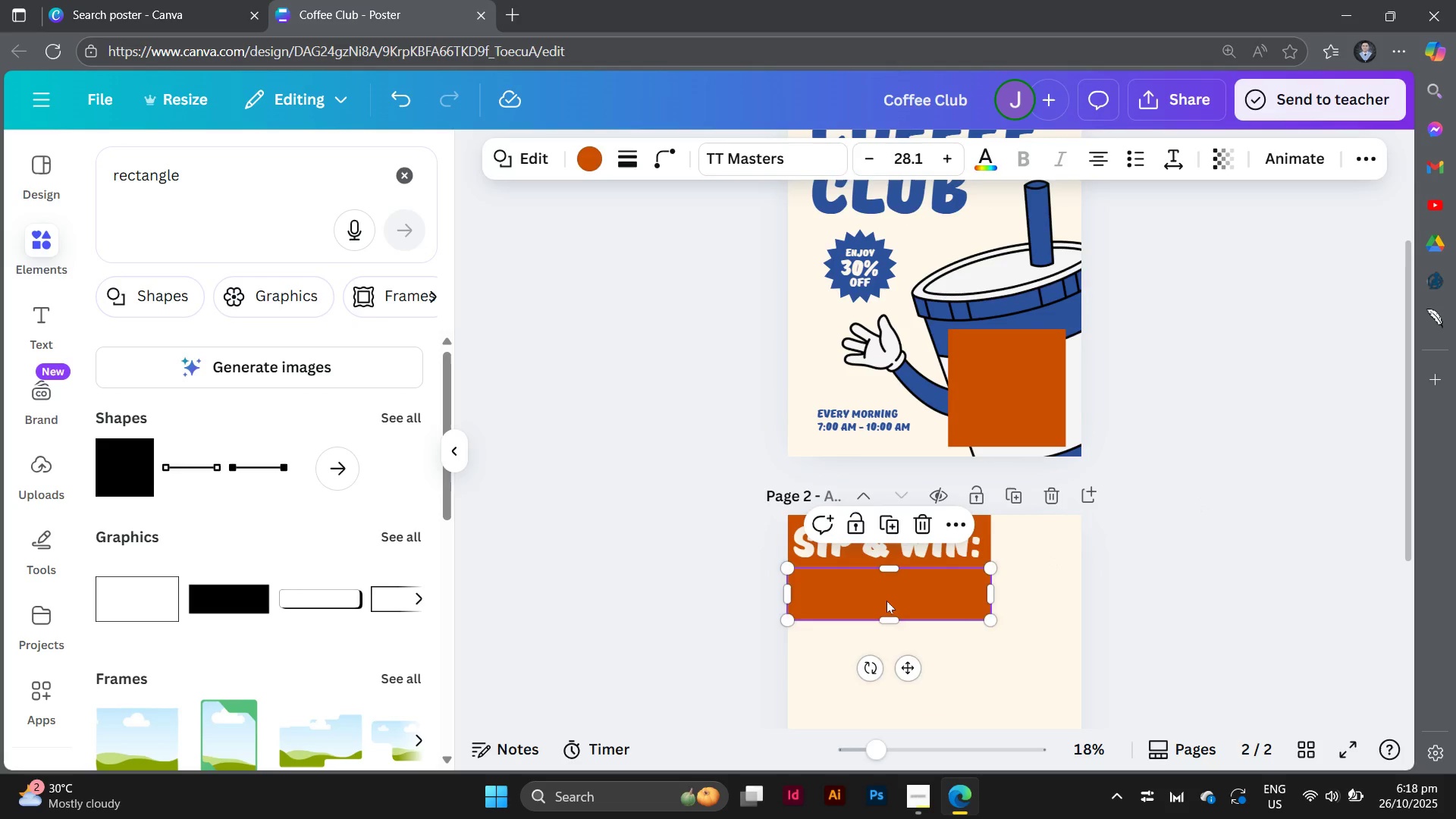 
key(Backspace)
 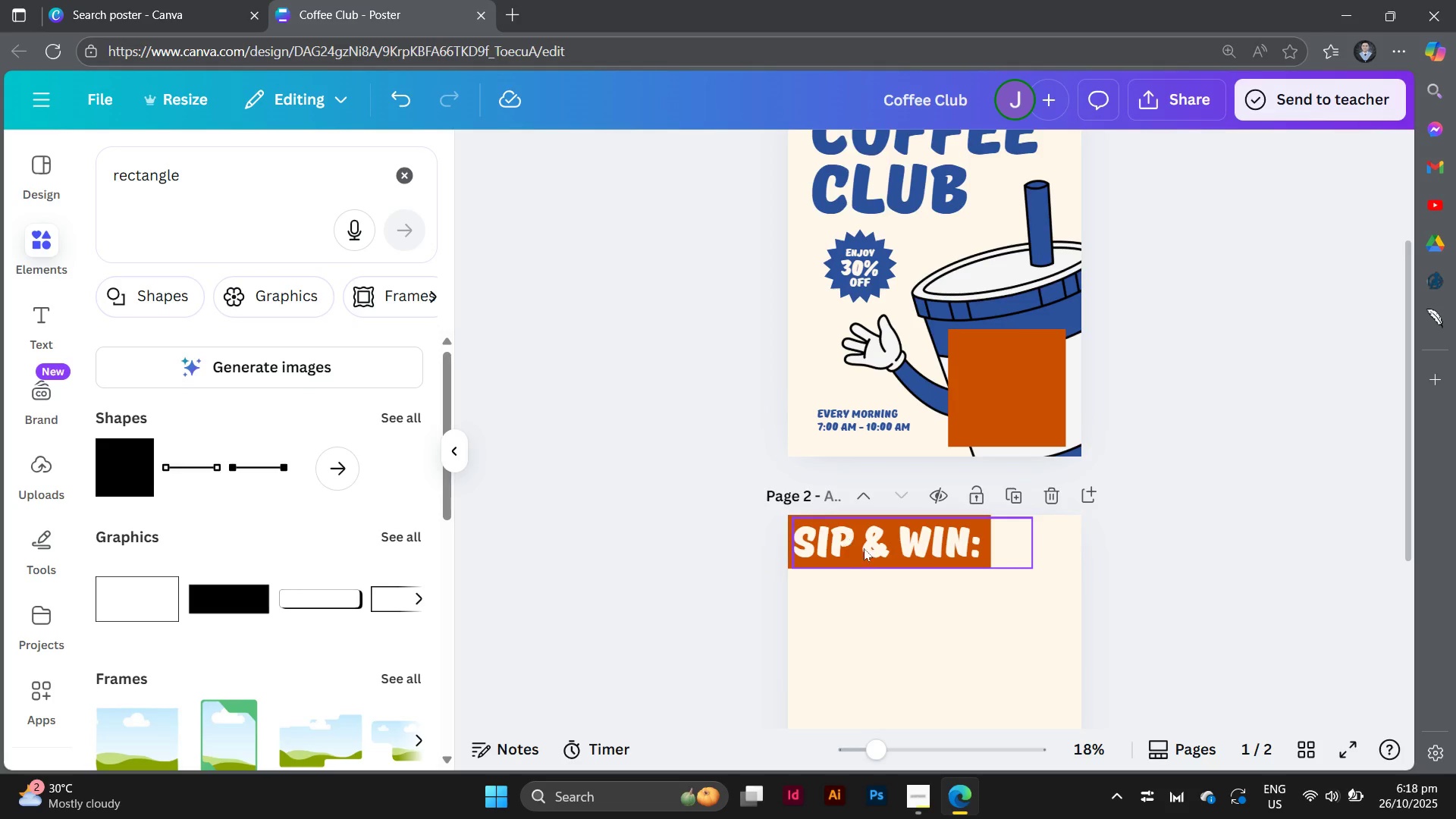 
left_click([866, 551])
 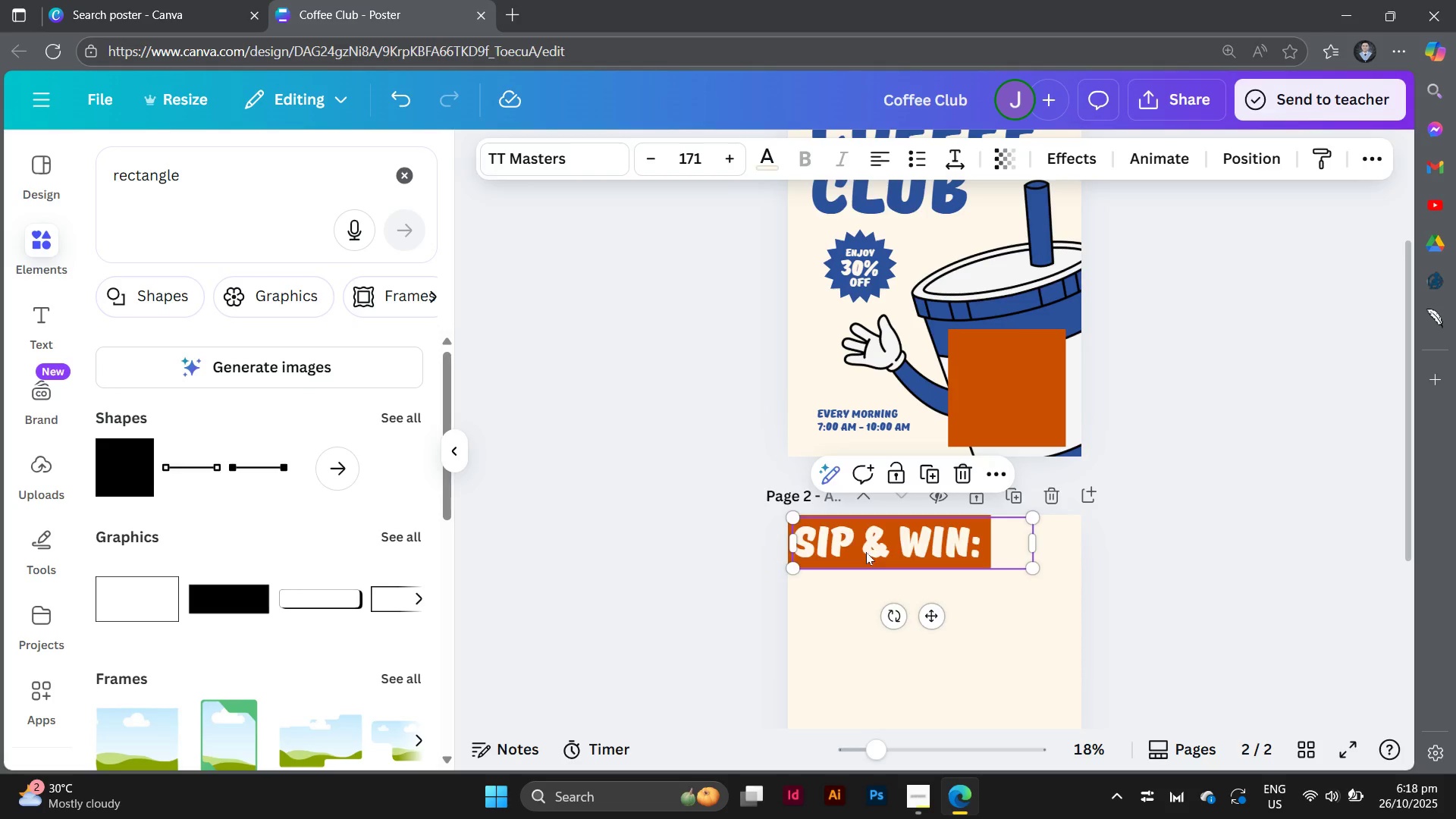 
key(Backspace)
 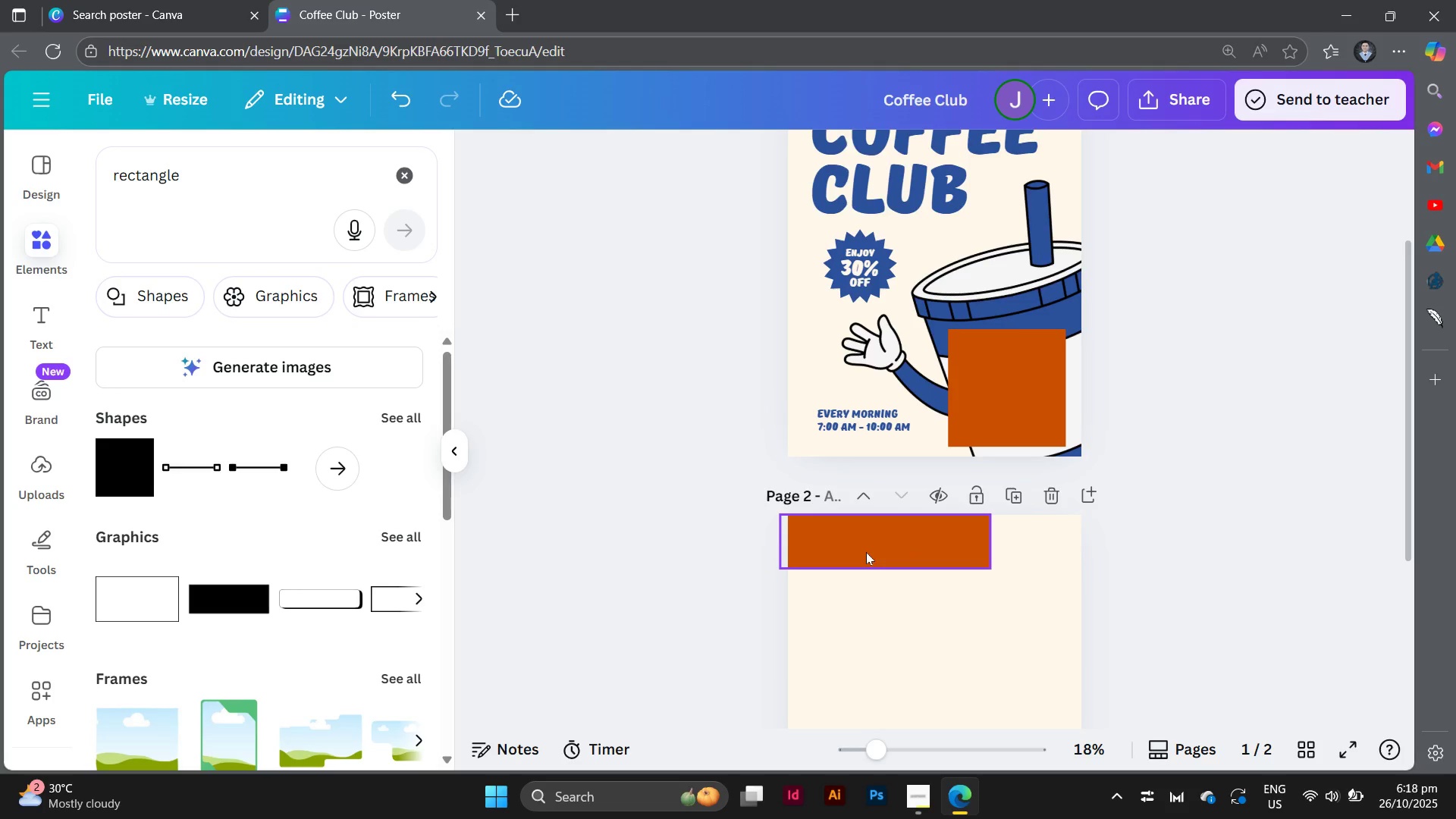 
left_click([866, 552])
 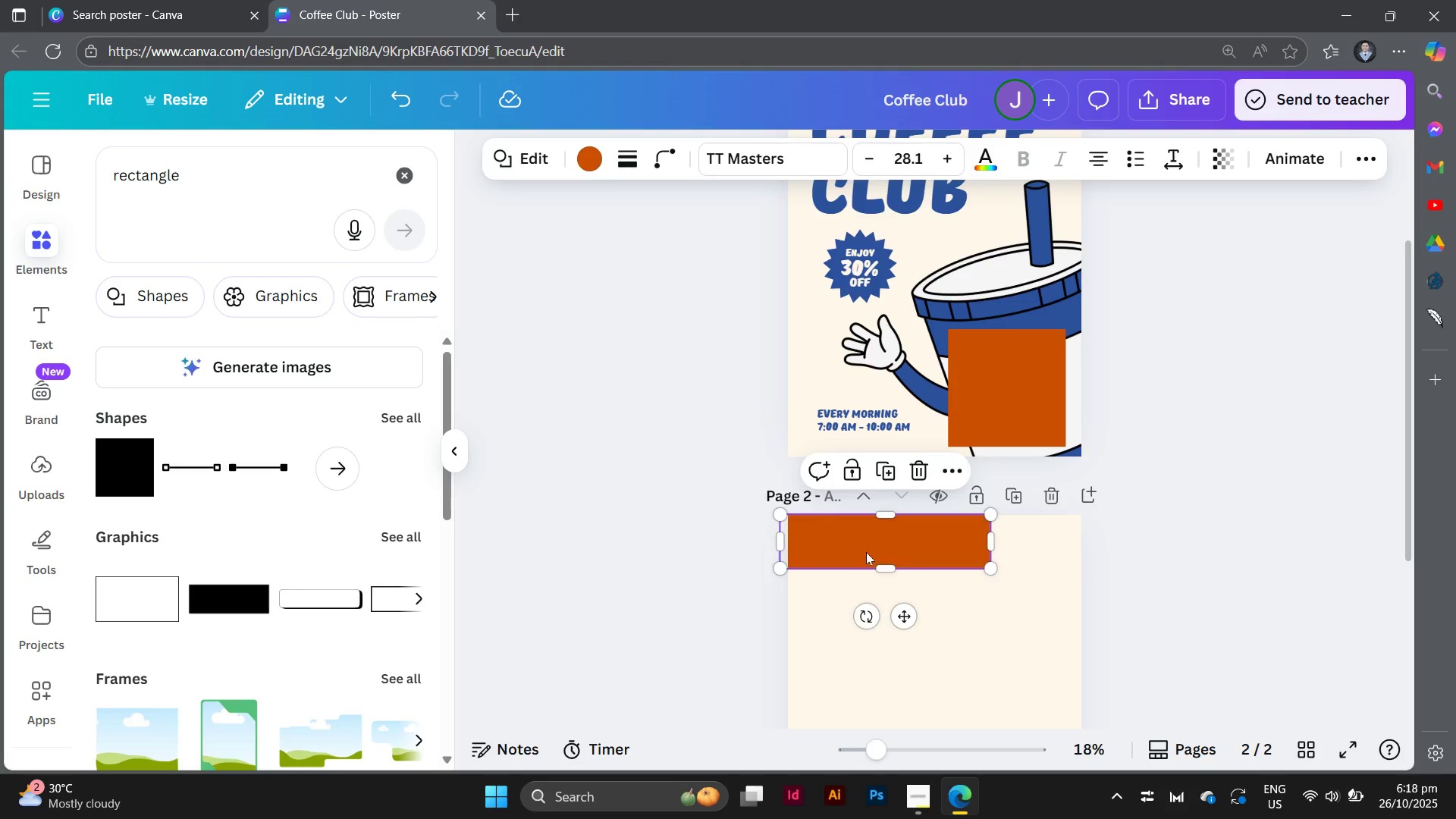 
key(Backspace)
 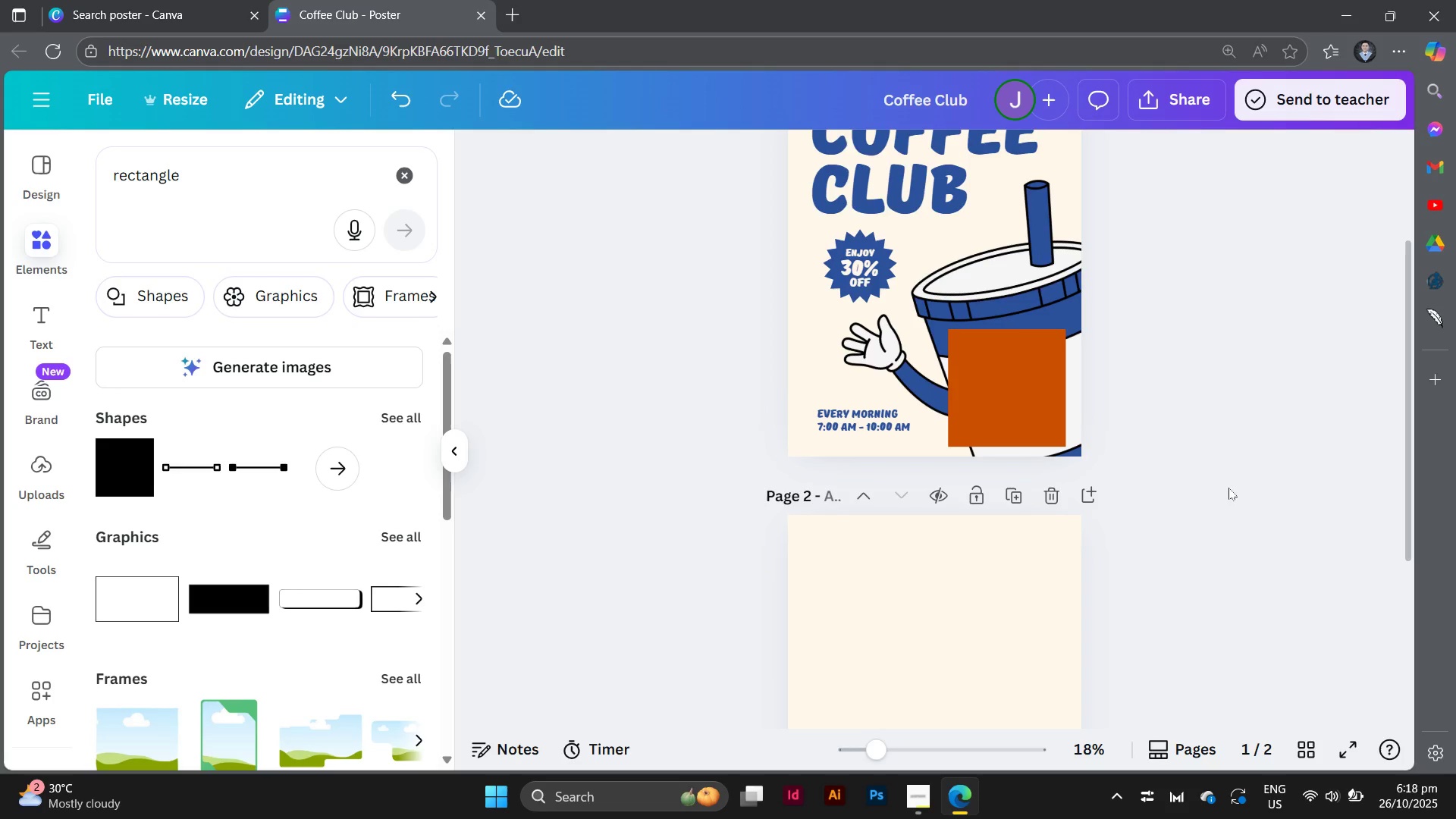 
scroll: coordinate [1228, 488], scroll_direction: up, amount: 3.0
 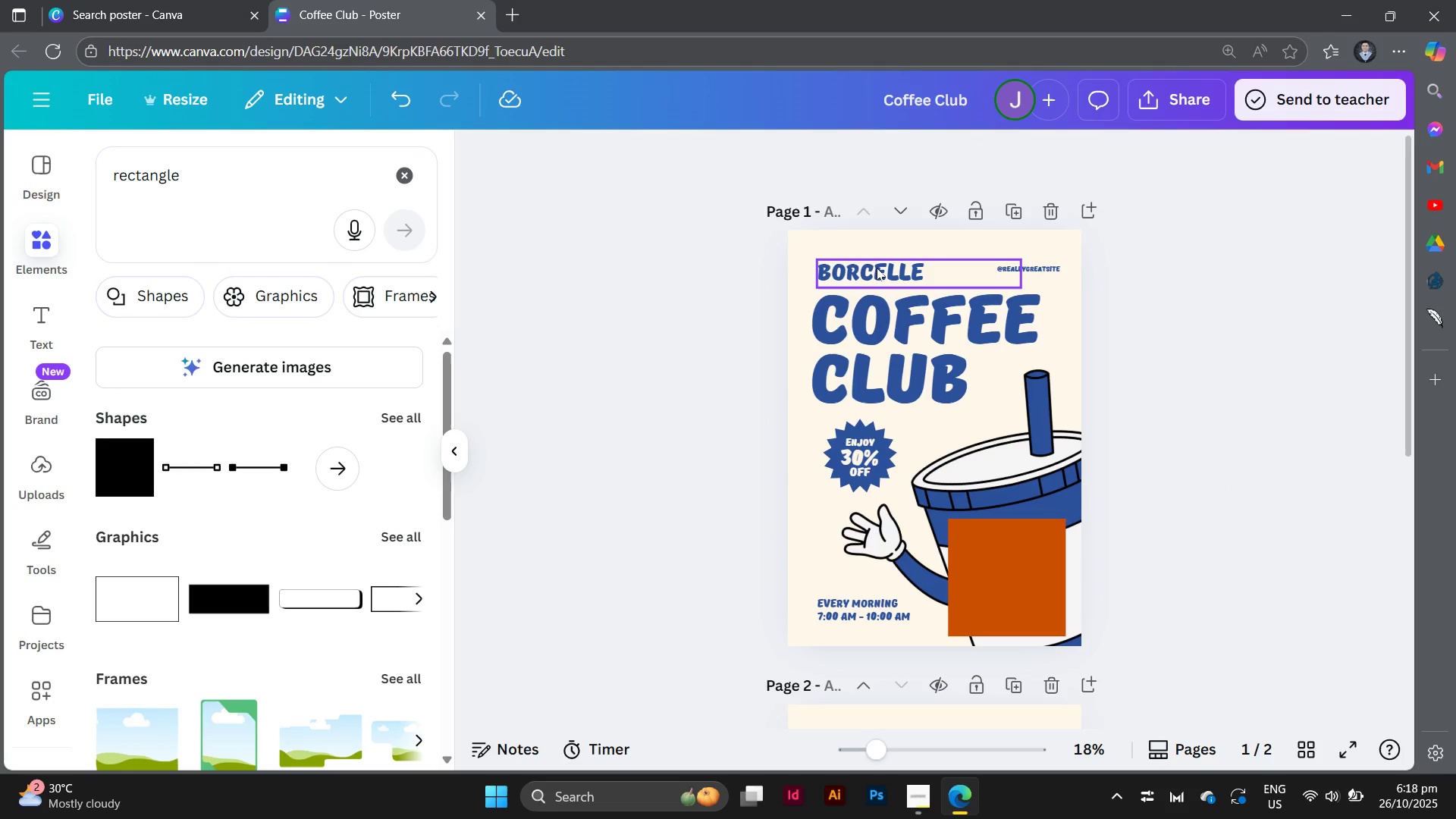 
left_click_drag(start_coordinate=[877, 268], to_coordinate=[870, 728])
 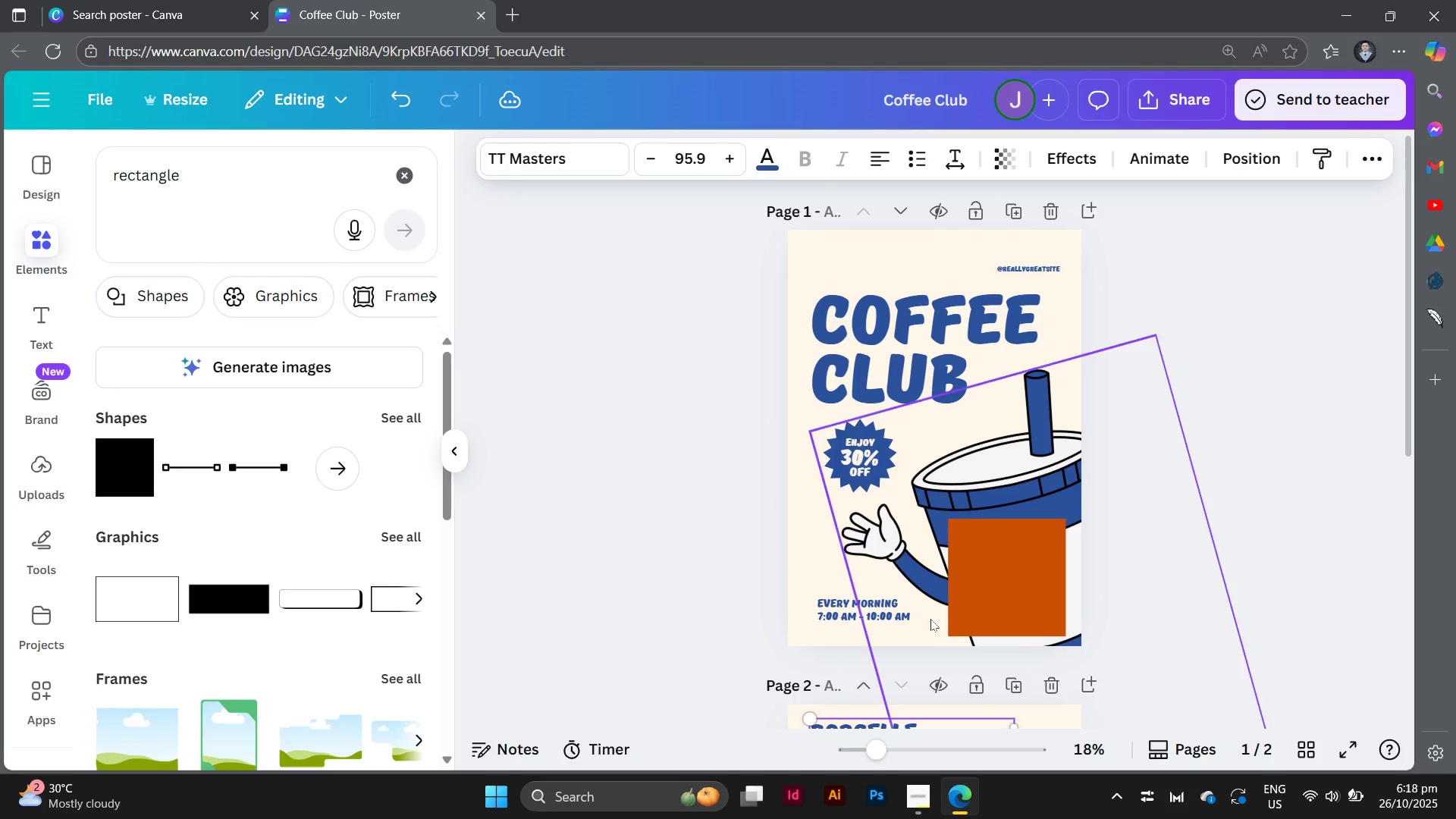 
scroll: coordinate [931, 615], scroll_direction: down, amount: 4.0
 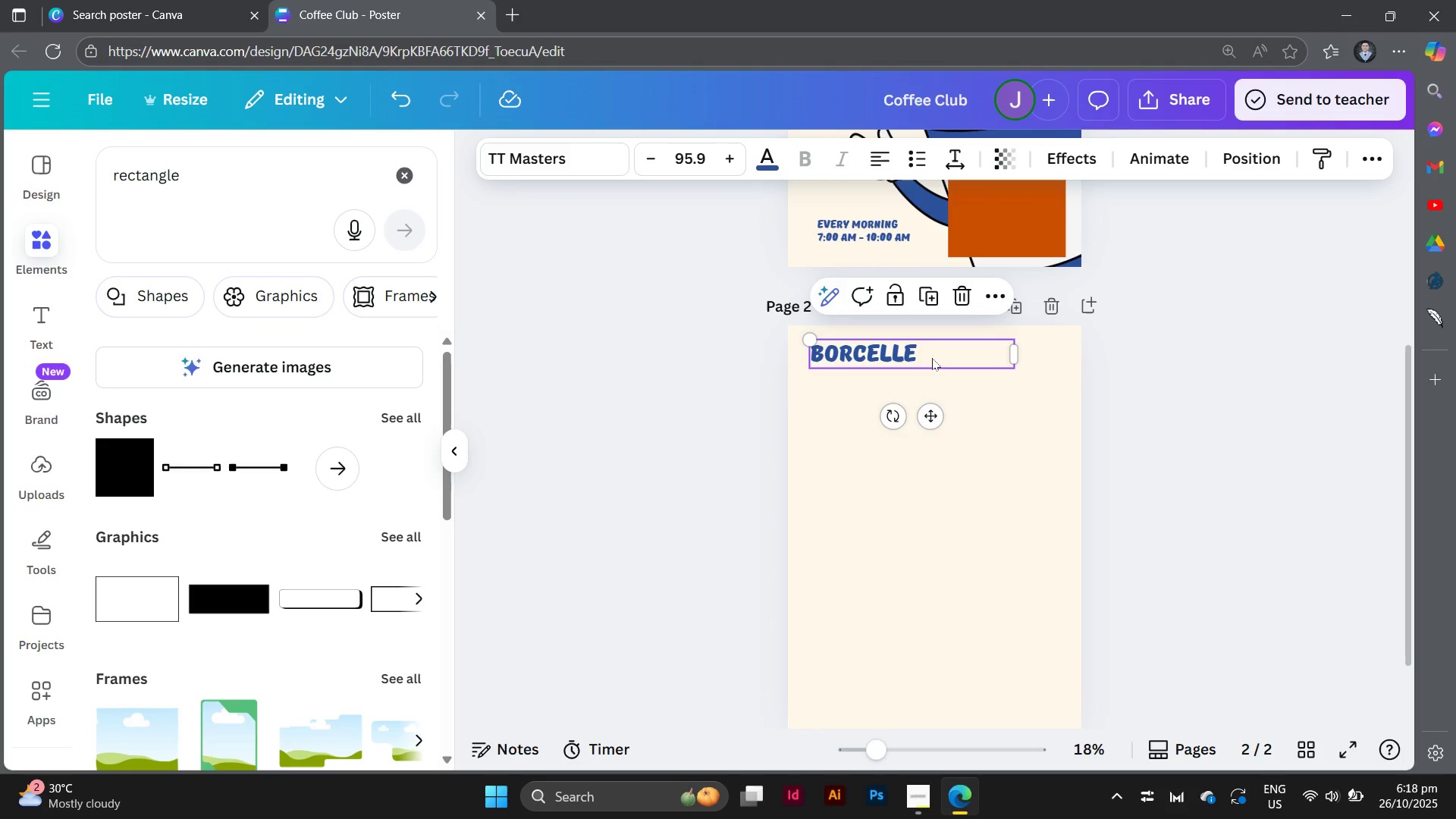 
left_click_drag(start_coordinate=[932, 357], to_coordinate=[936, 359])
 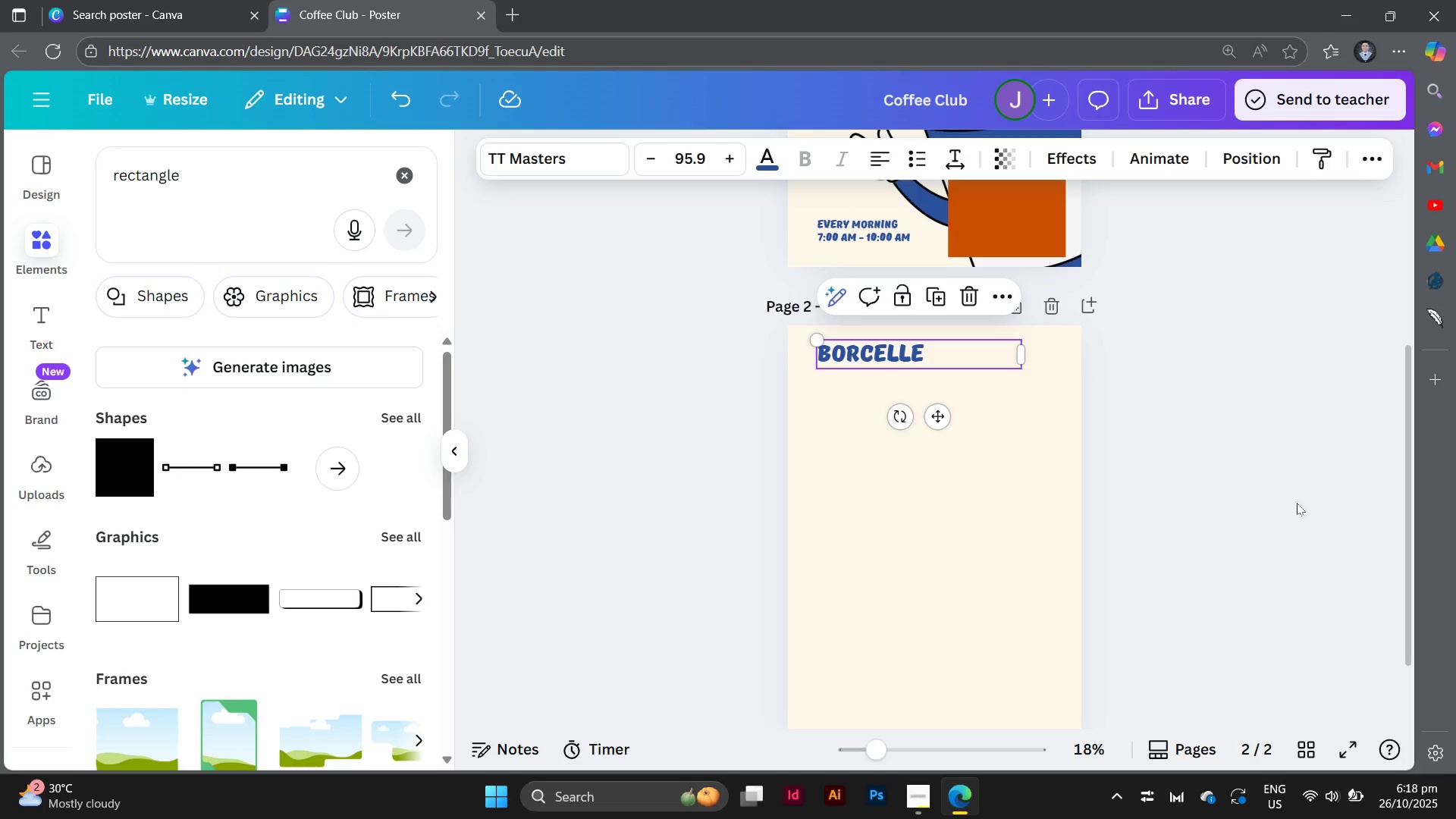 
left_click([1297, 503])
 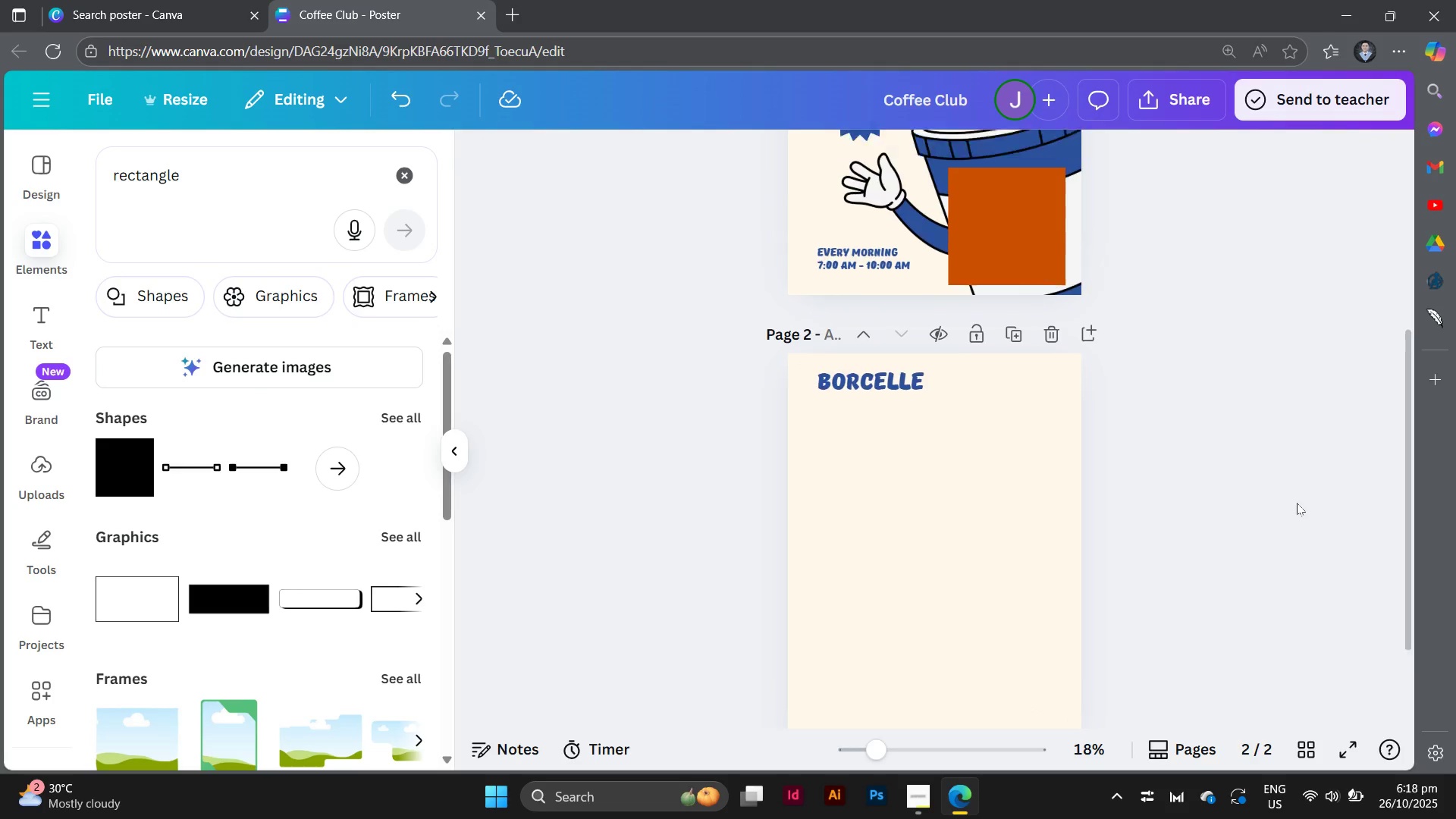 
scroll: coordinate [1297, 503], scroll_direction: up, amount: 3.0
 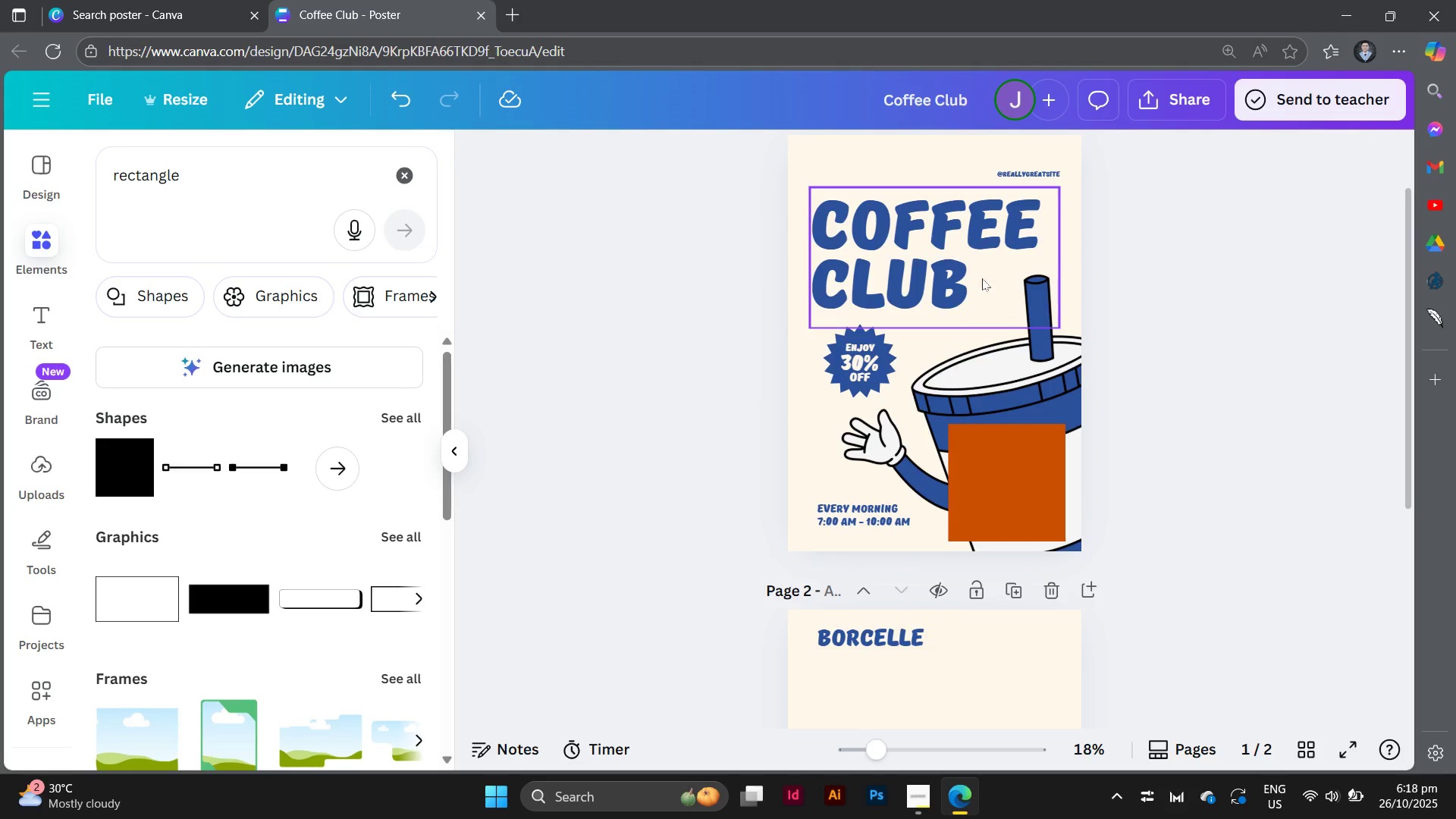 
left_click_drag(start_coordinate=[982, 278], to_coordinate=[993, 740])
 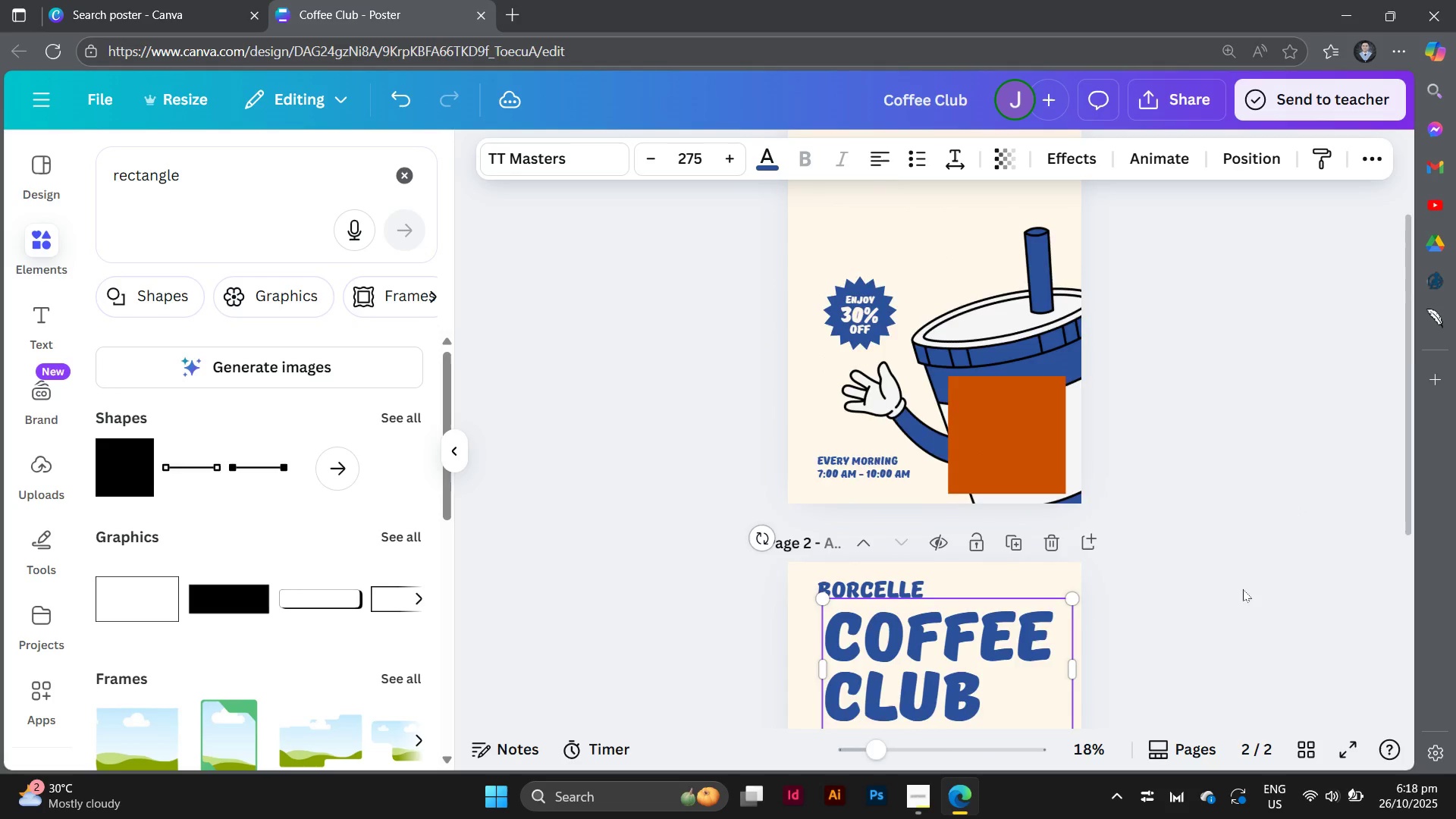 
scroll: coordinate [1243, 589], scroll_direction: down, amount: 4.0
 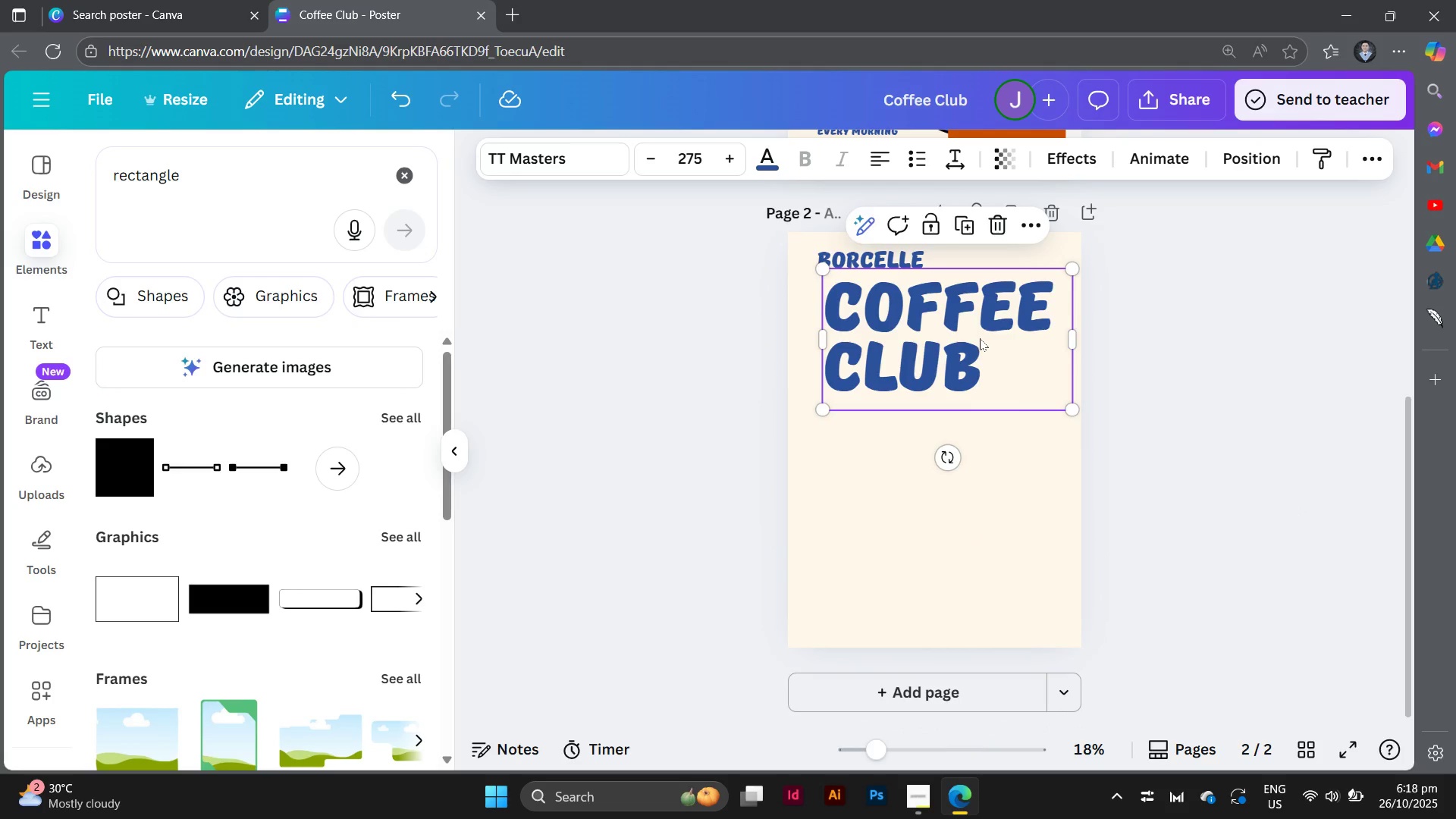 
left_click_drag(start_coordinate=[980, 340], to_coordinate=[970, 349])
 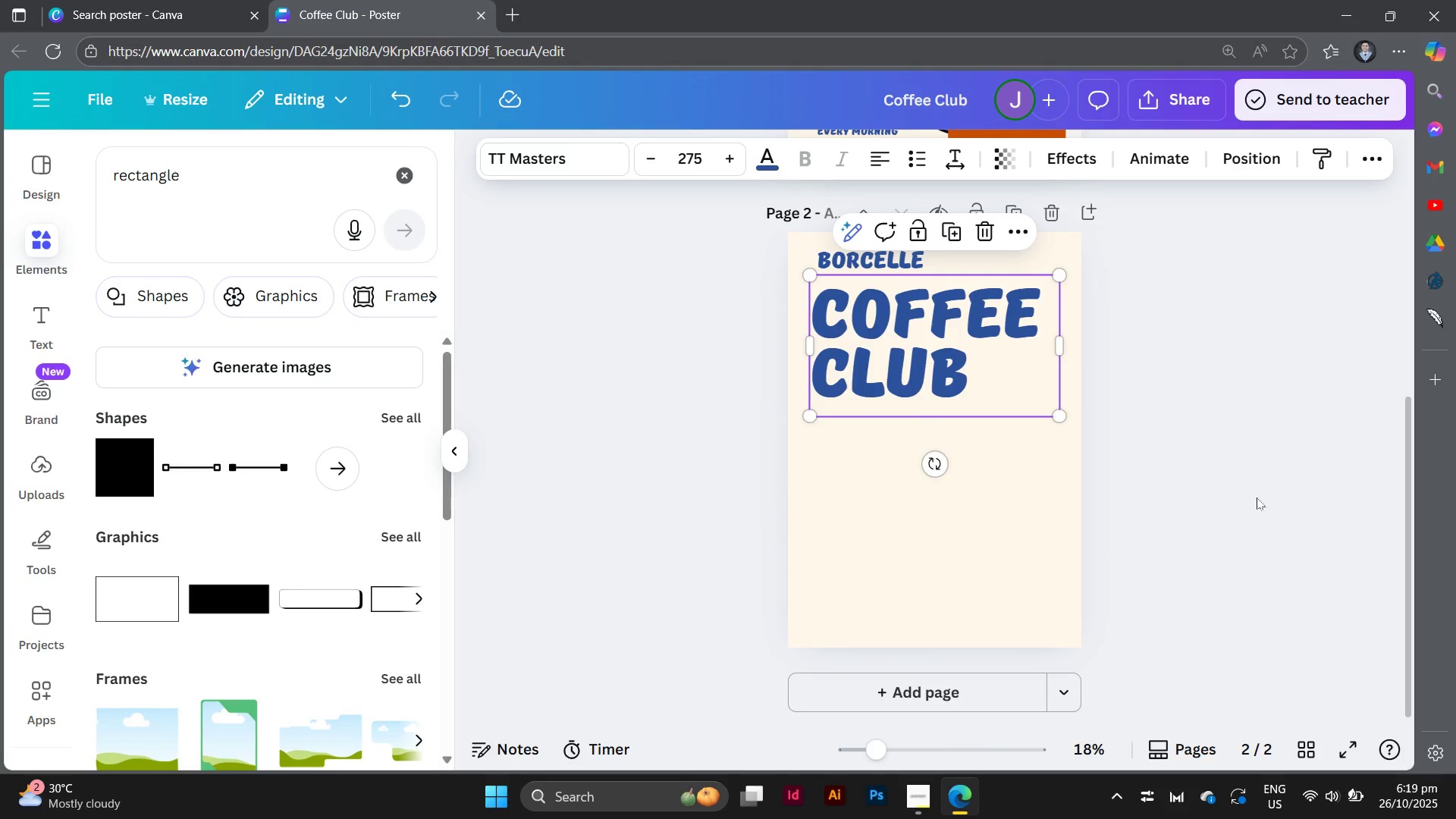 
left_click([1241, 495])
 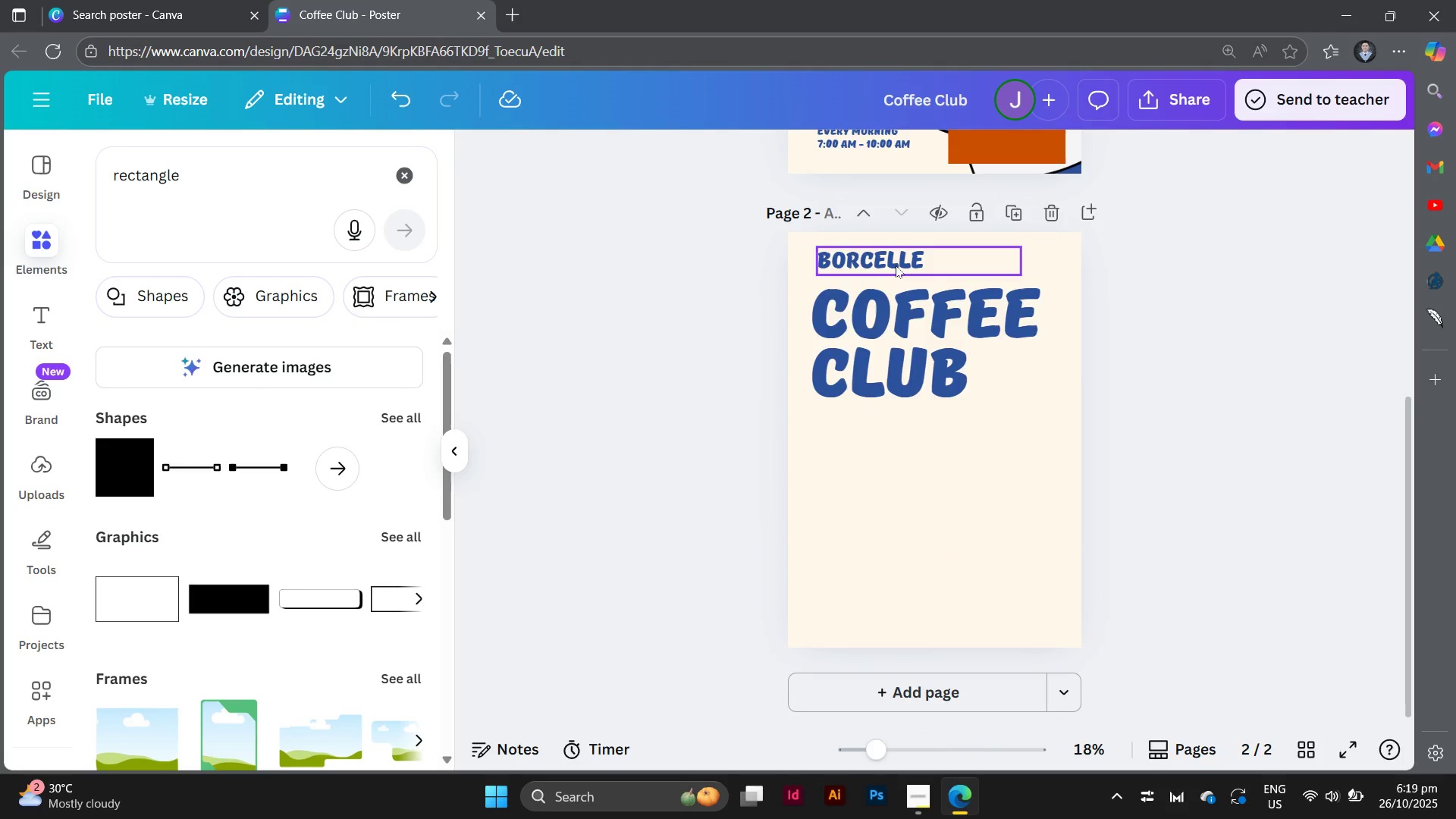 
left_click_drag(start_coordinate=[896, 265], to_coordinate=[892, 265])
 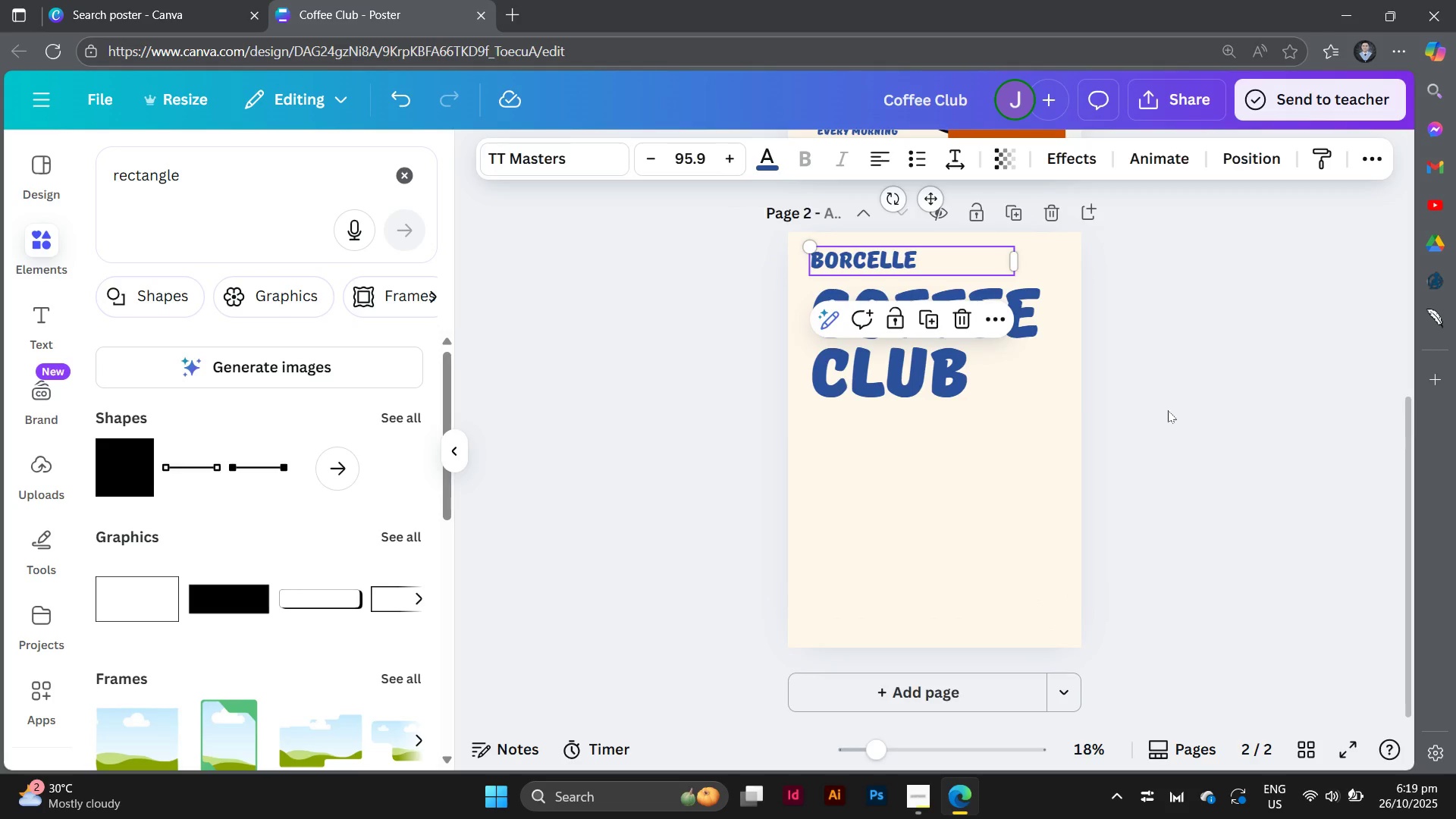 
left_click([1168, 410])
 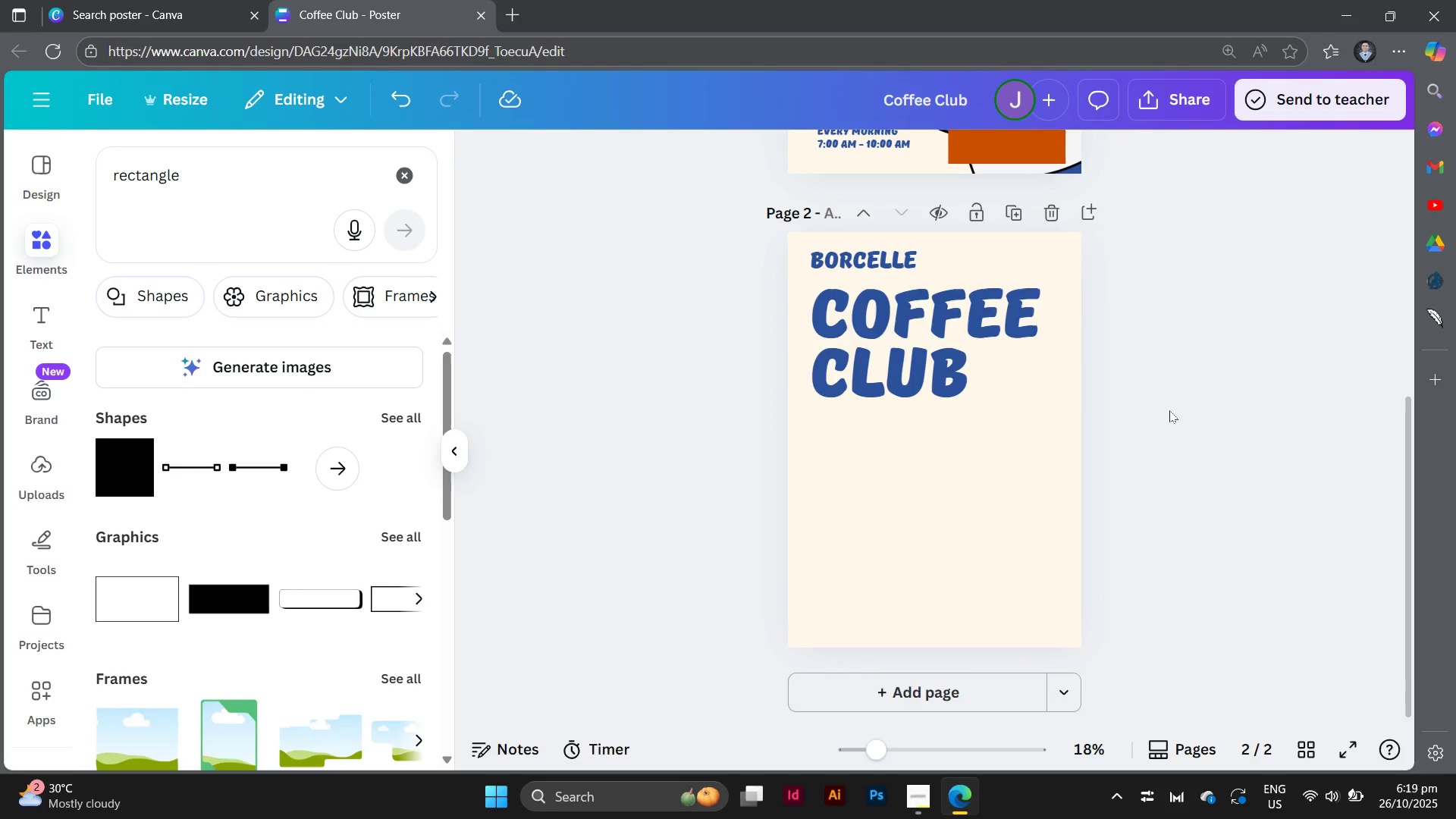 
scroll: coordinate [1169, 410], scroll_direction: up, amount: 1.0
 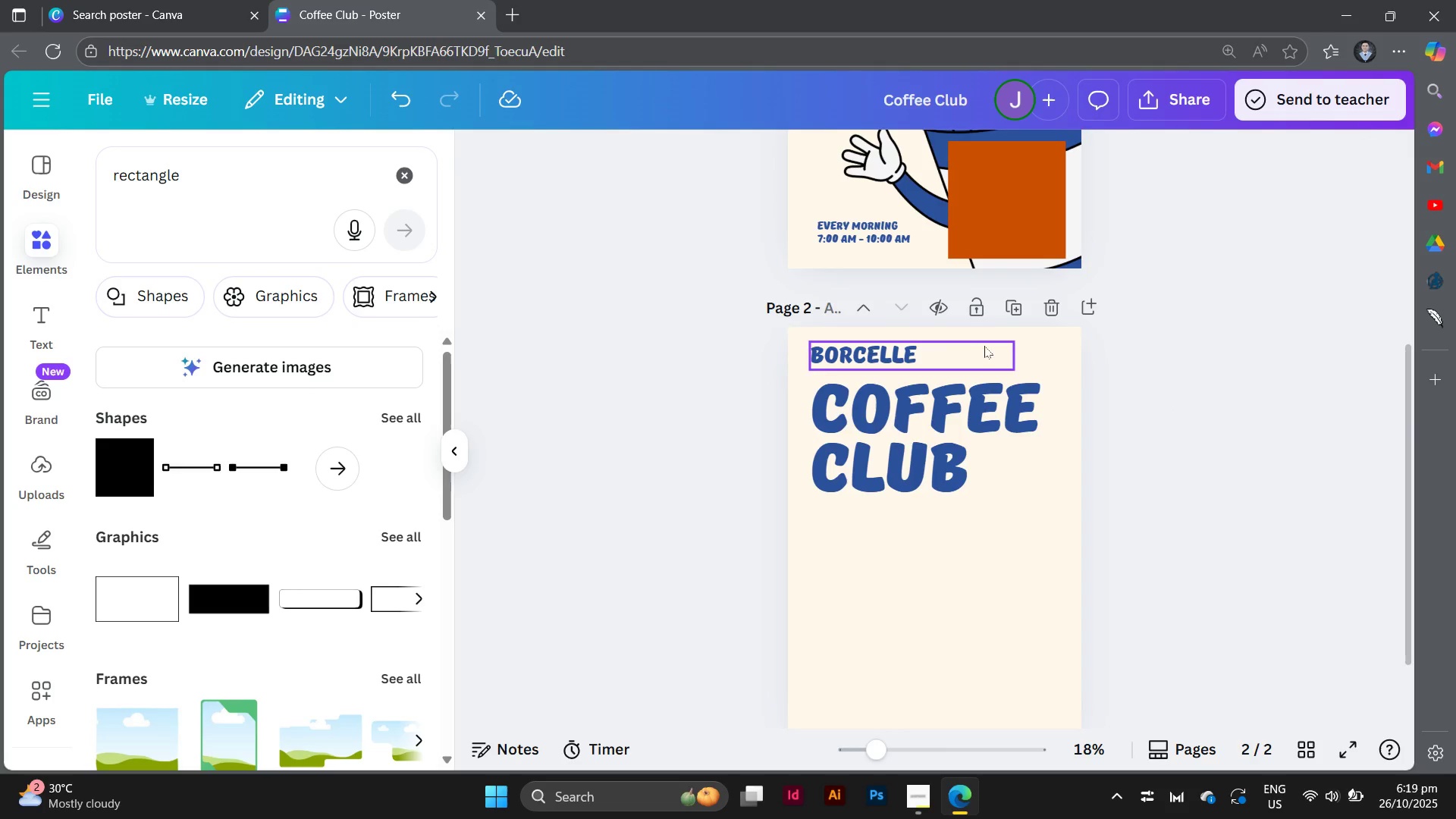 
double_click([929, 355])
 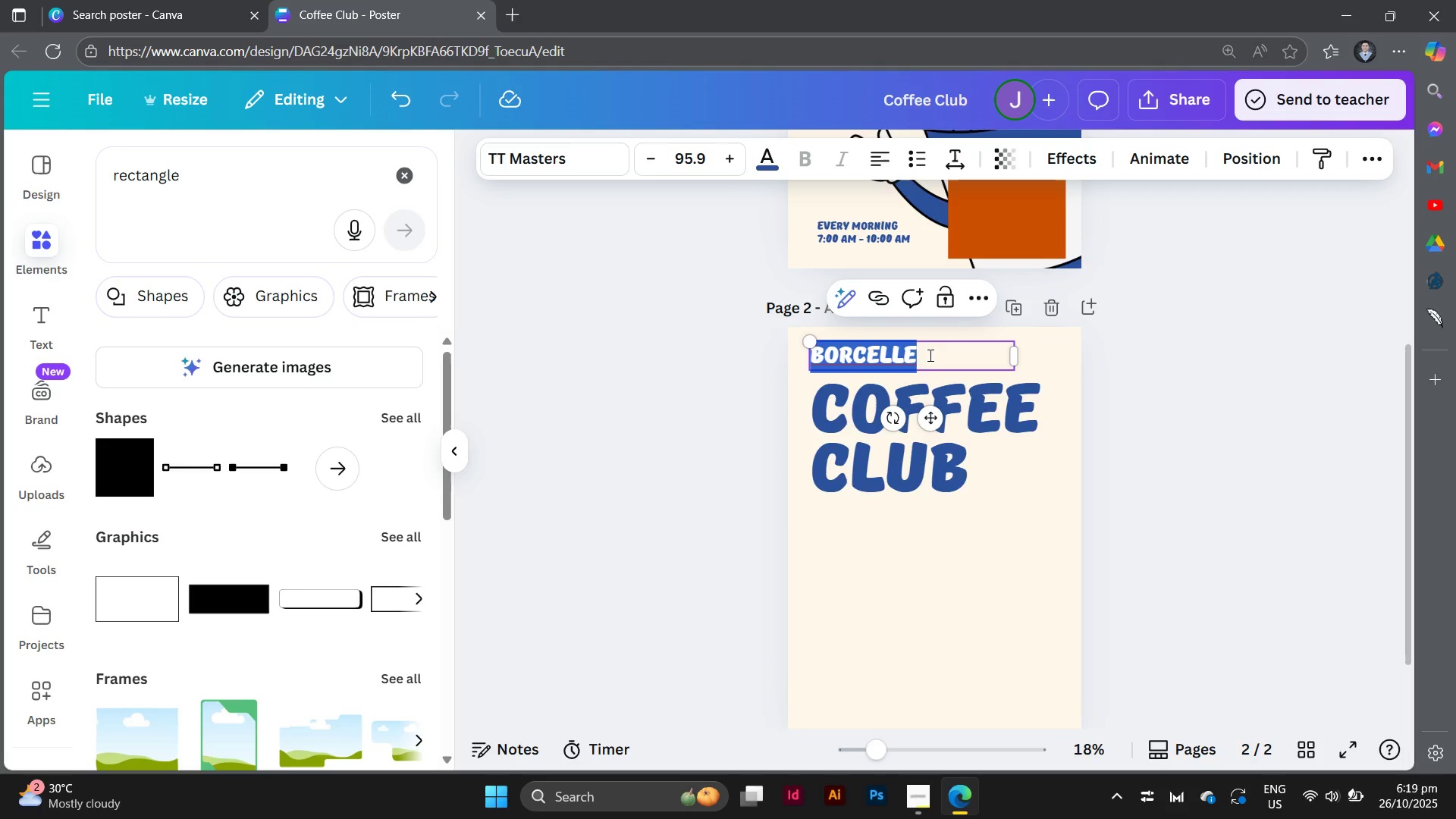 
type(sip )
 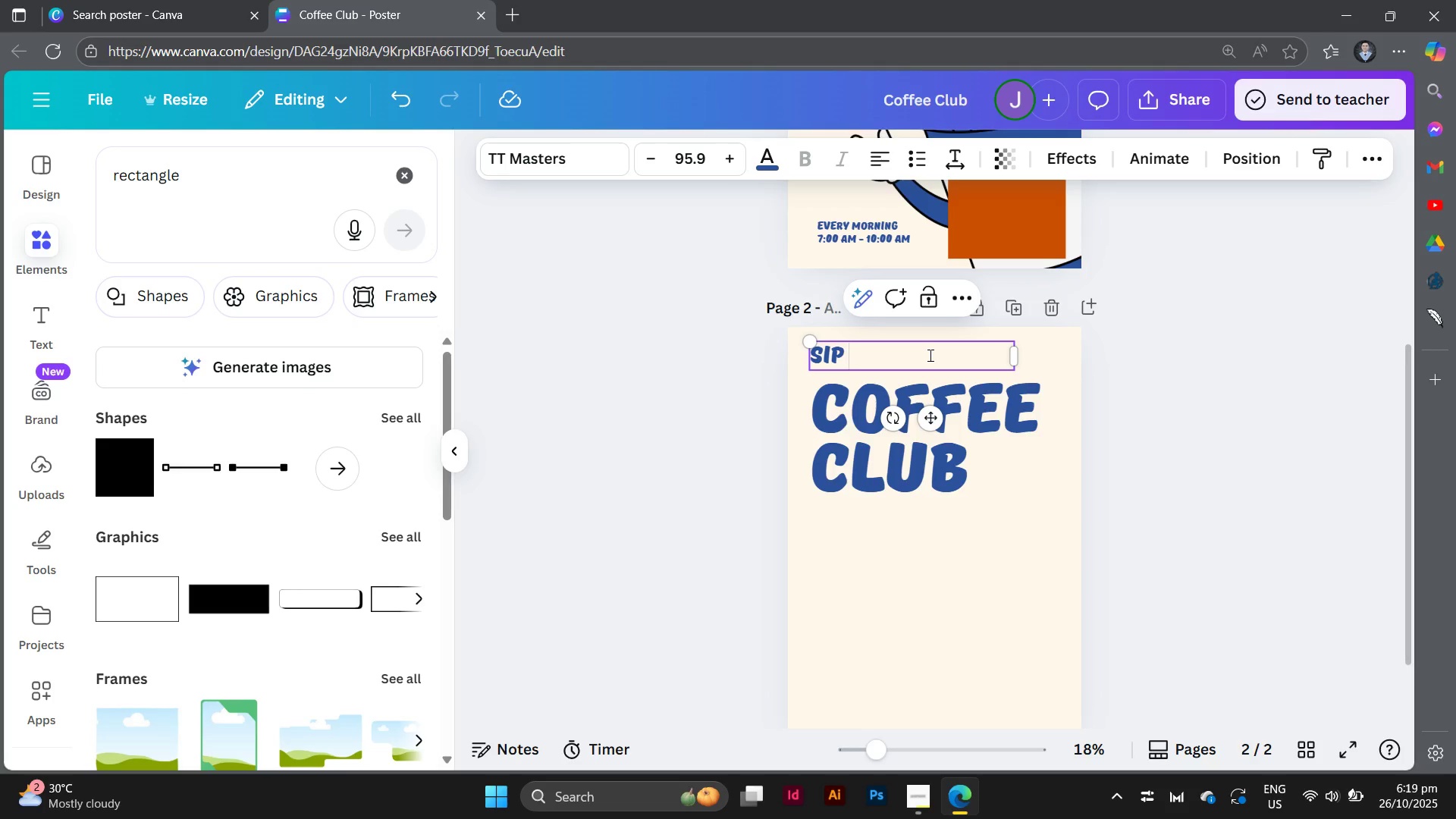 
hold_key(key=ShiftLeft, duration=0.32)
 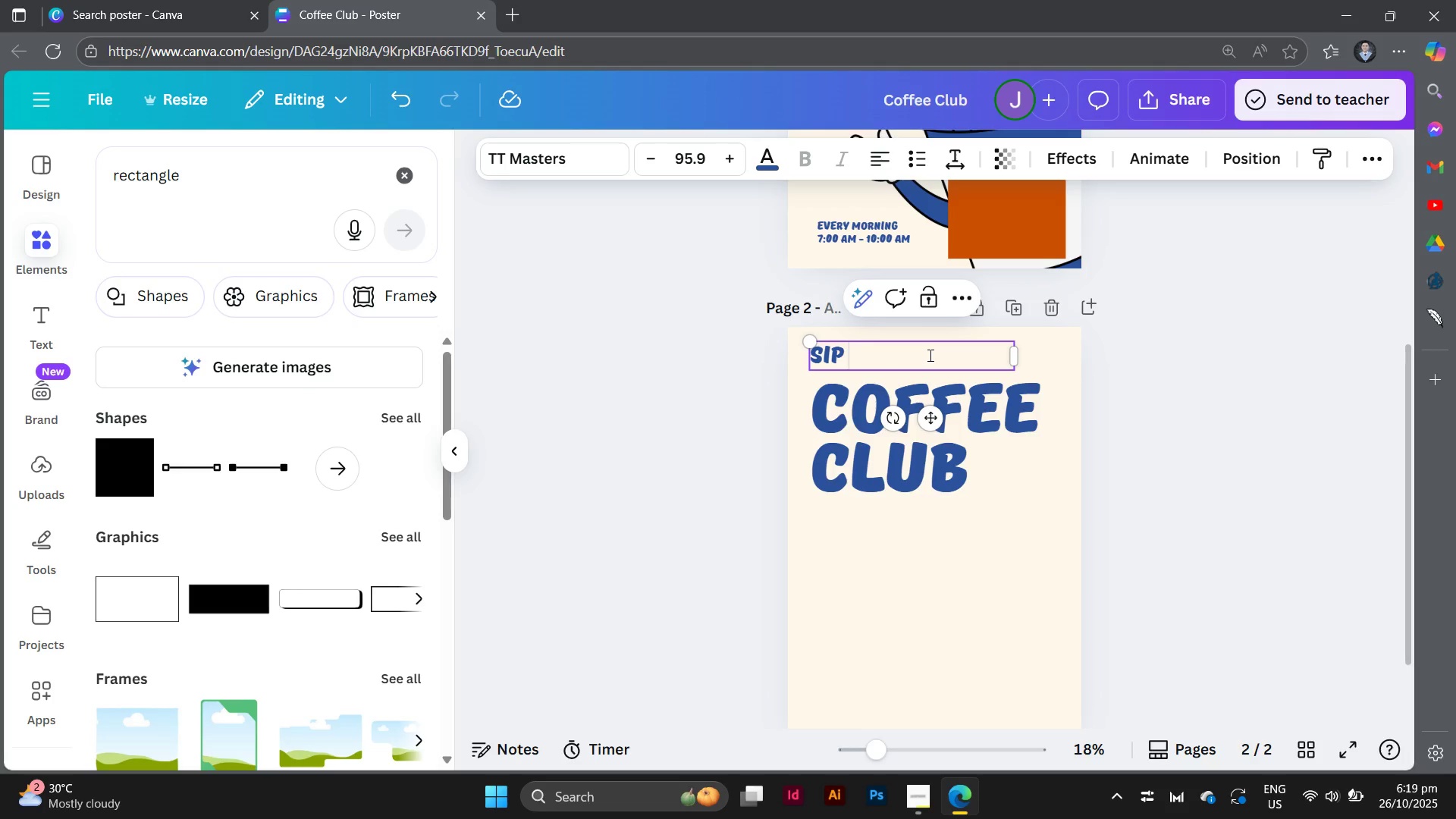 
hold_key(key=ShiftLeft, duration=0.45)
 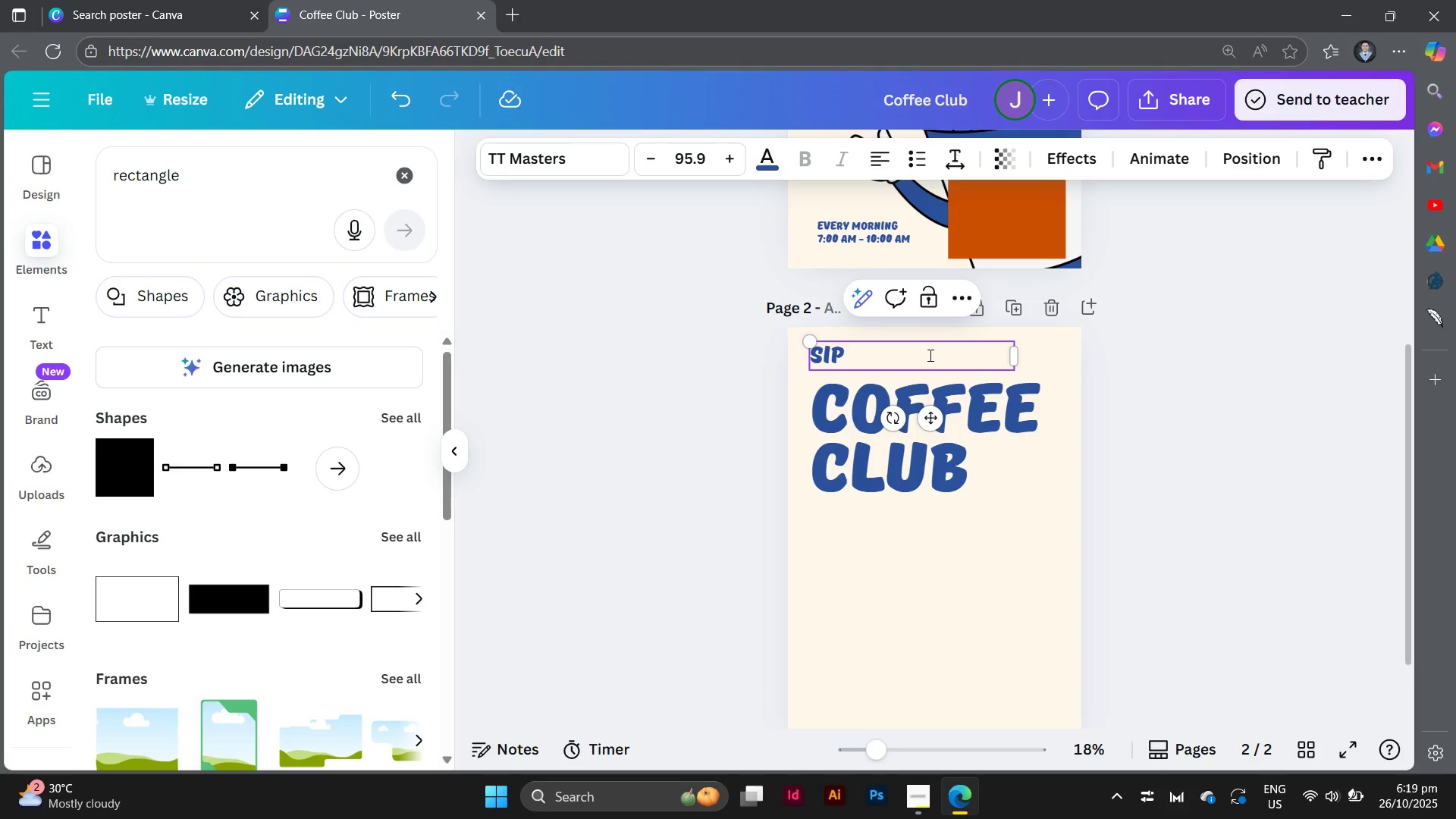 
type(& win)
 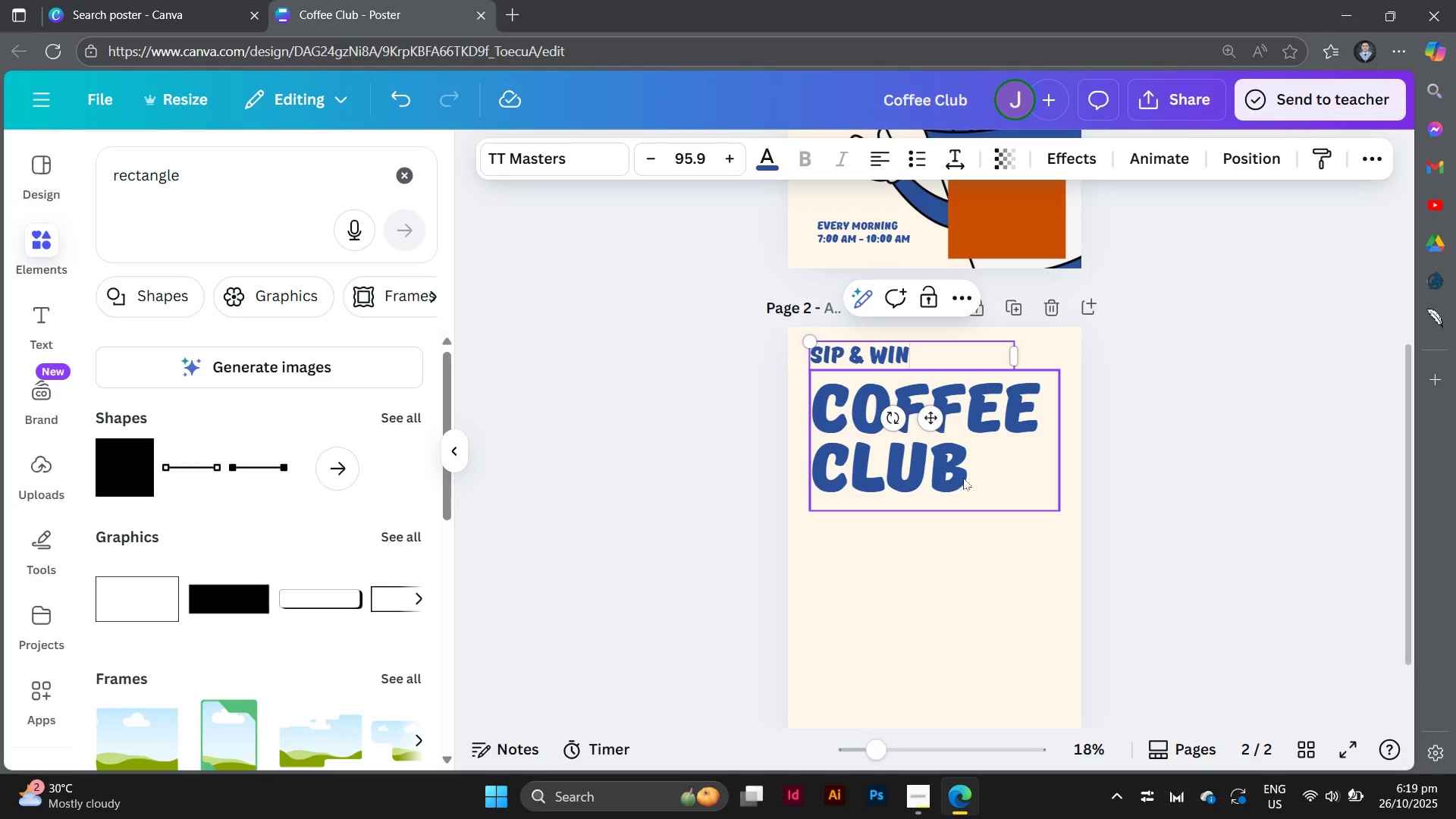 
double_click([975, 489])
 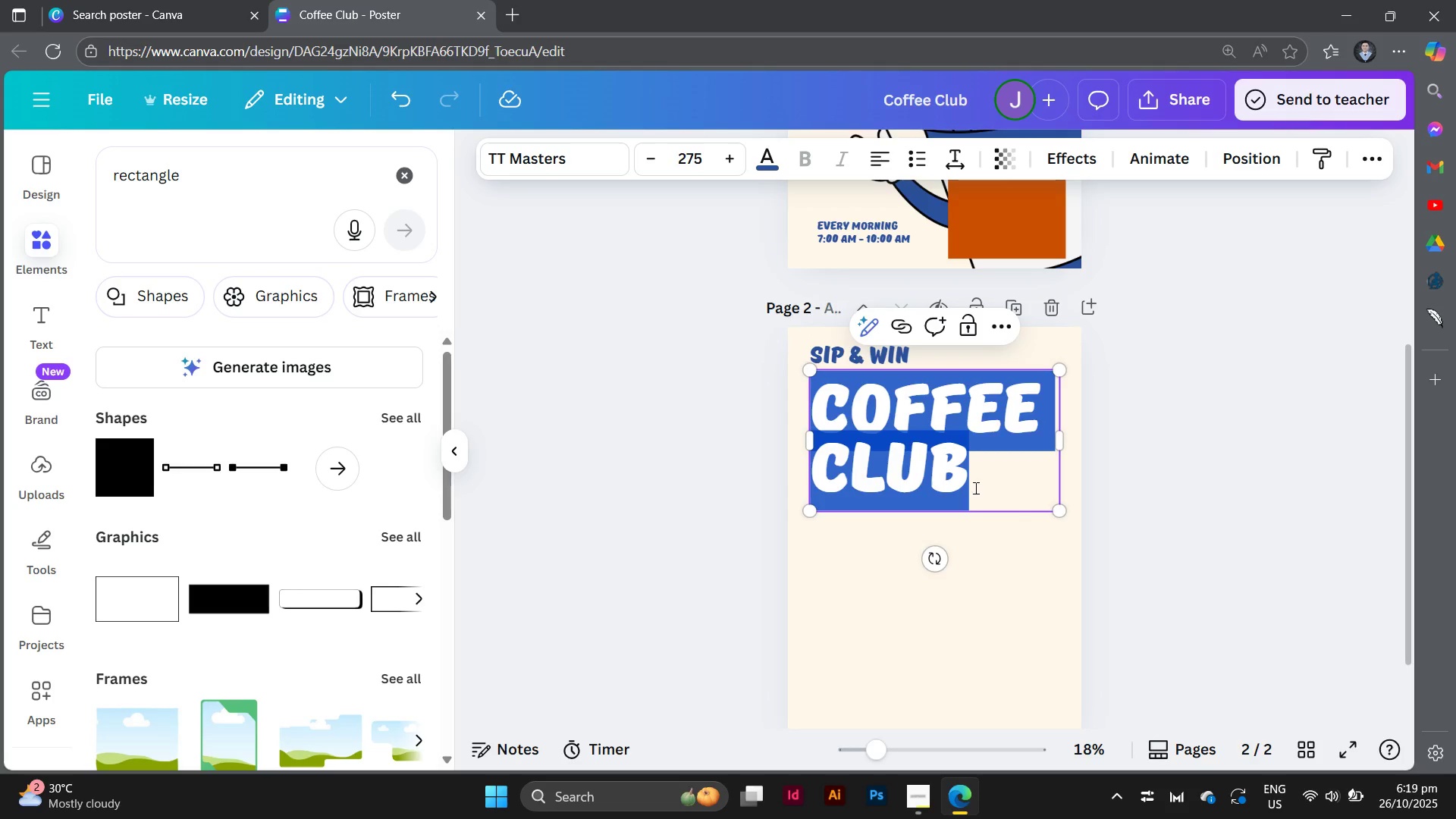 
type(bo's Coffee f)
key(Backspace)
type(raffle 2025)
 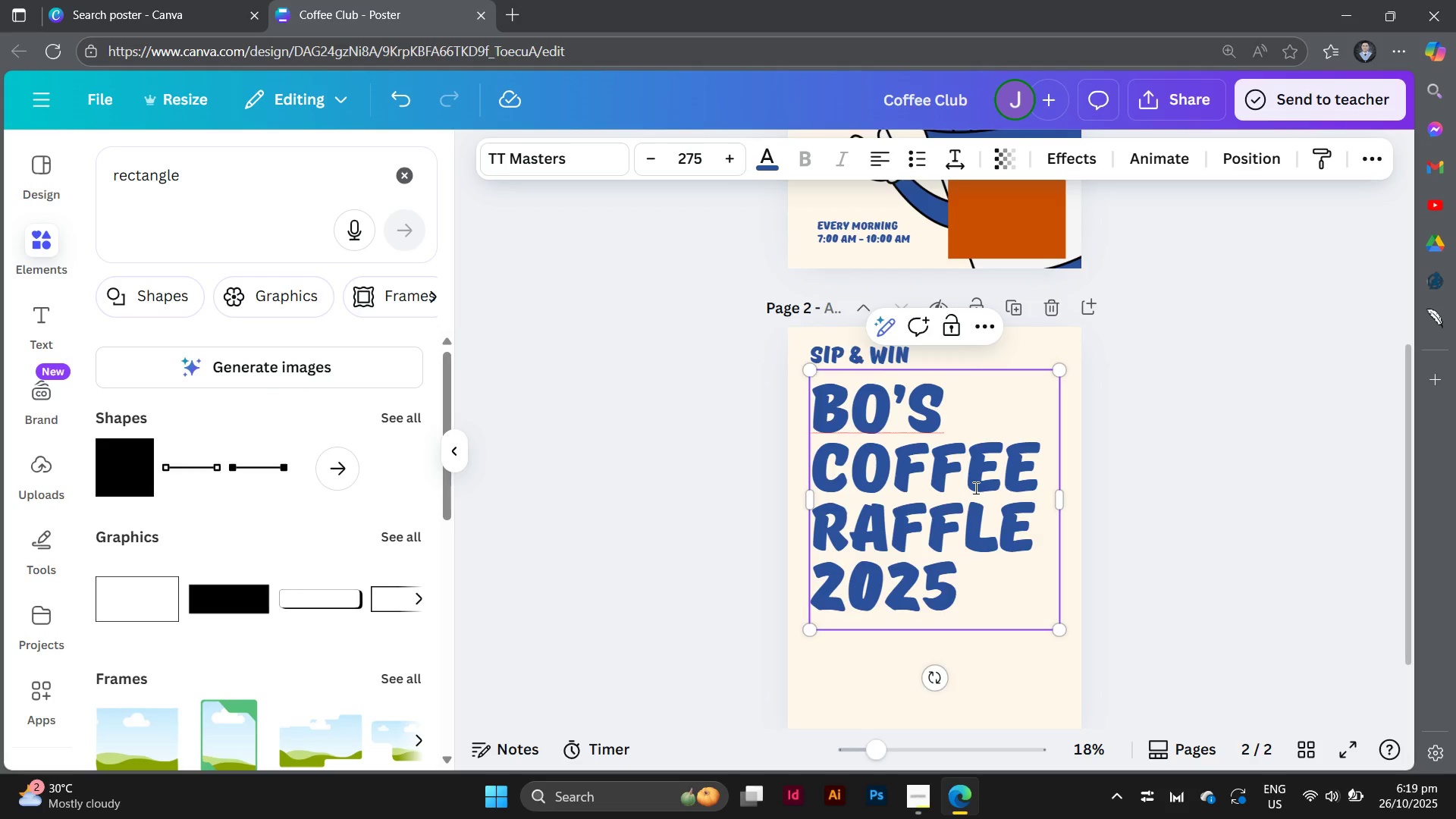 
left_click([1150, 656])
 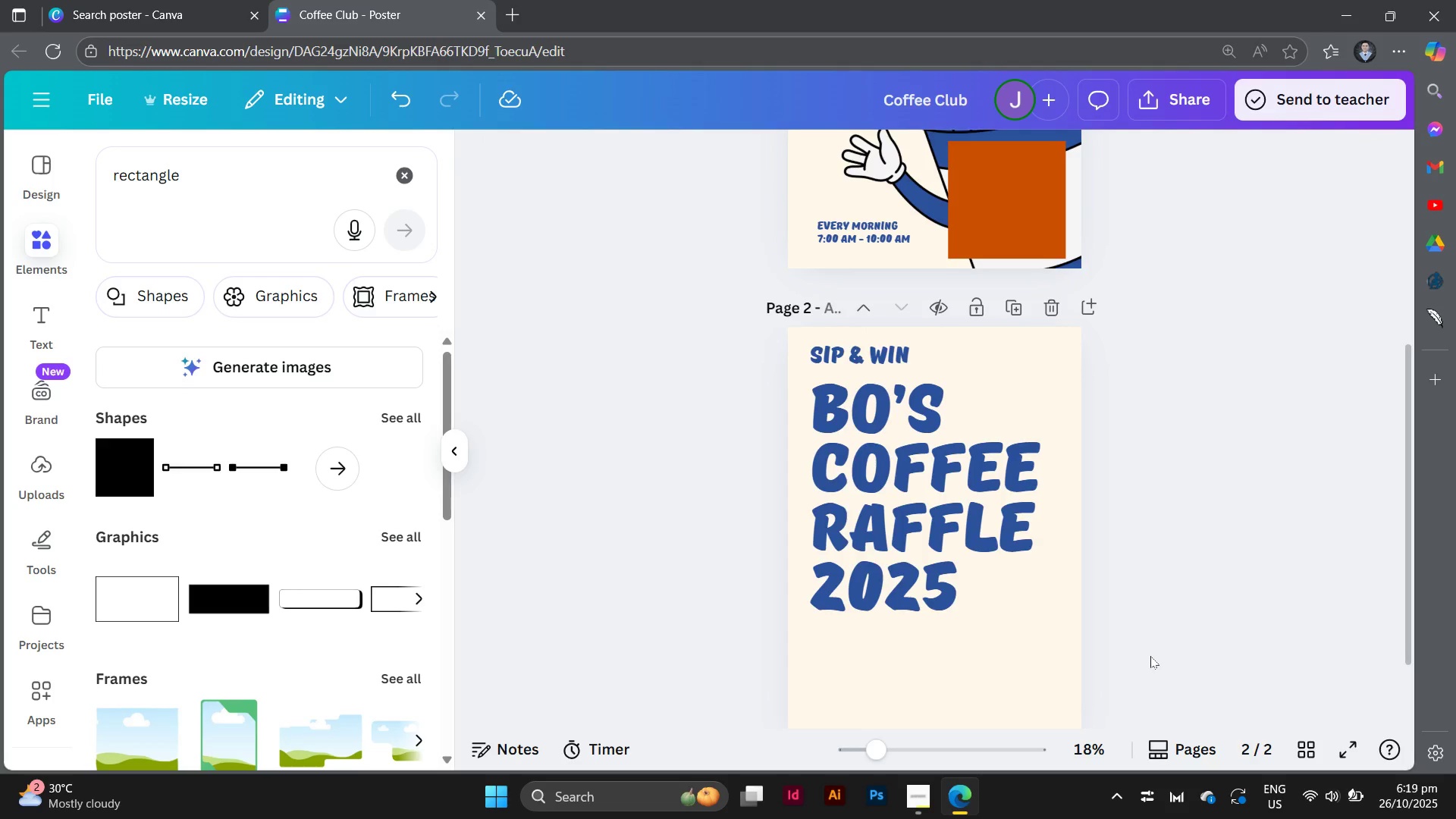 
scroll: coordinate [1150, 656], scroll_direction: down, amount: 1.0
 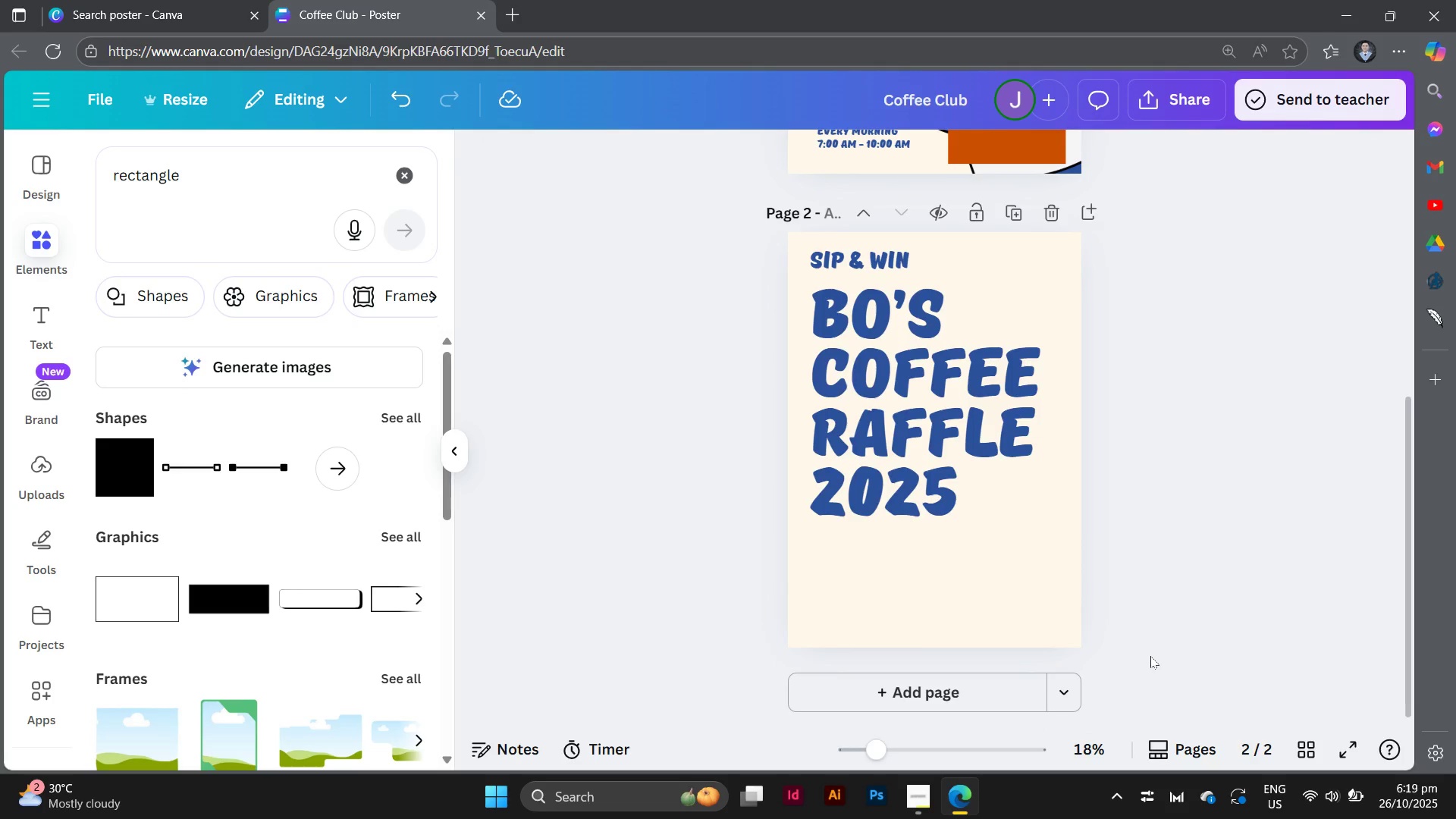 
scroll: coordinate [1150, 656], scroll_direction: up, amount: 2.0
 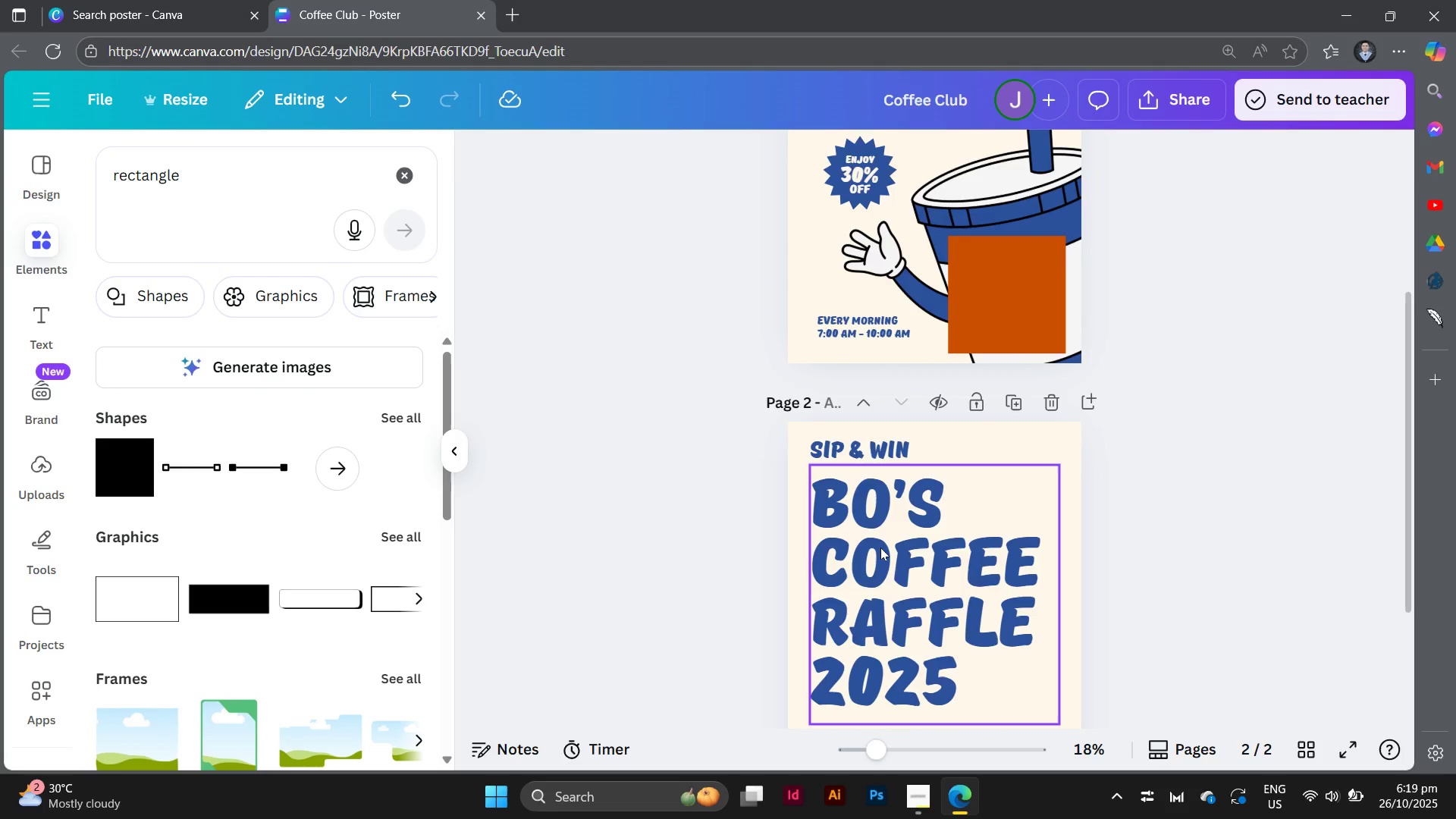 
left_click([880, 548])
 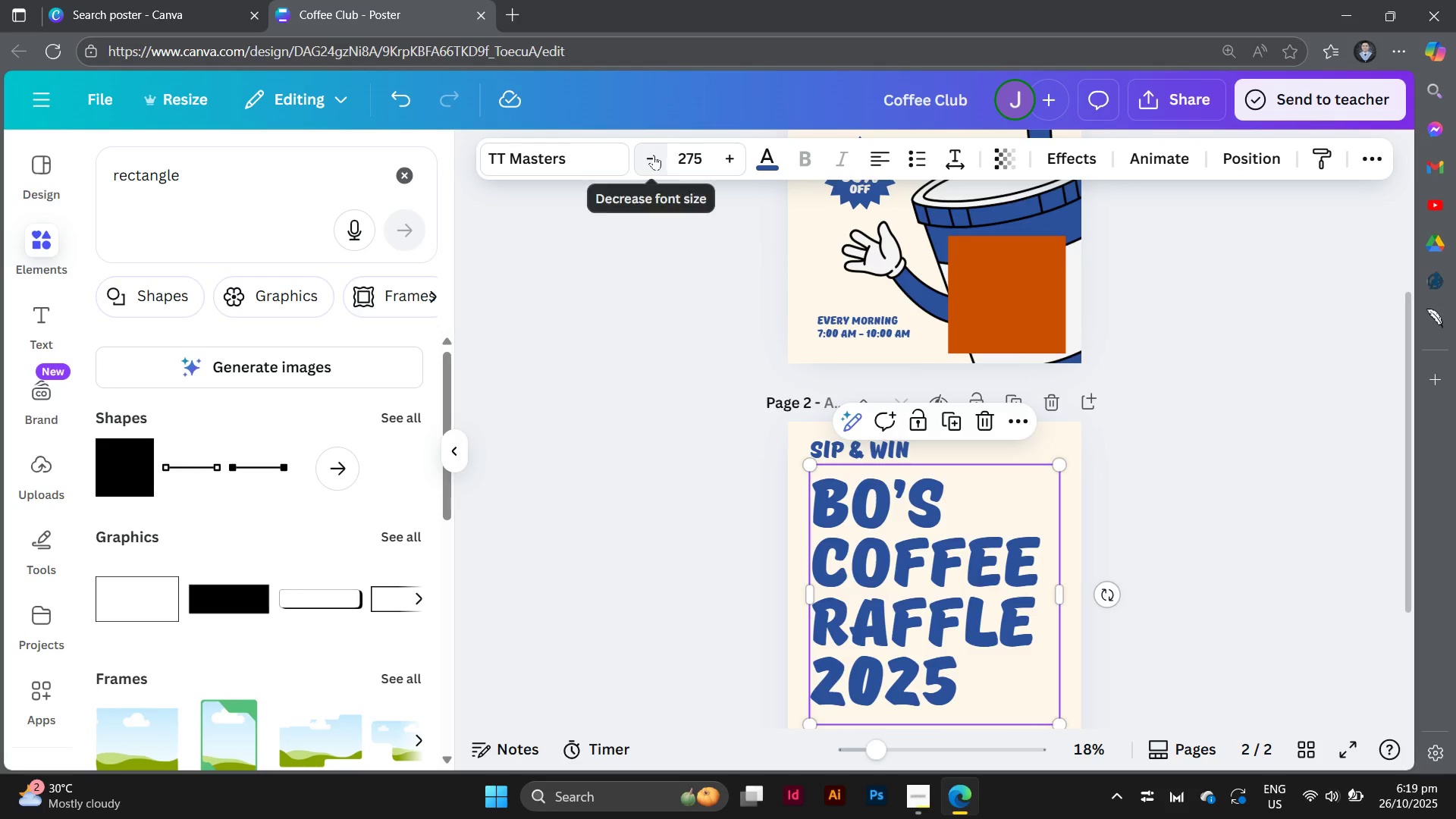 
double_click([654, 155])
 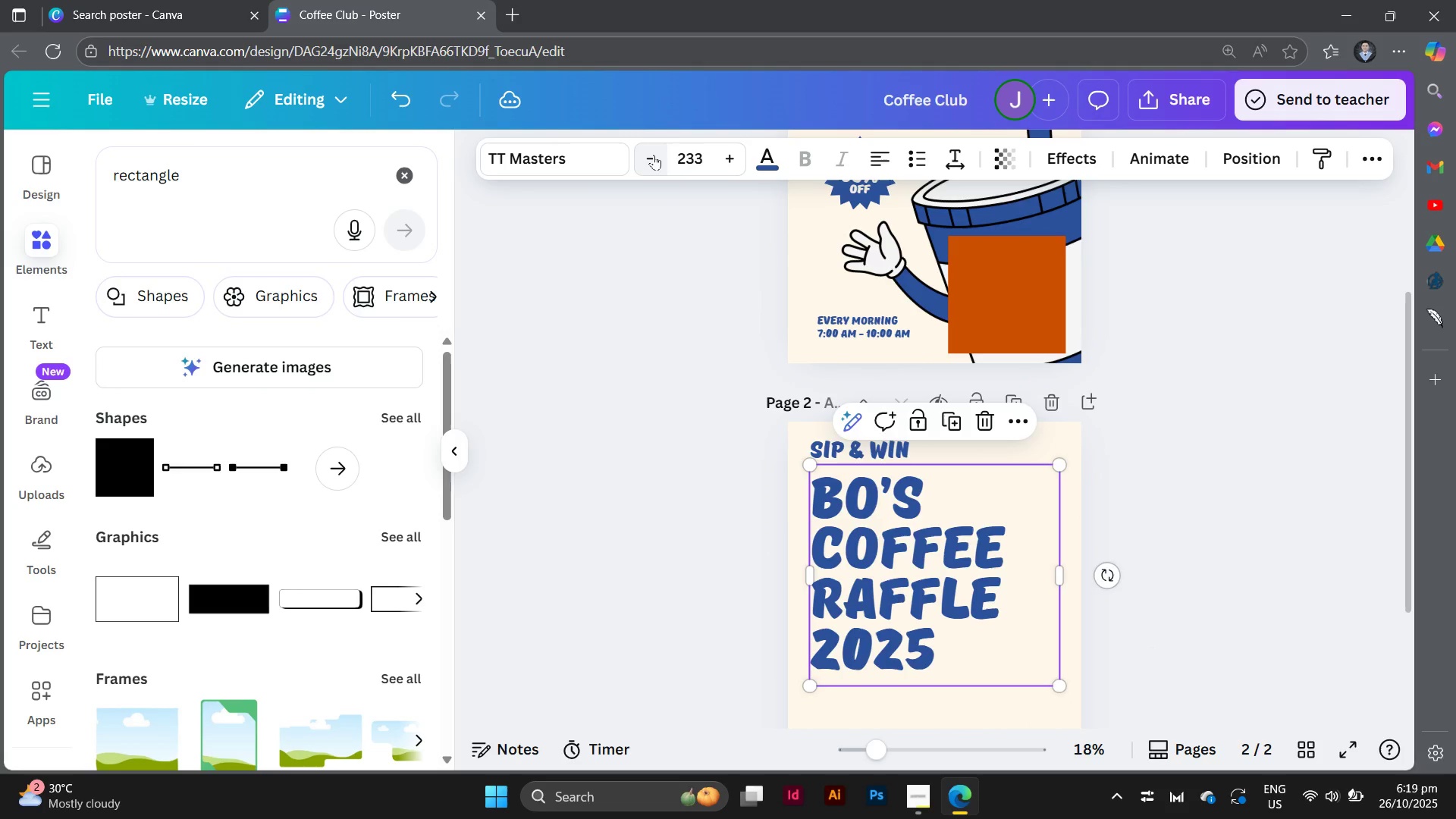 
wait(9.68)
 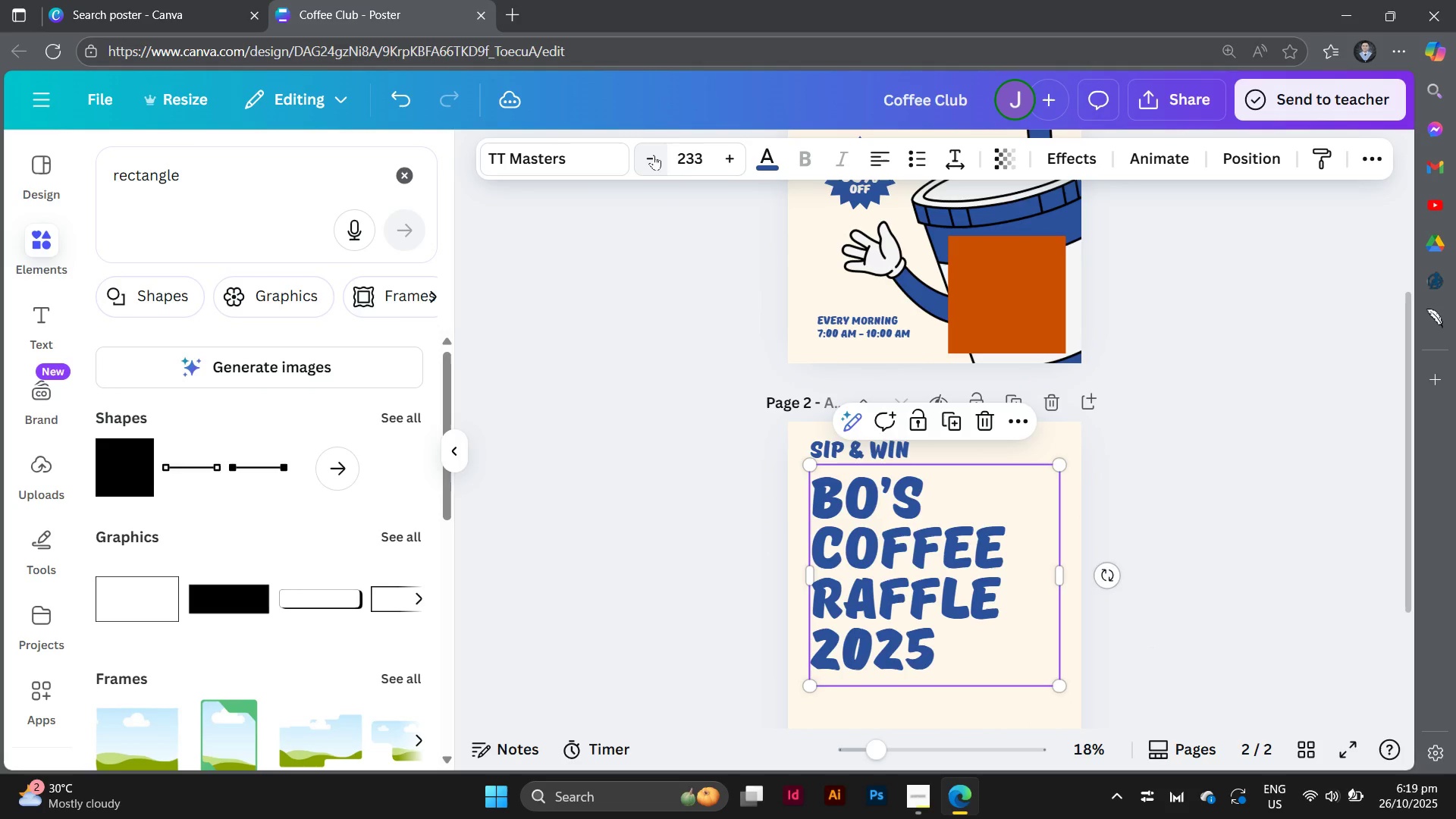 
triple_click([654, 155])
 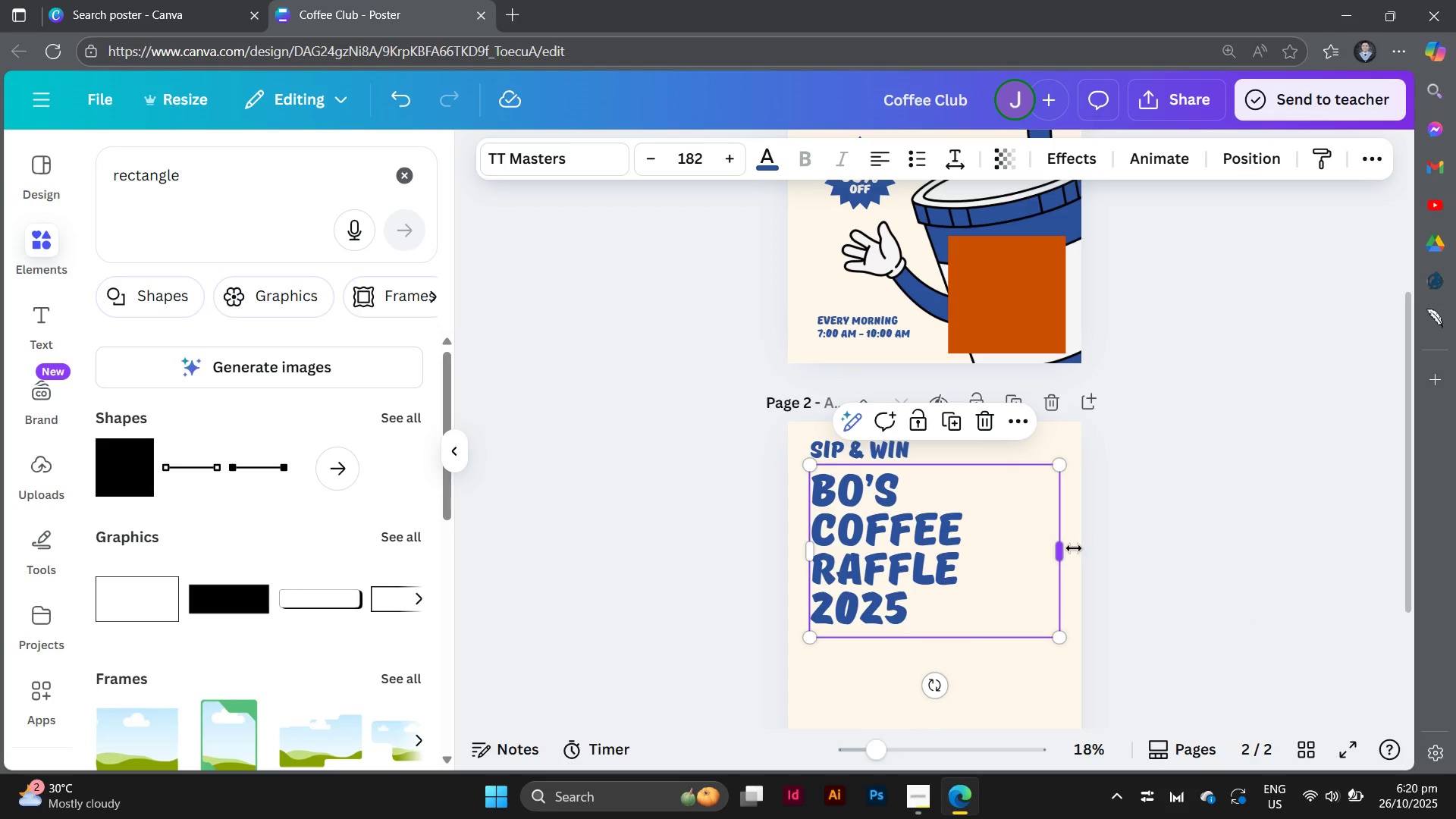 
left_click_drag(start_coordinate=[1061, 549], to_coordinate=[1085, 547])
 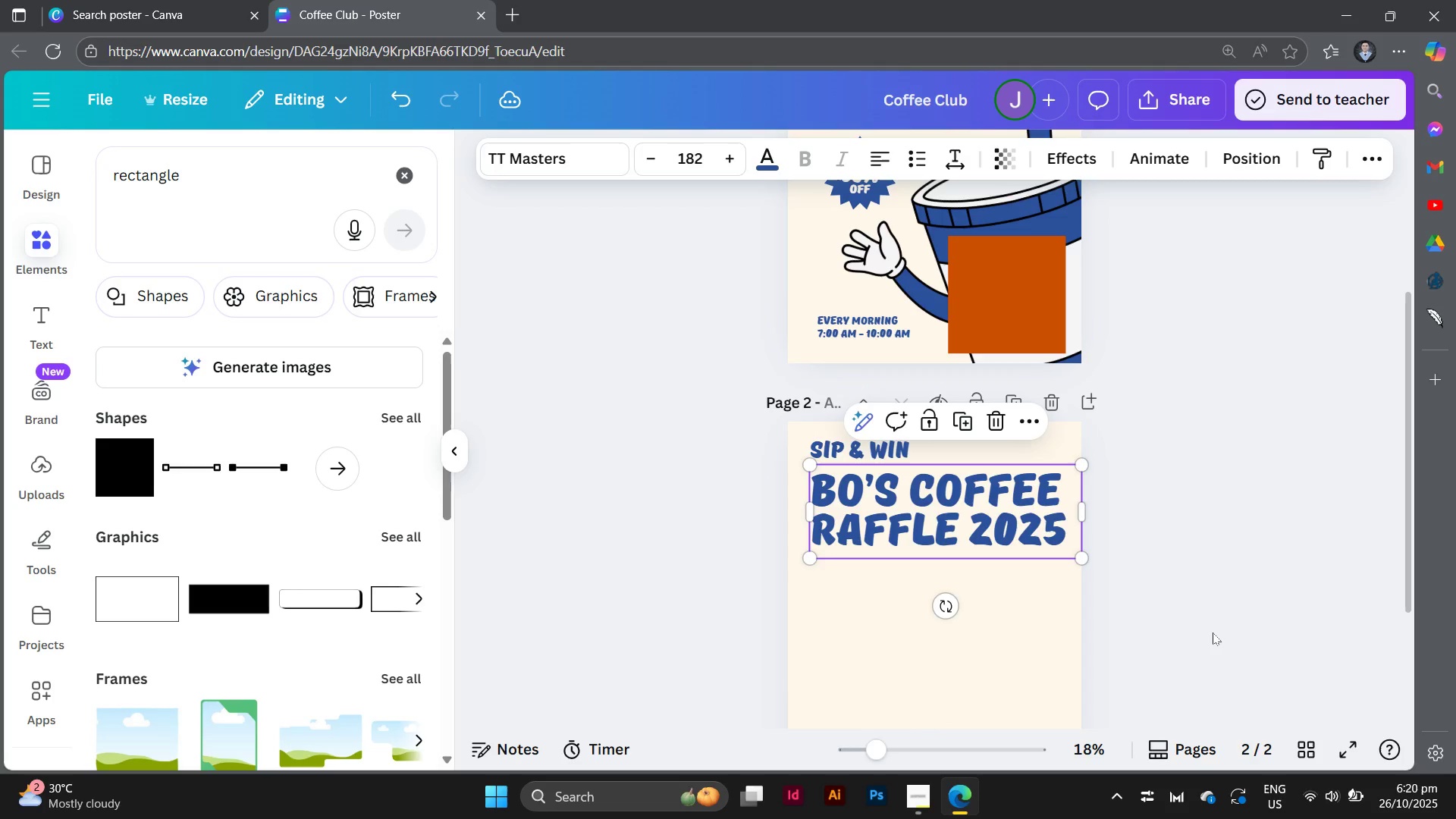 
left_click([1213, 632])
 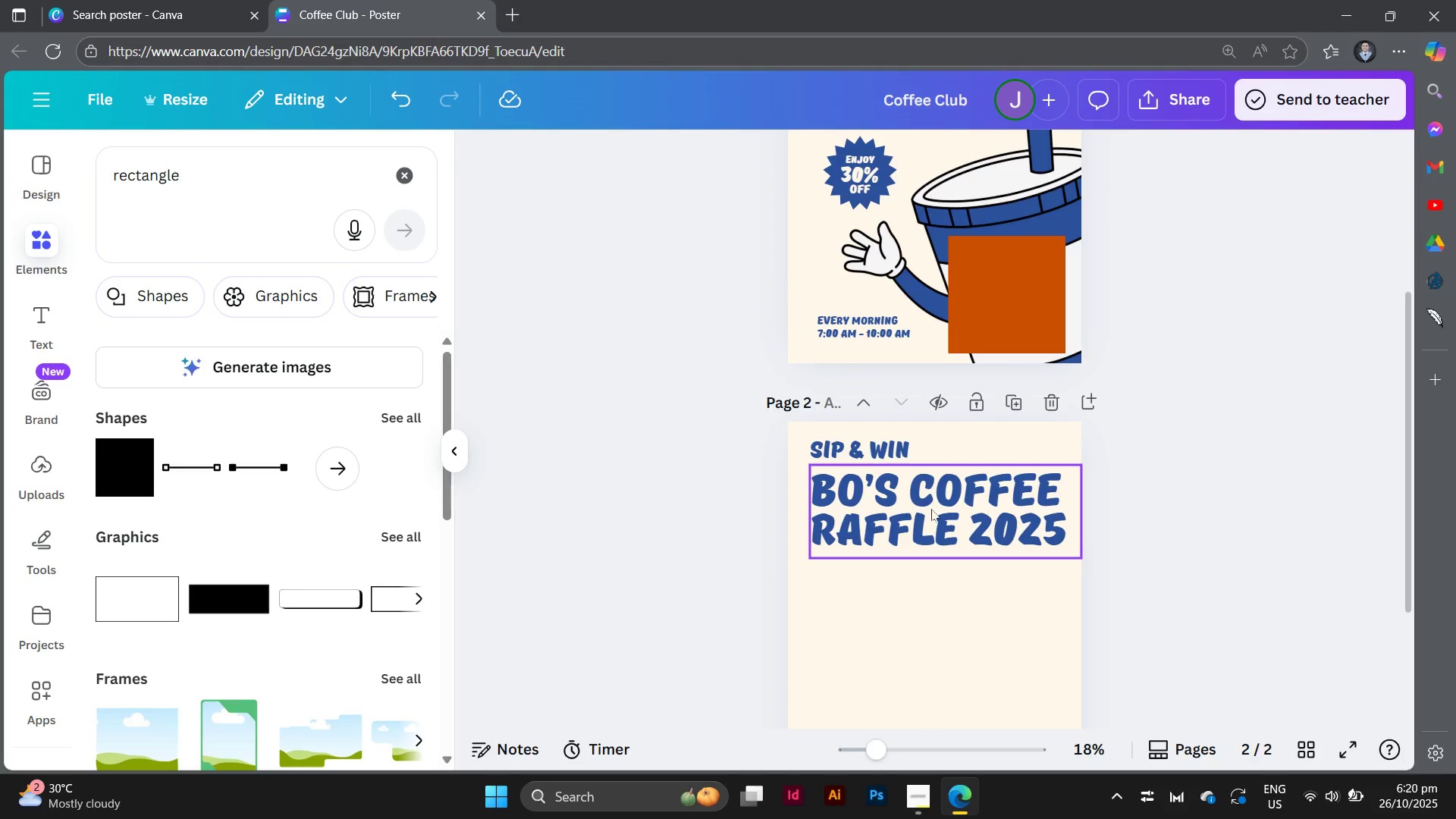 
left_click_drag(start_coordinate=[942, 511], to_coordinate=[930, 522])
 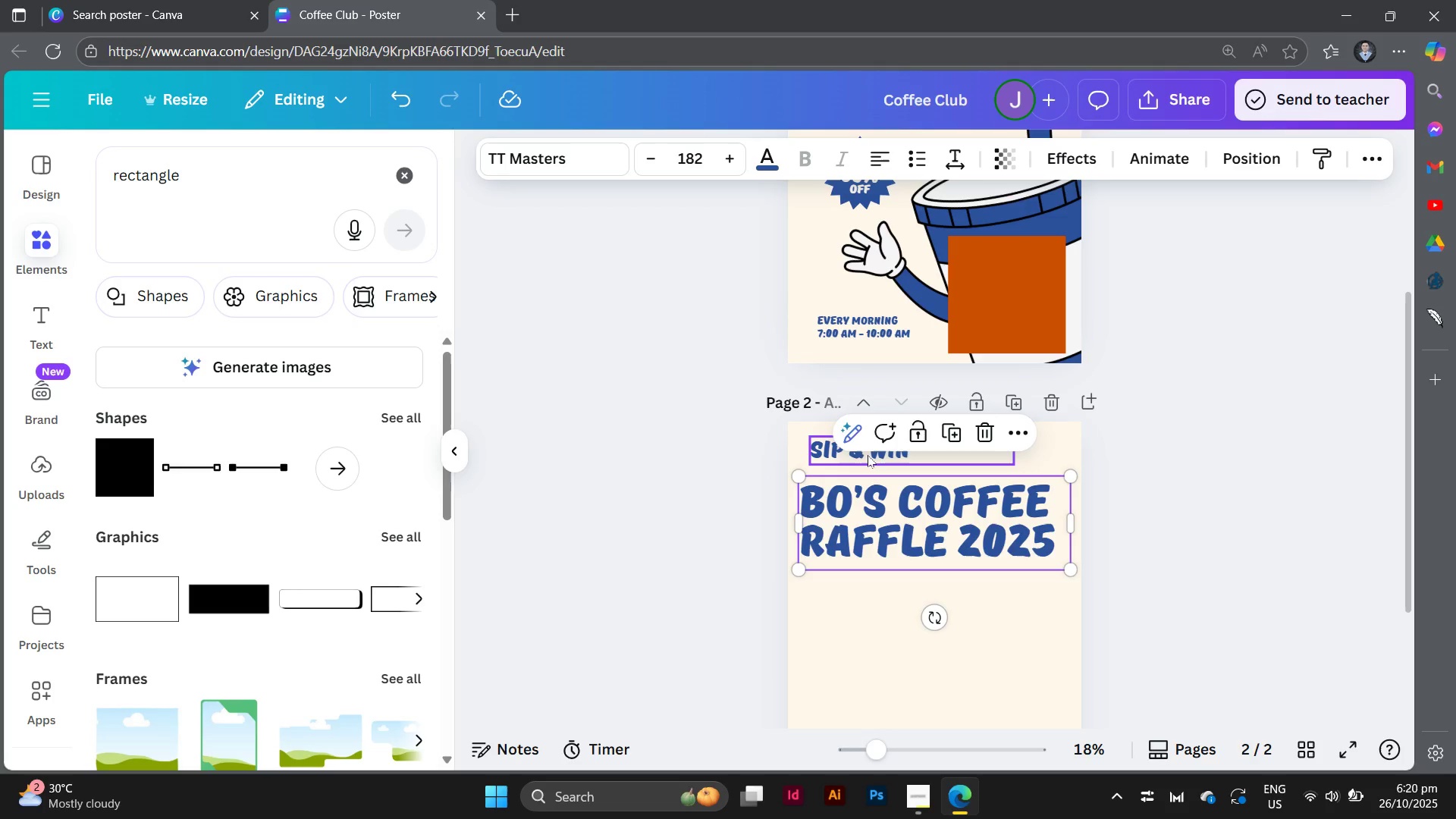 
left_click_drag(start_coordinate=[864, 457], to_coordinate=[852, 472])
 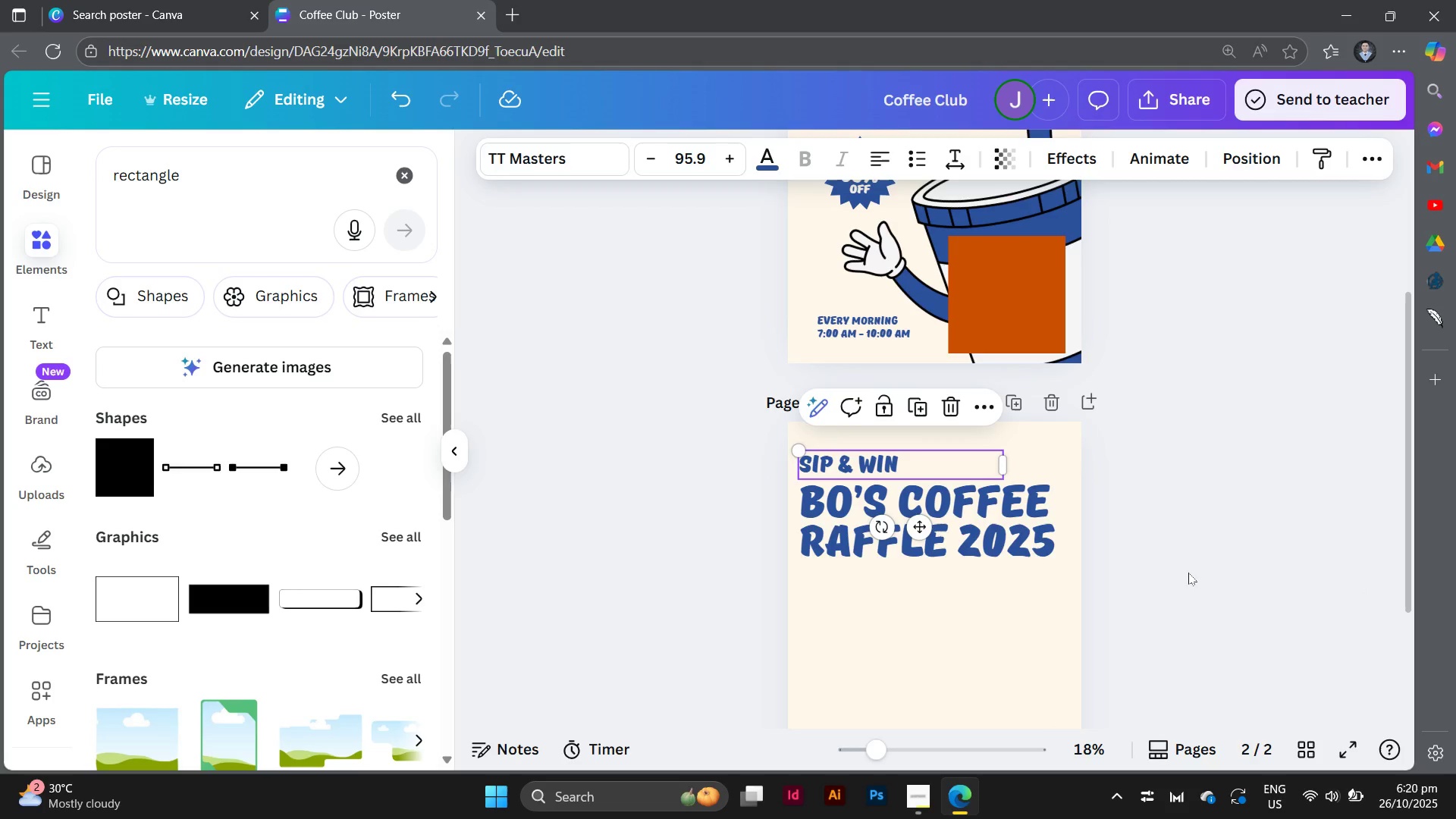 
left_click([1188, 573])
 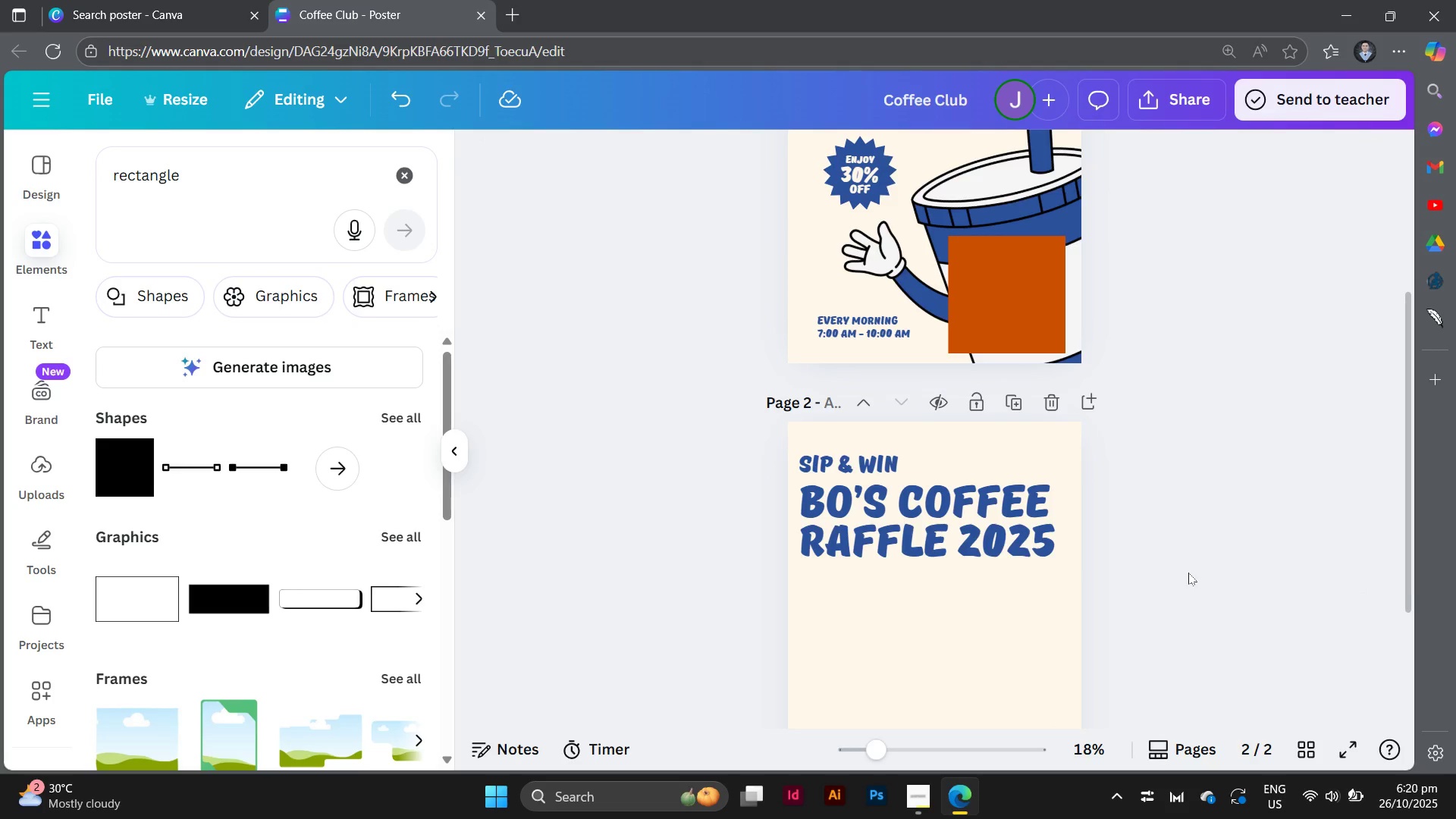 
scroll: coordinate [1188, 573], scroll_direction: down, amount: 1.0
 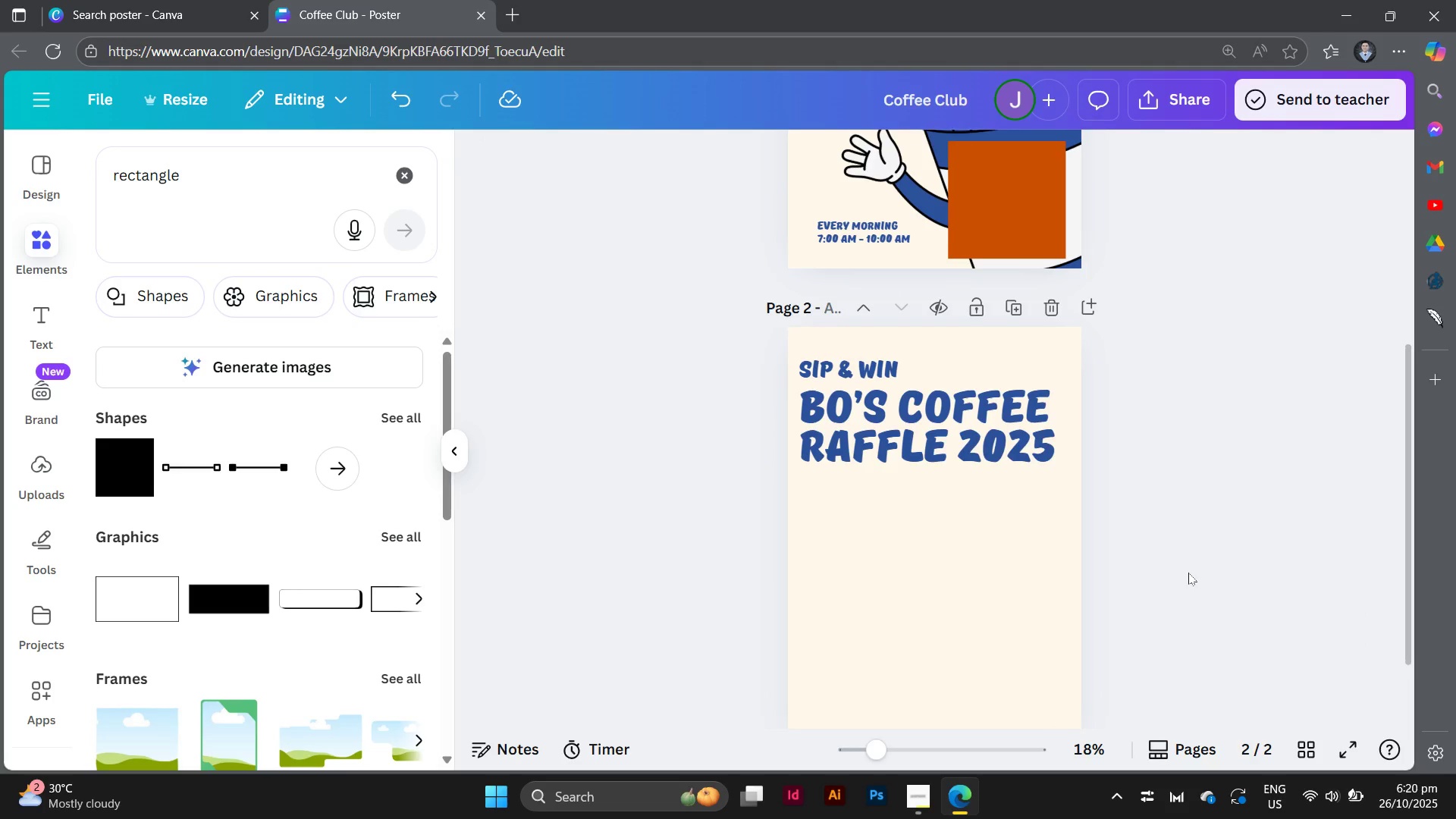 
scroll: coordinate [1188, 573], scroll_direction: up, amount: 1.0
 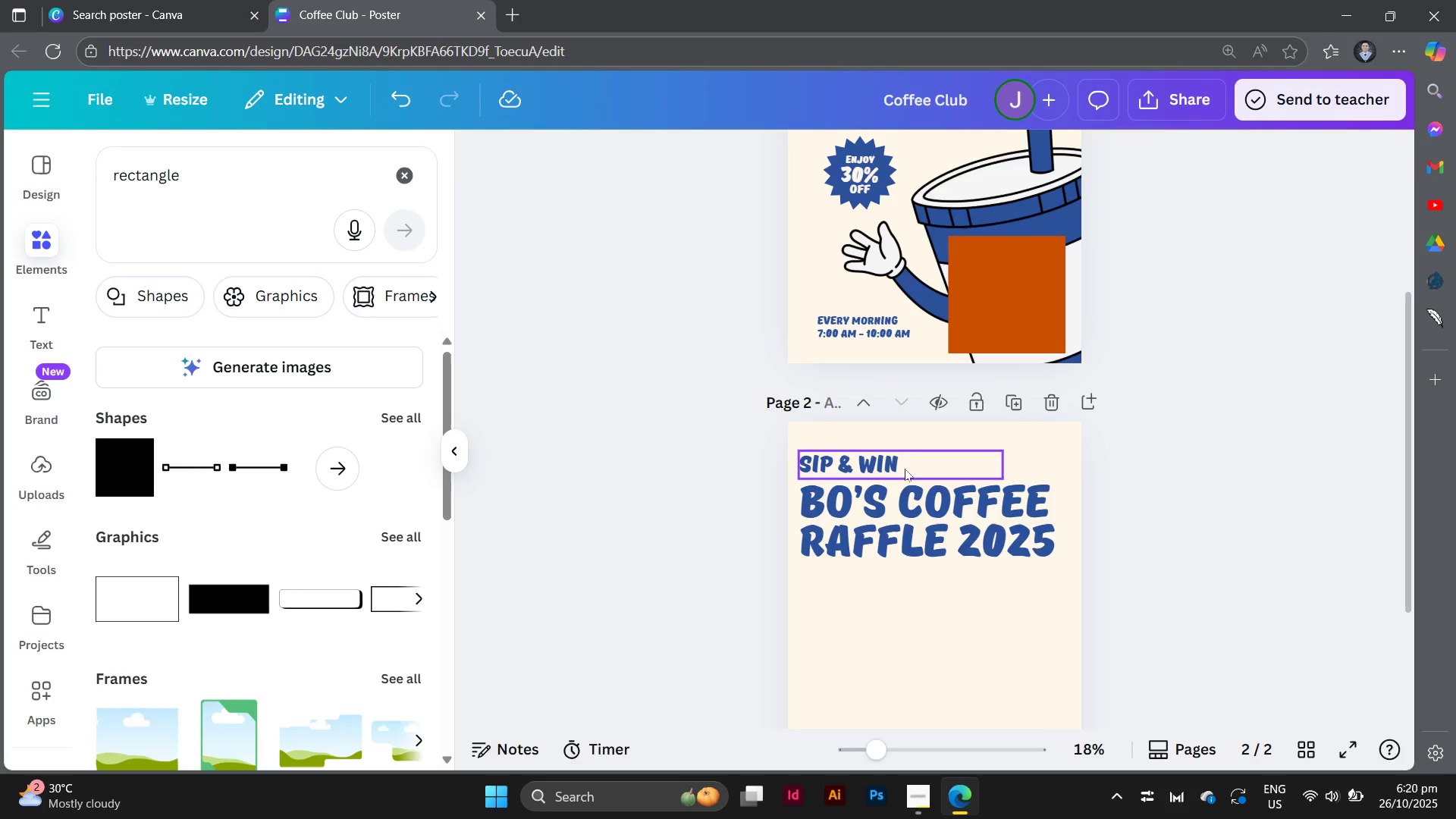 
double_click([905, 469])
 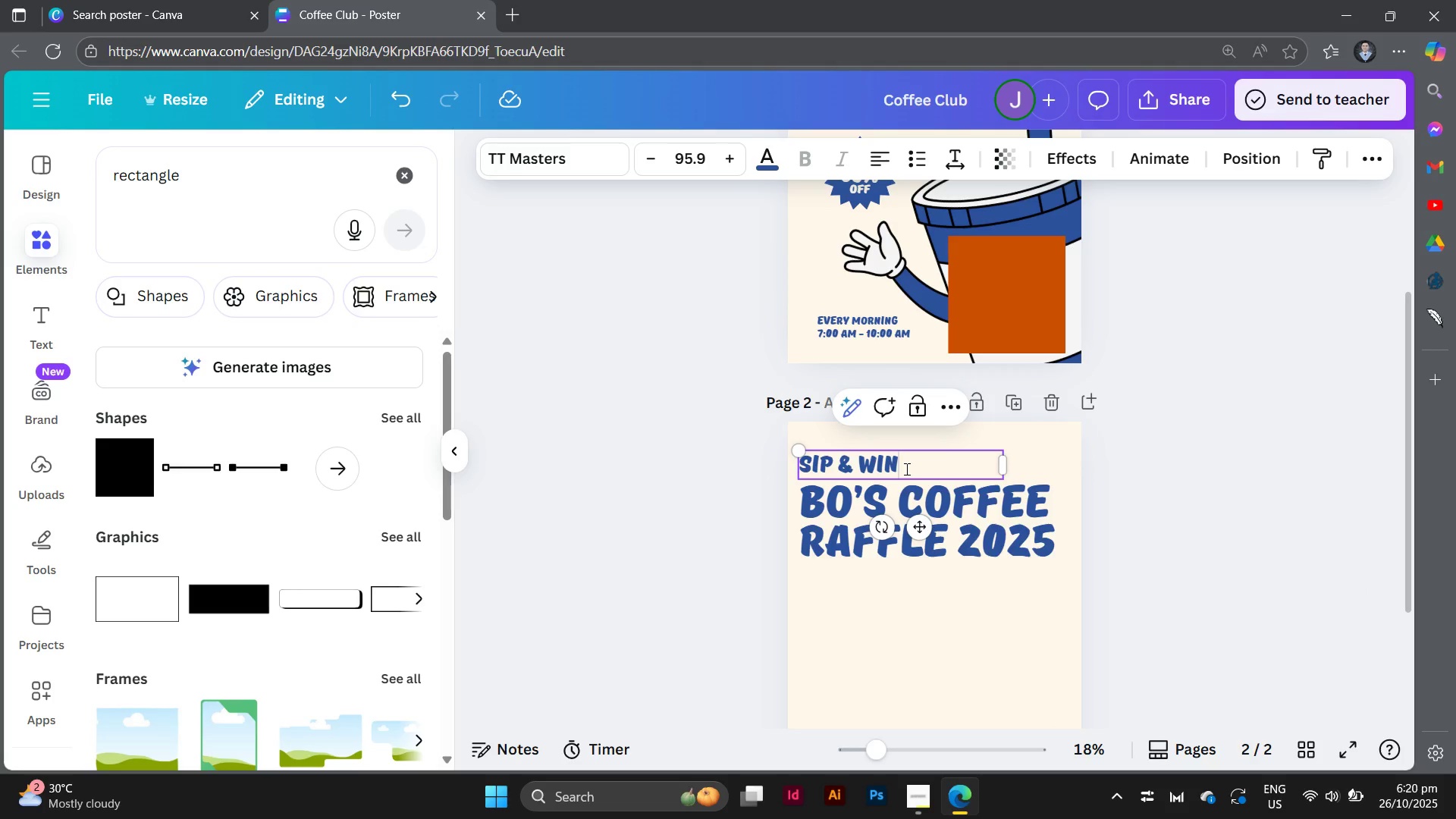 
key(Shift+Semicolon)
 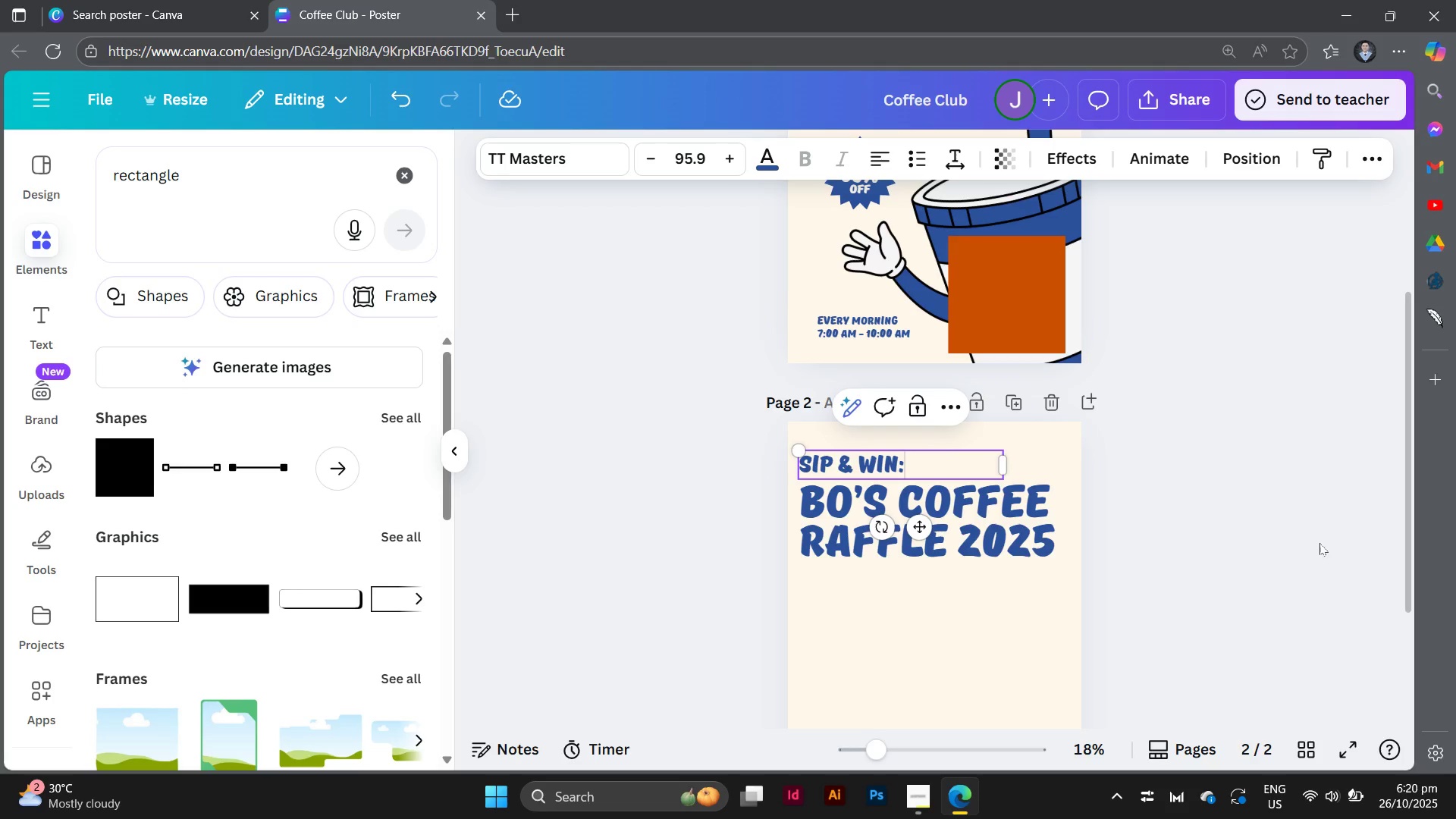 
left_click([1314, 555])
 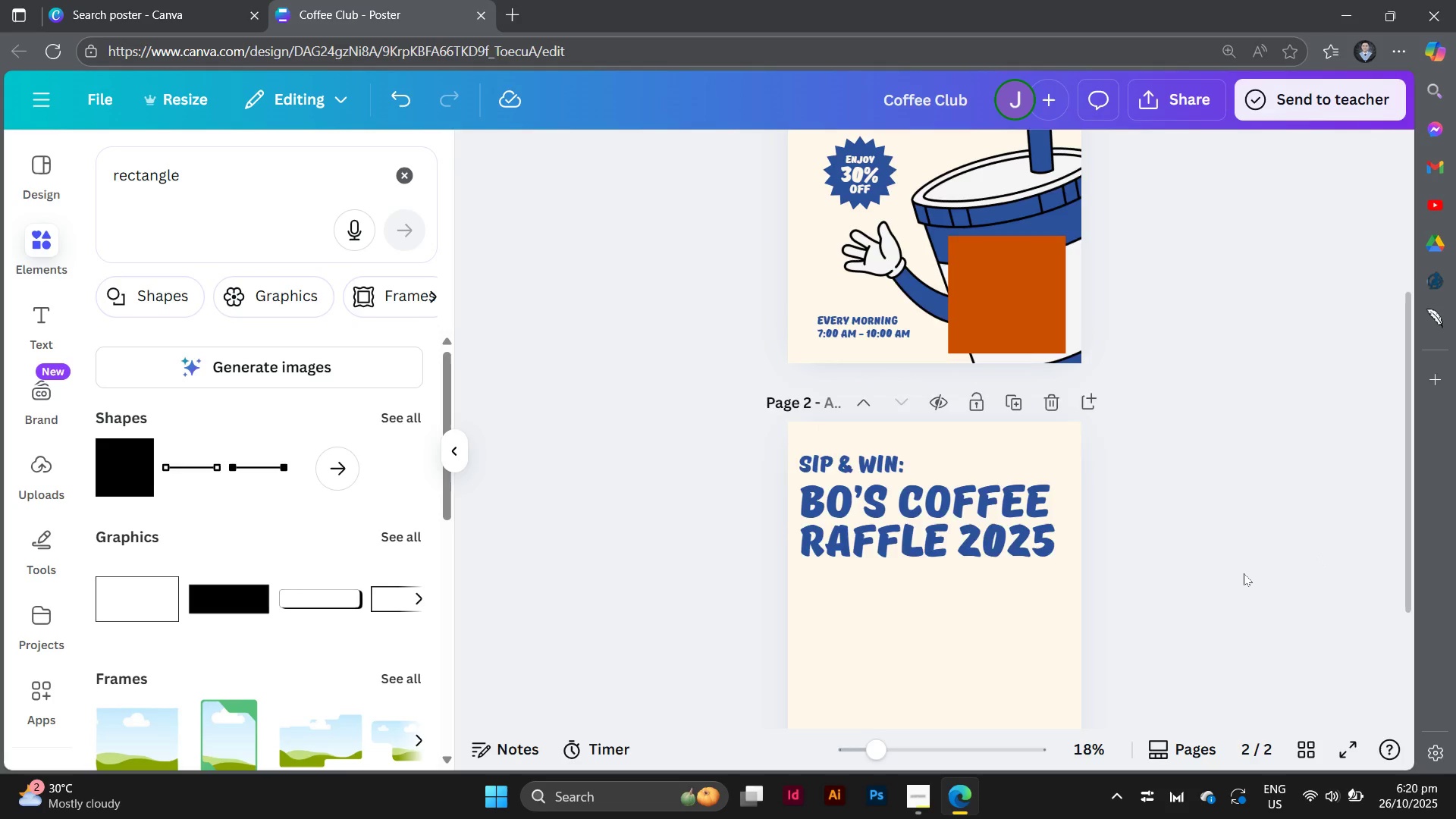 
scroll: coordinate [1244, 573], scroll_direction: up, amount: 1.0
 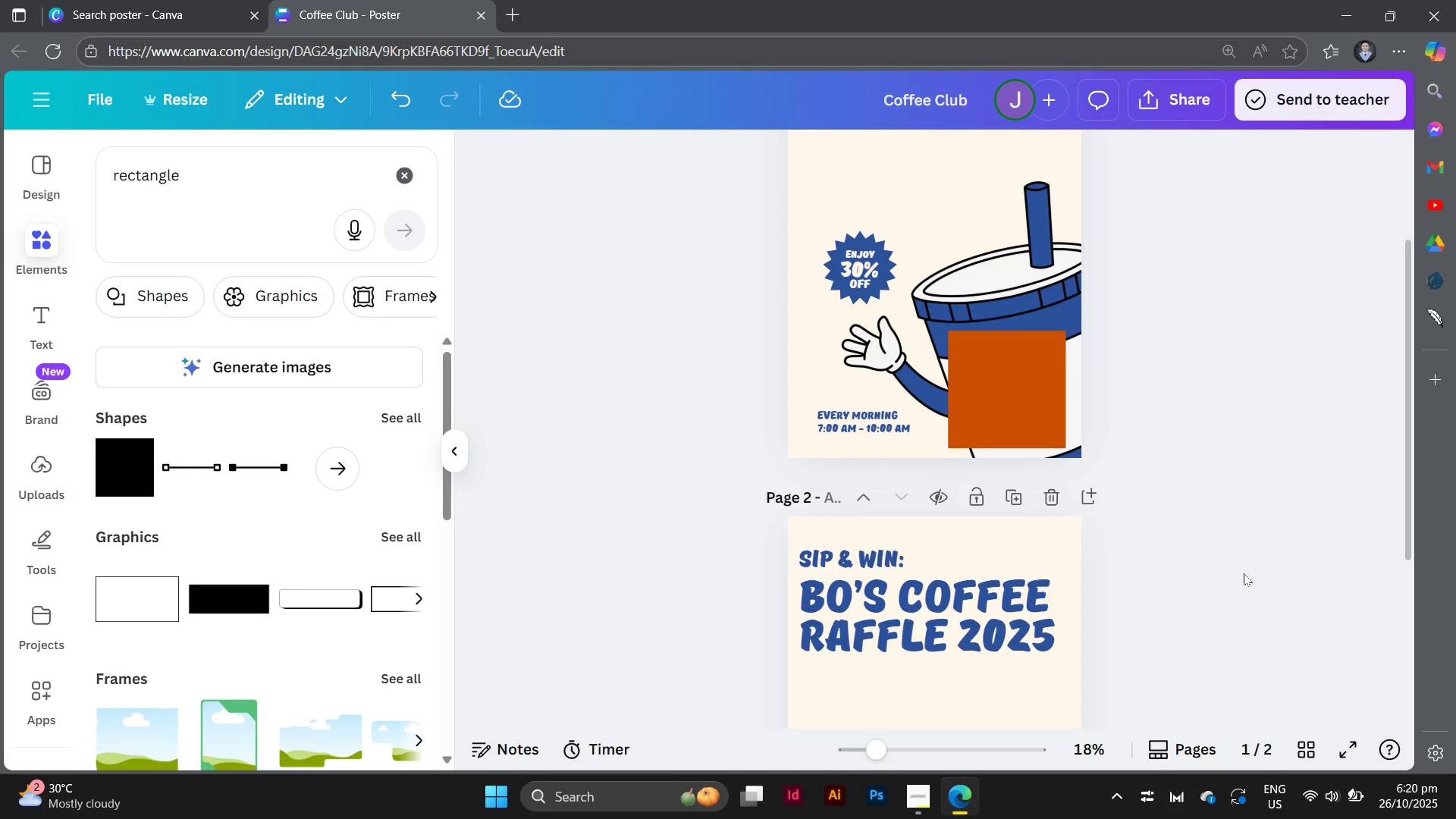 
scroll: coordinate [1244, 573], scroll_direction: down, amount: 1.0
 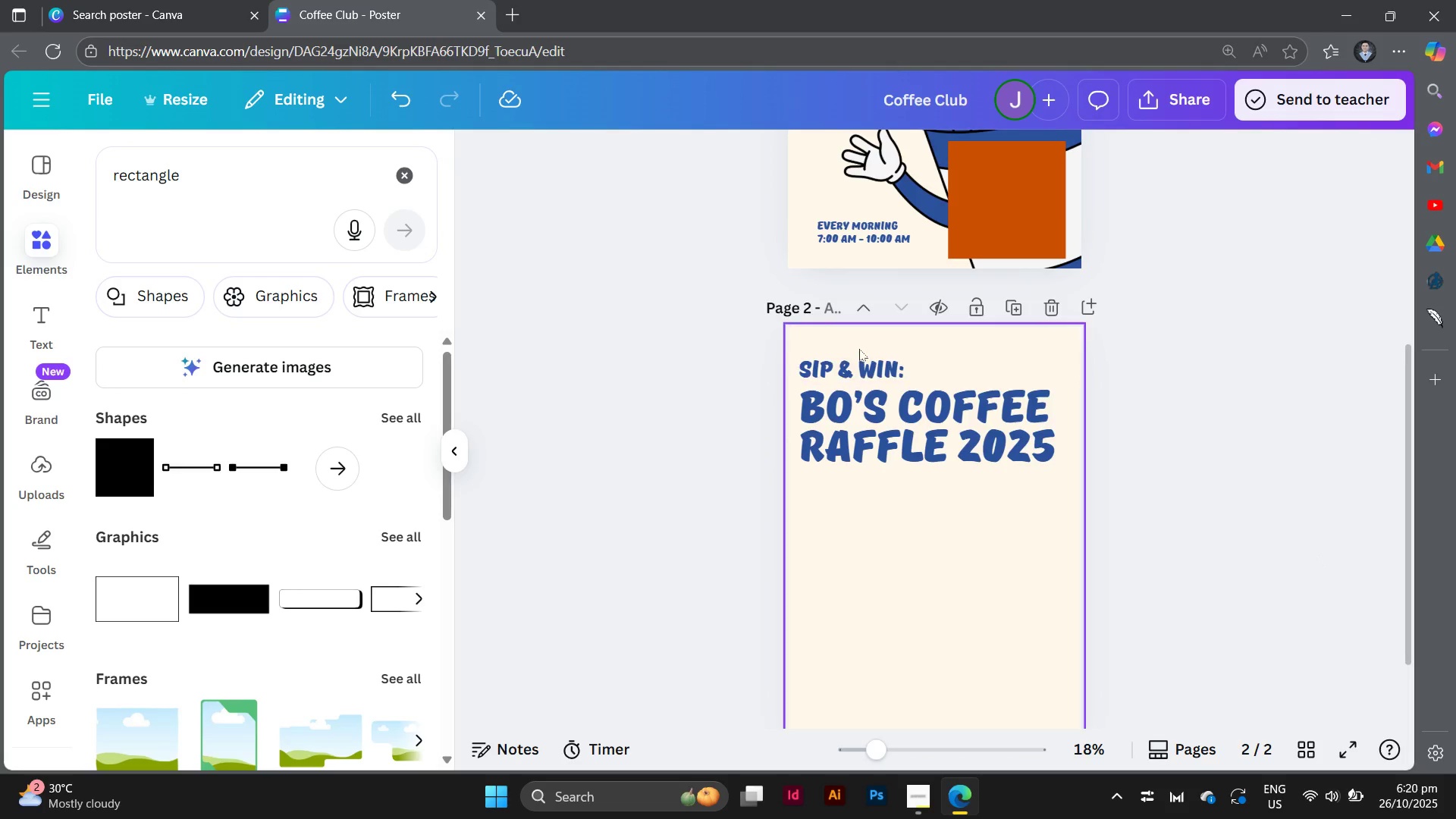 
left_click_drag(start_coordinate=[855, 369], to_coordinate=[856, 357])
 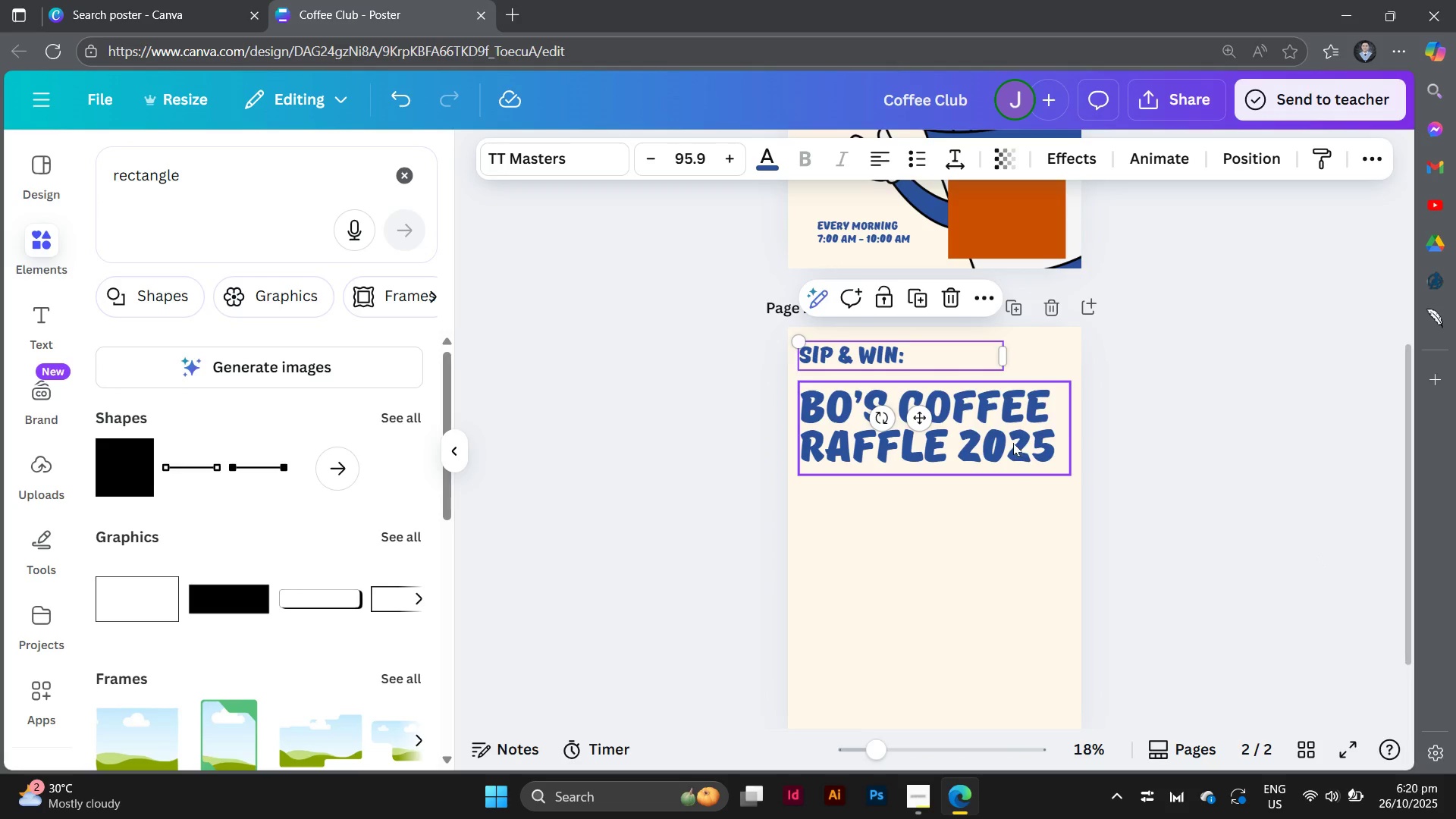 
left_click_drag(start_coordinate=[1013, 443], to_coordinate=[1013, 432])
 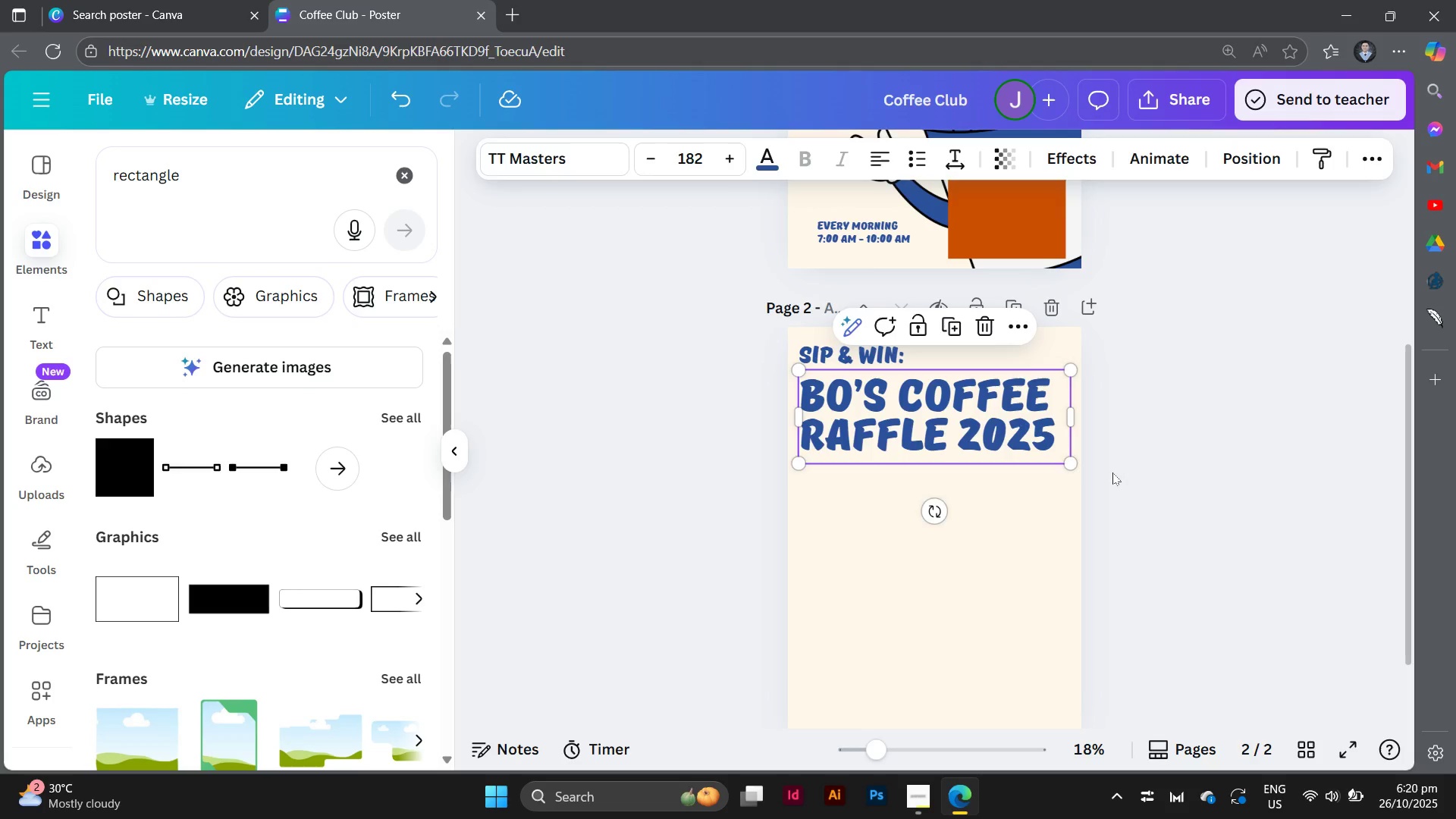 
left_click([1112, 472])
 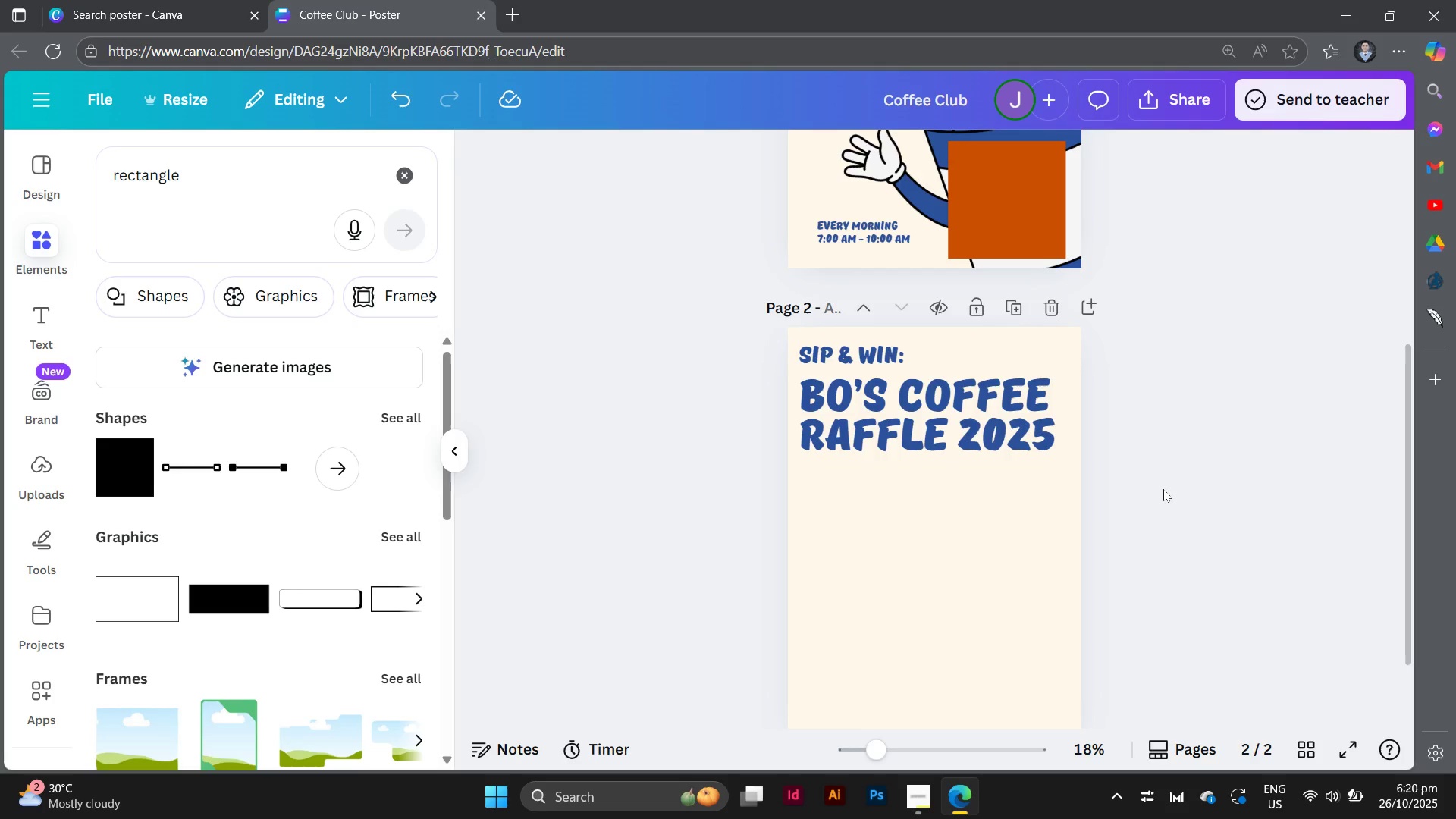 
wait(5.16)
 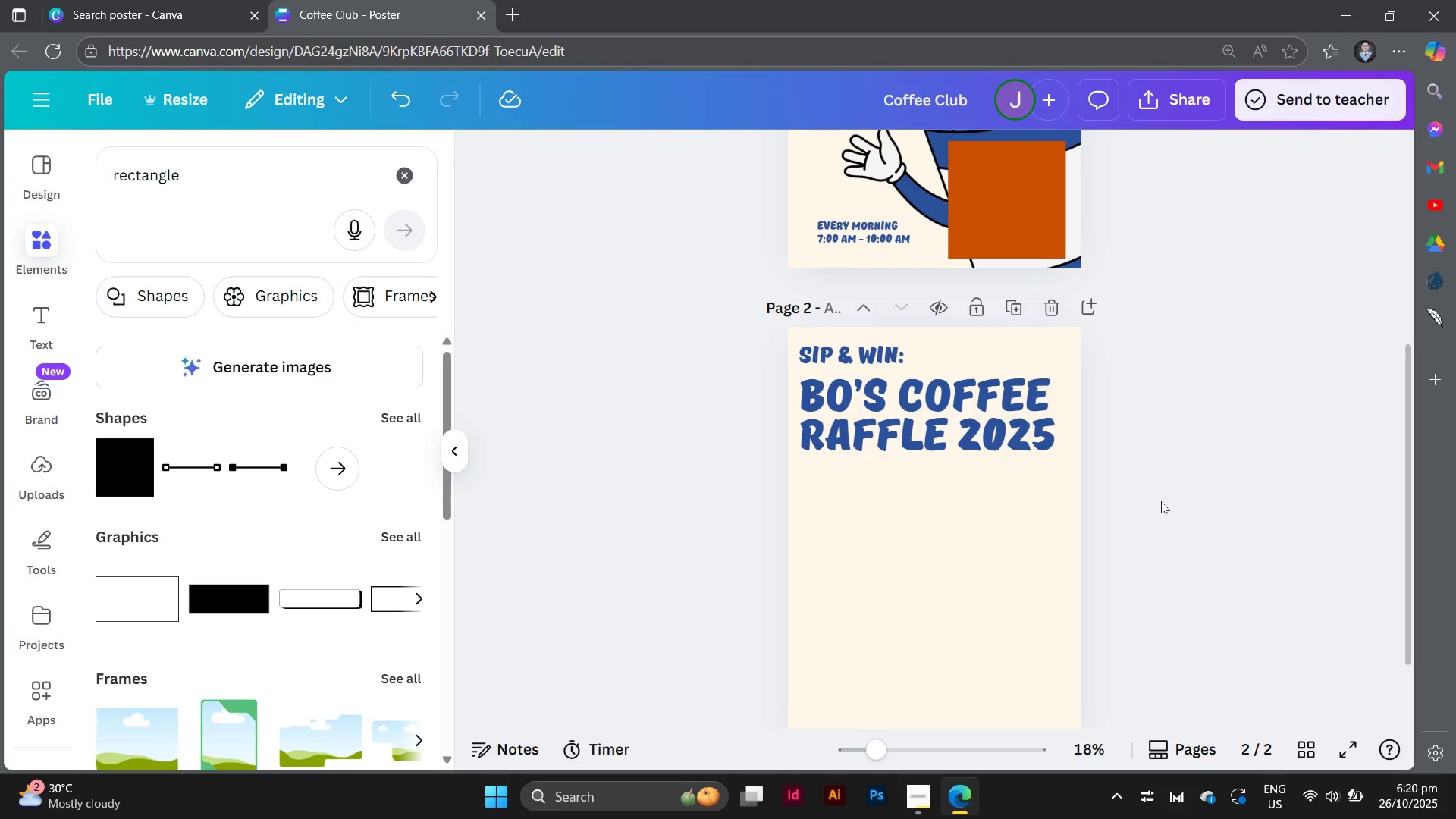 
left_click([1010, 413])
 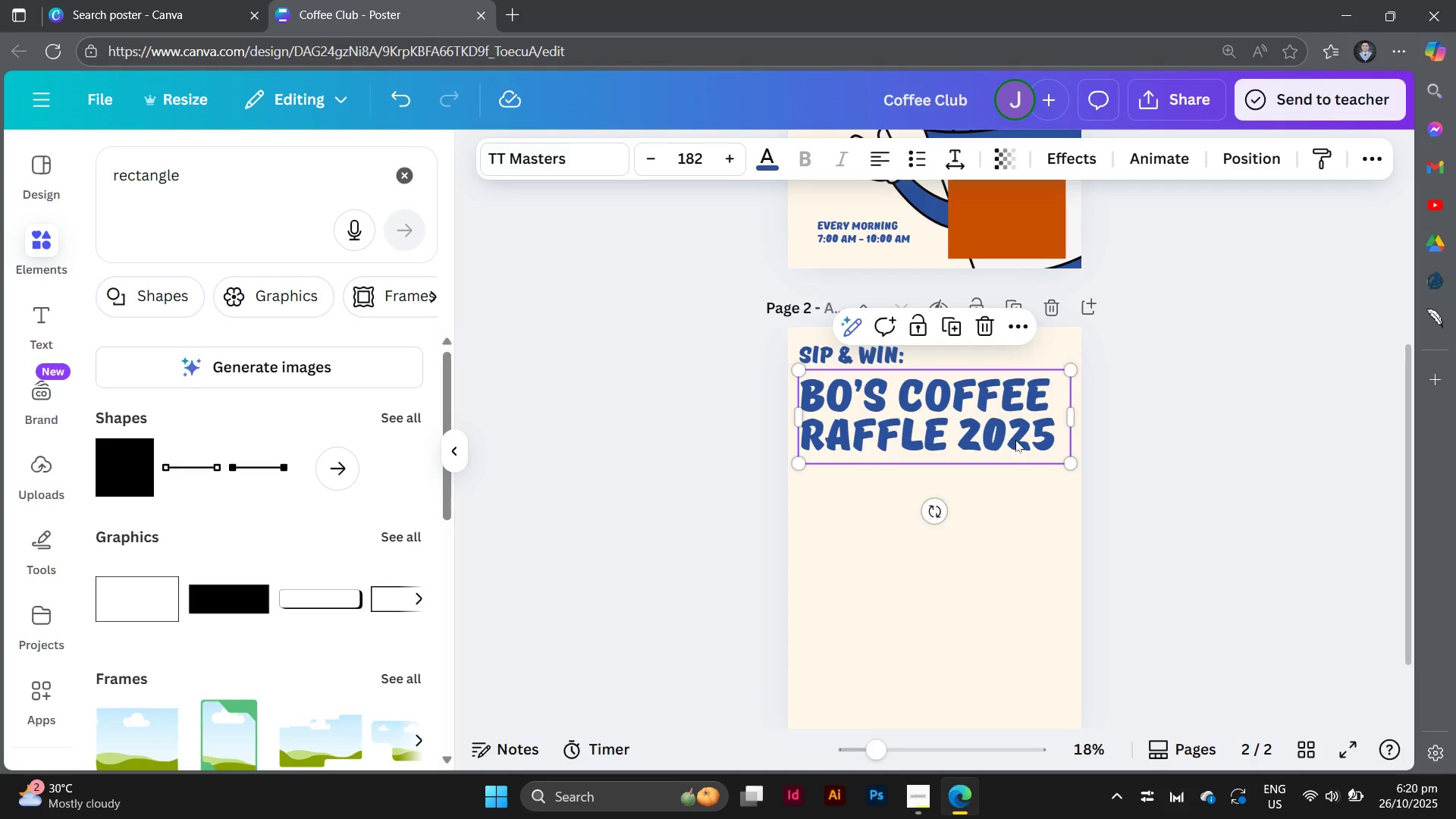 
left_click_drag(start_coordinate=[1015, 440], to_coordinate=[1025, 539])
 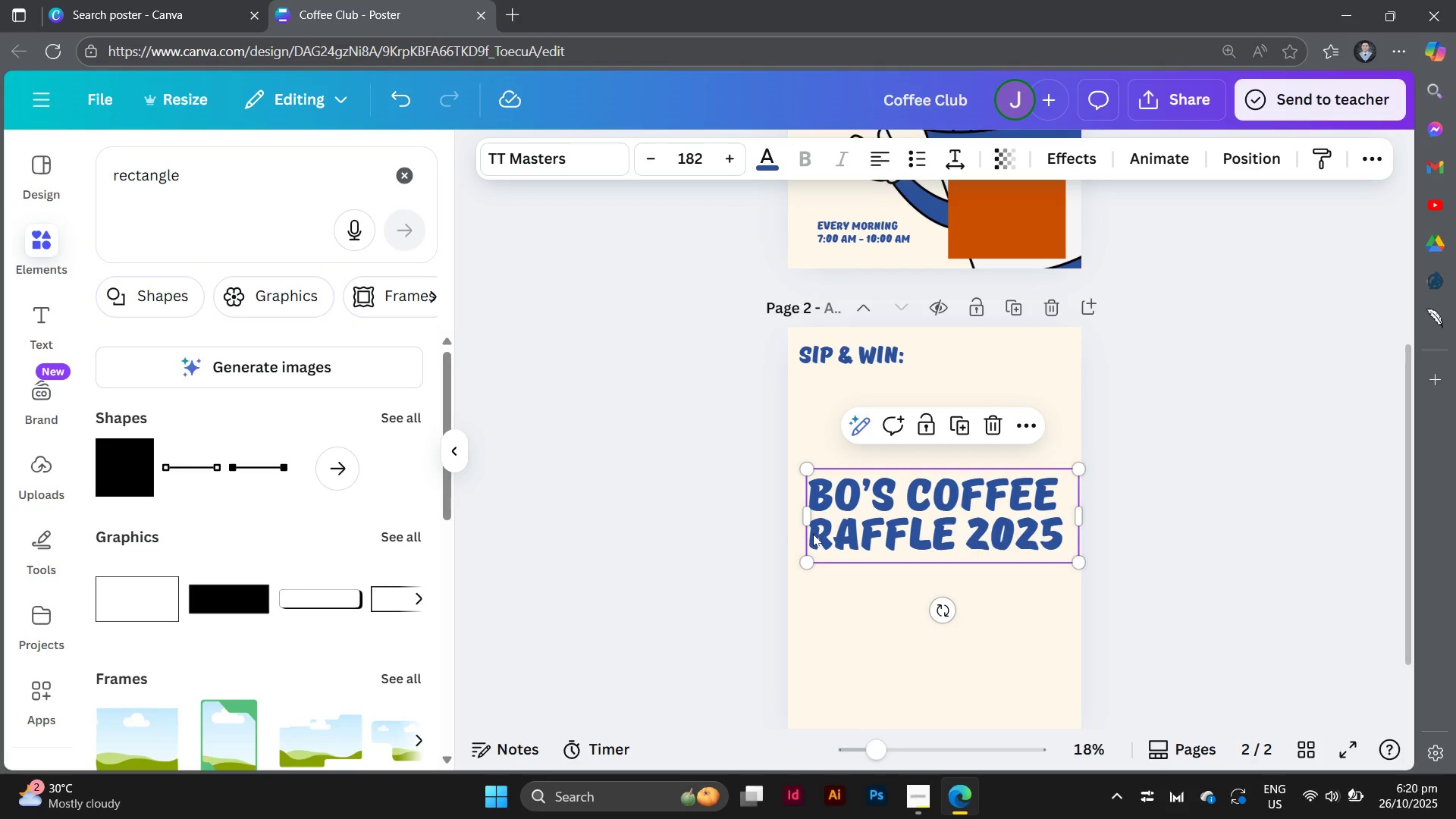 
left_click([813, 534])
 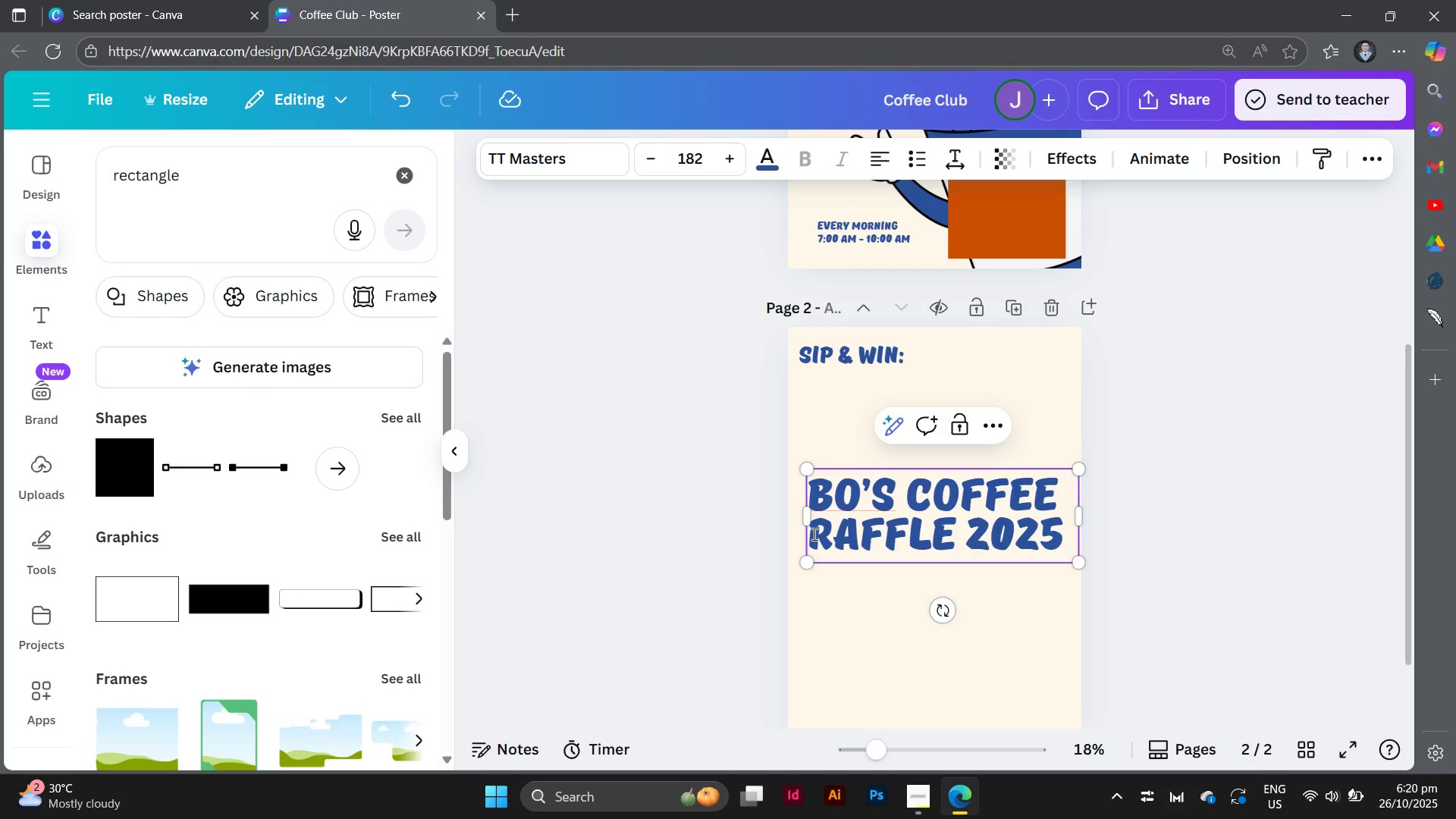 
left_click([813, 534])
 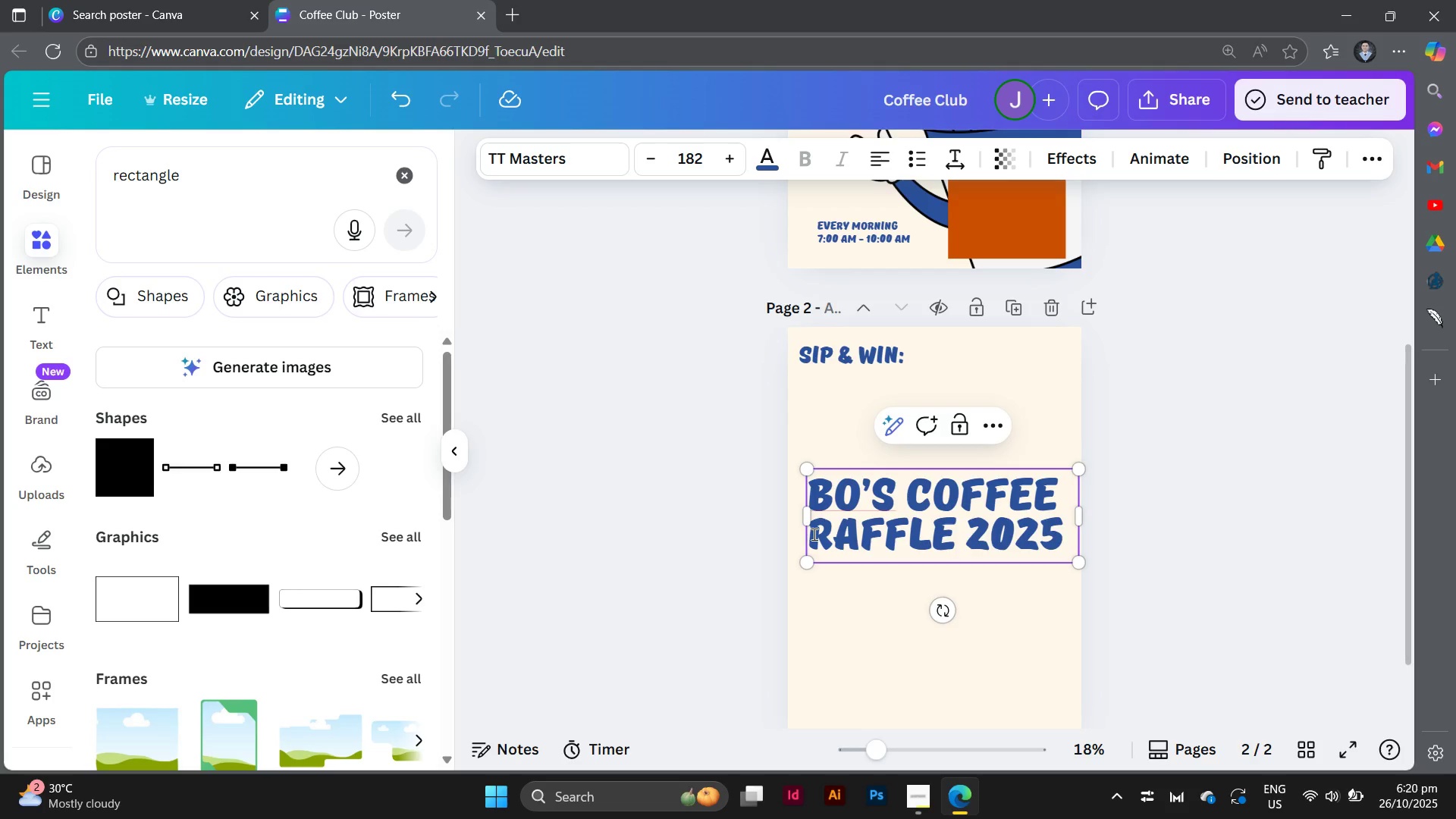 
key(Backspace)
 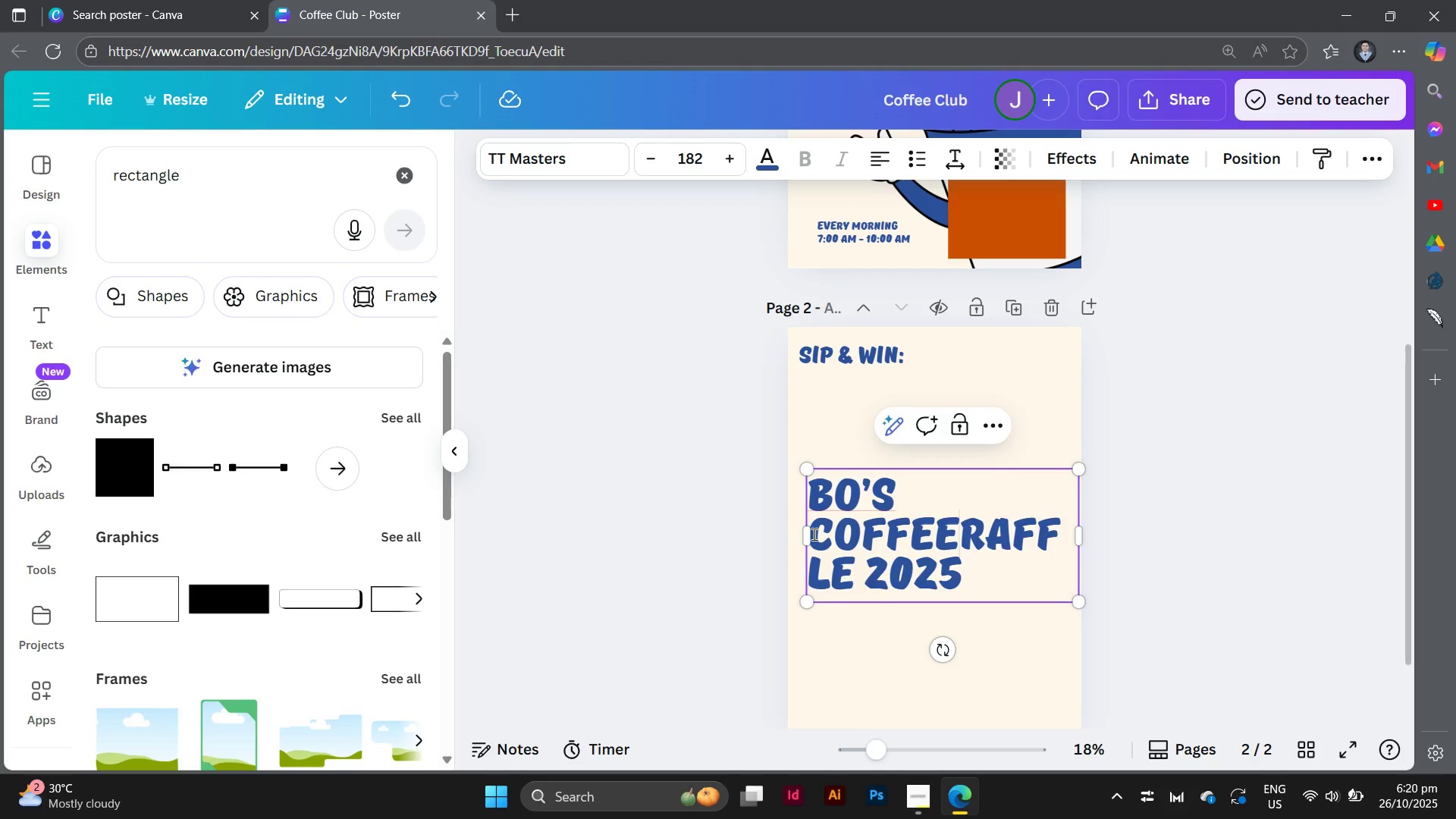 
key(Backspace)
 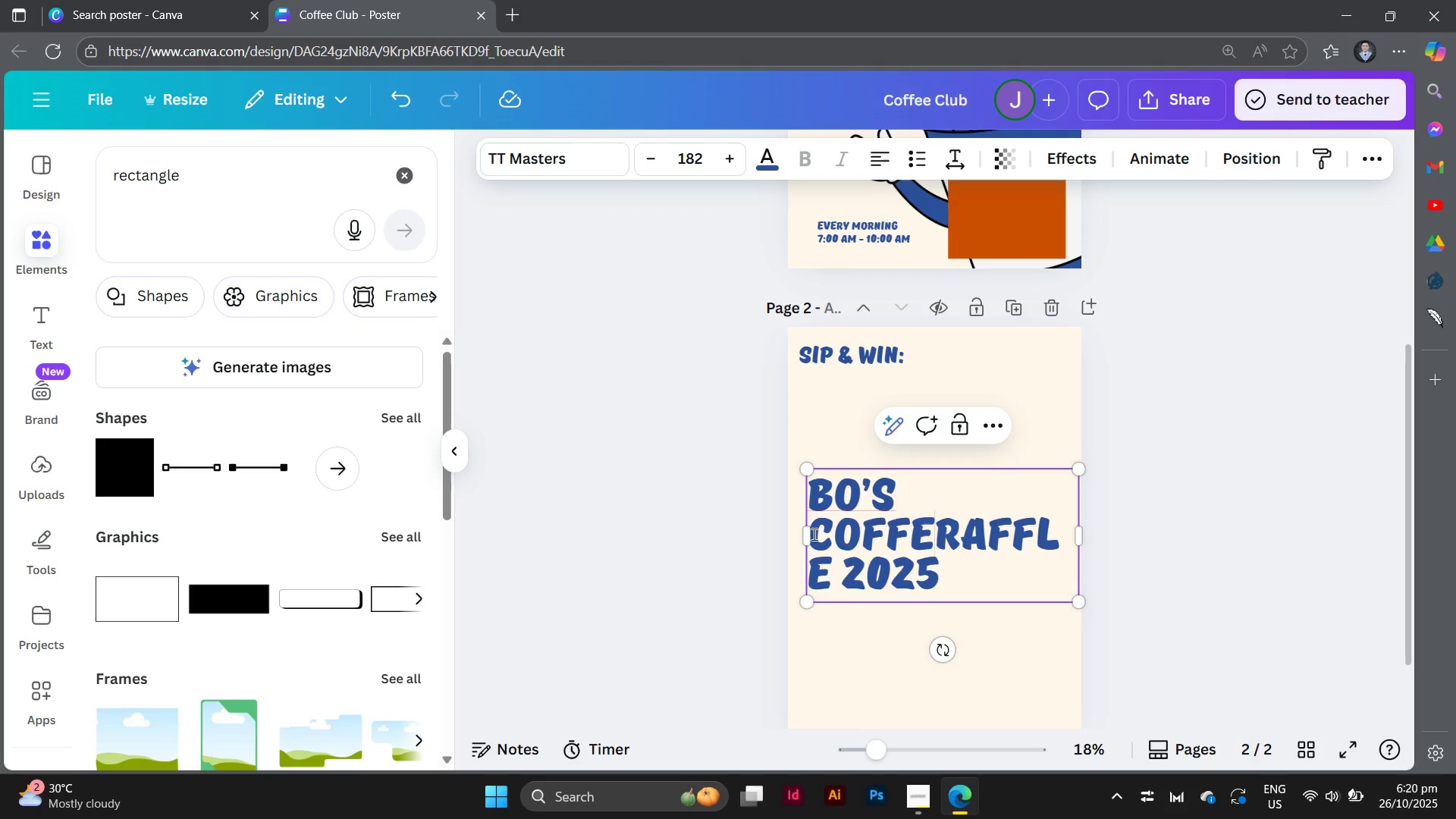 
key(Backspace)
 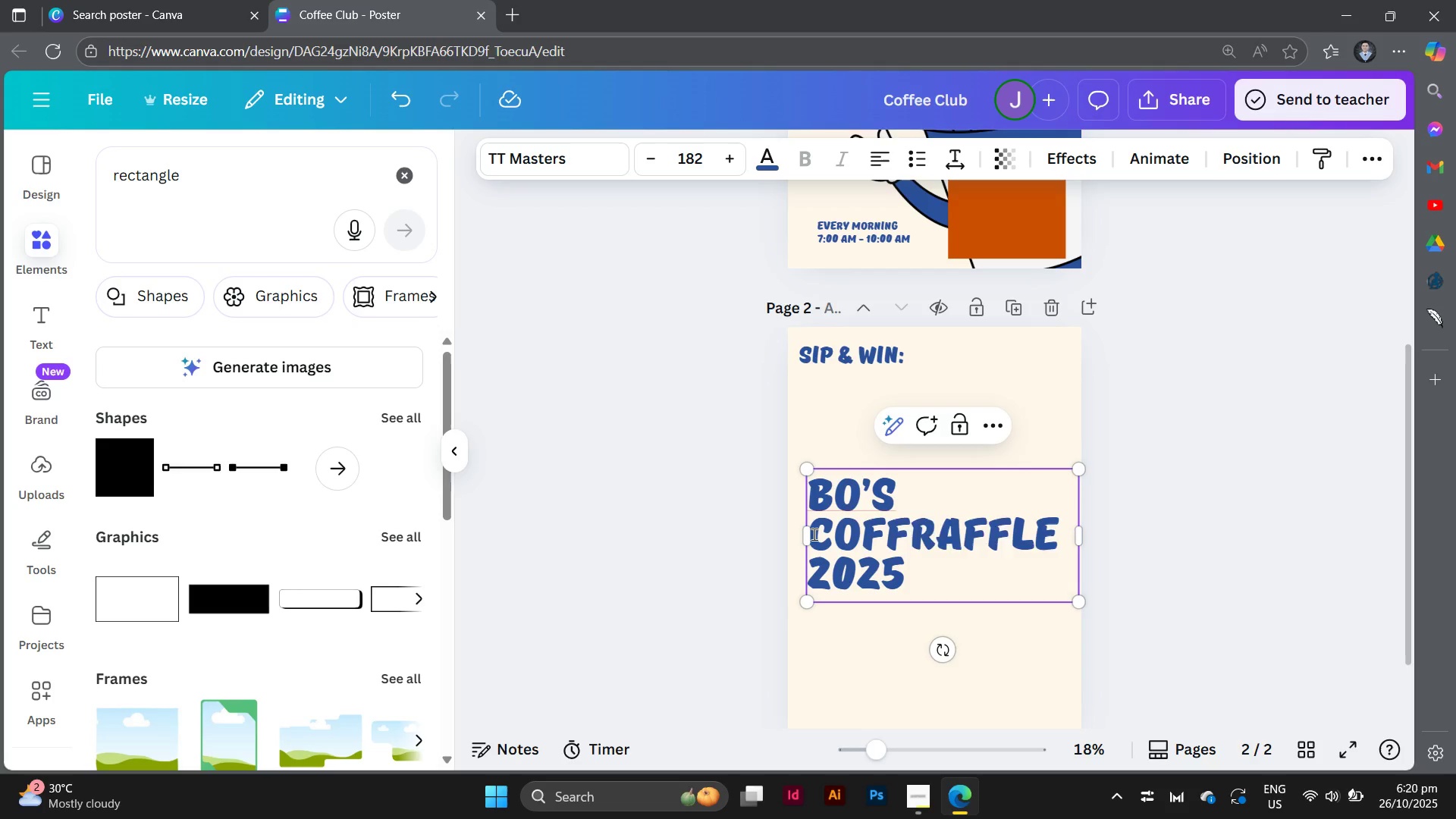 
key(Backspace)
 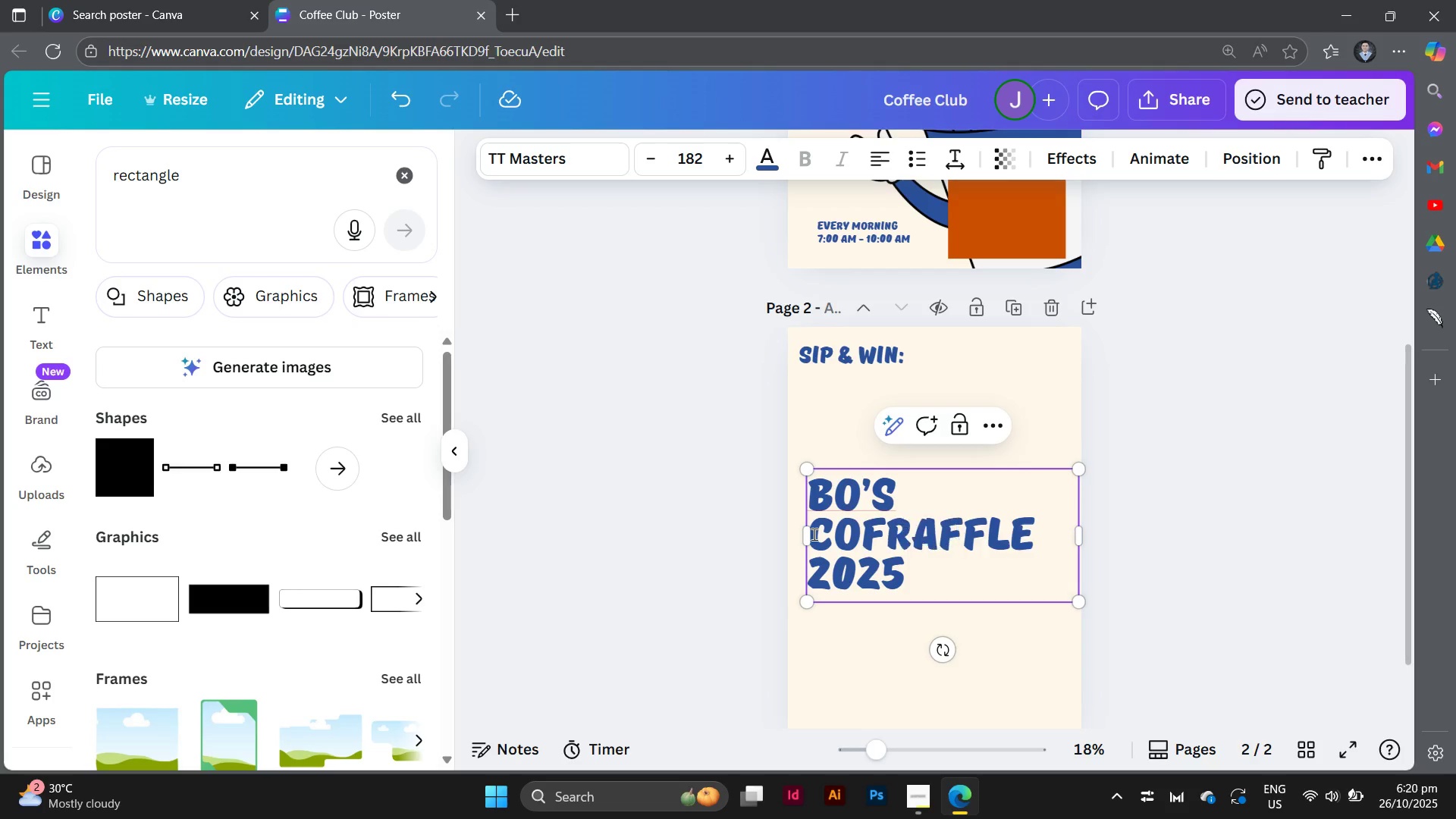 
key(Backspace)
 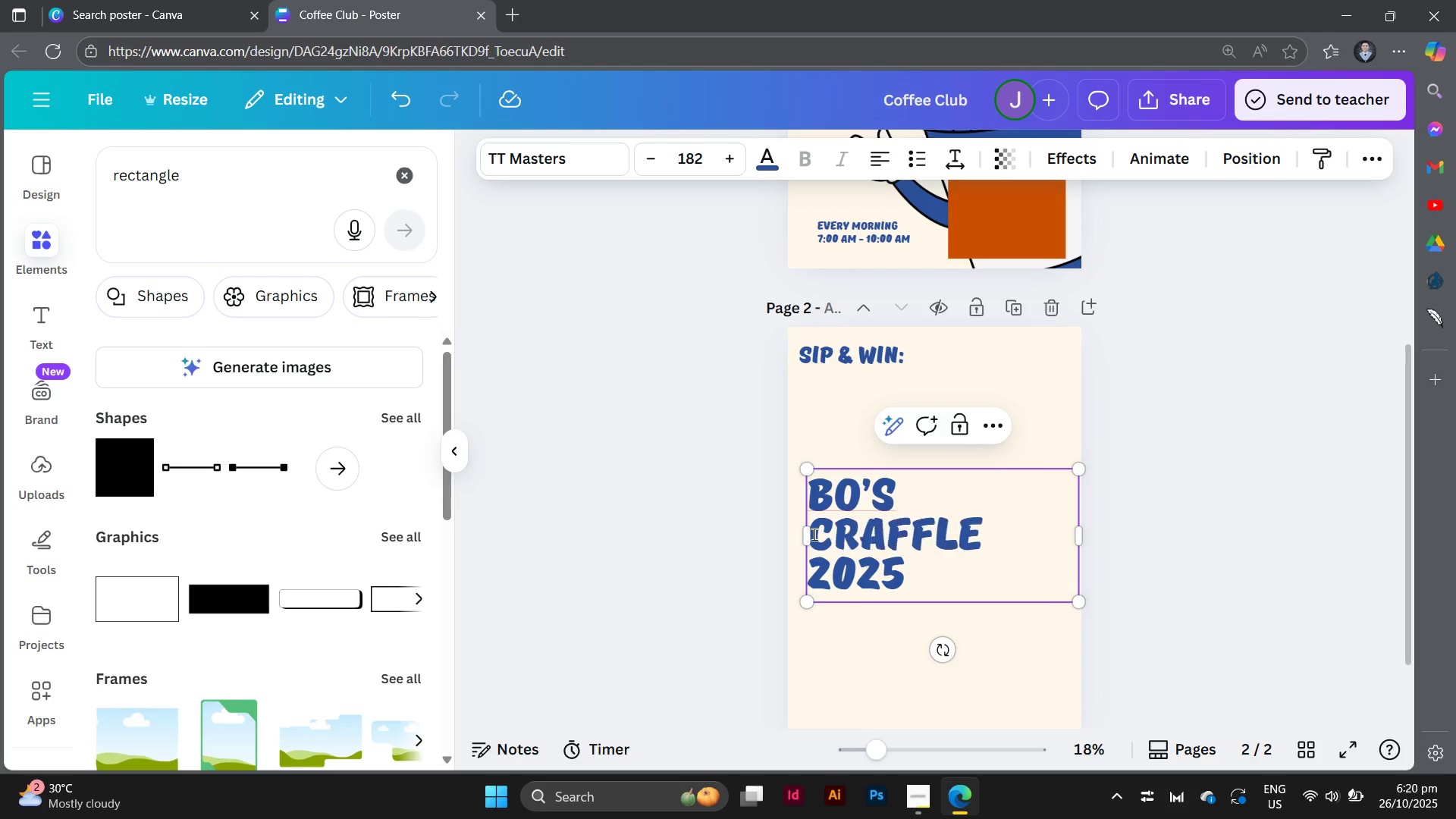 
hold_key(key=Backspace, duration=0.46)
 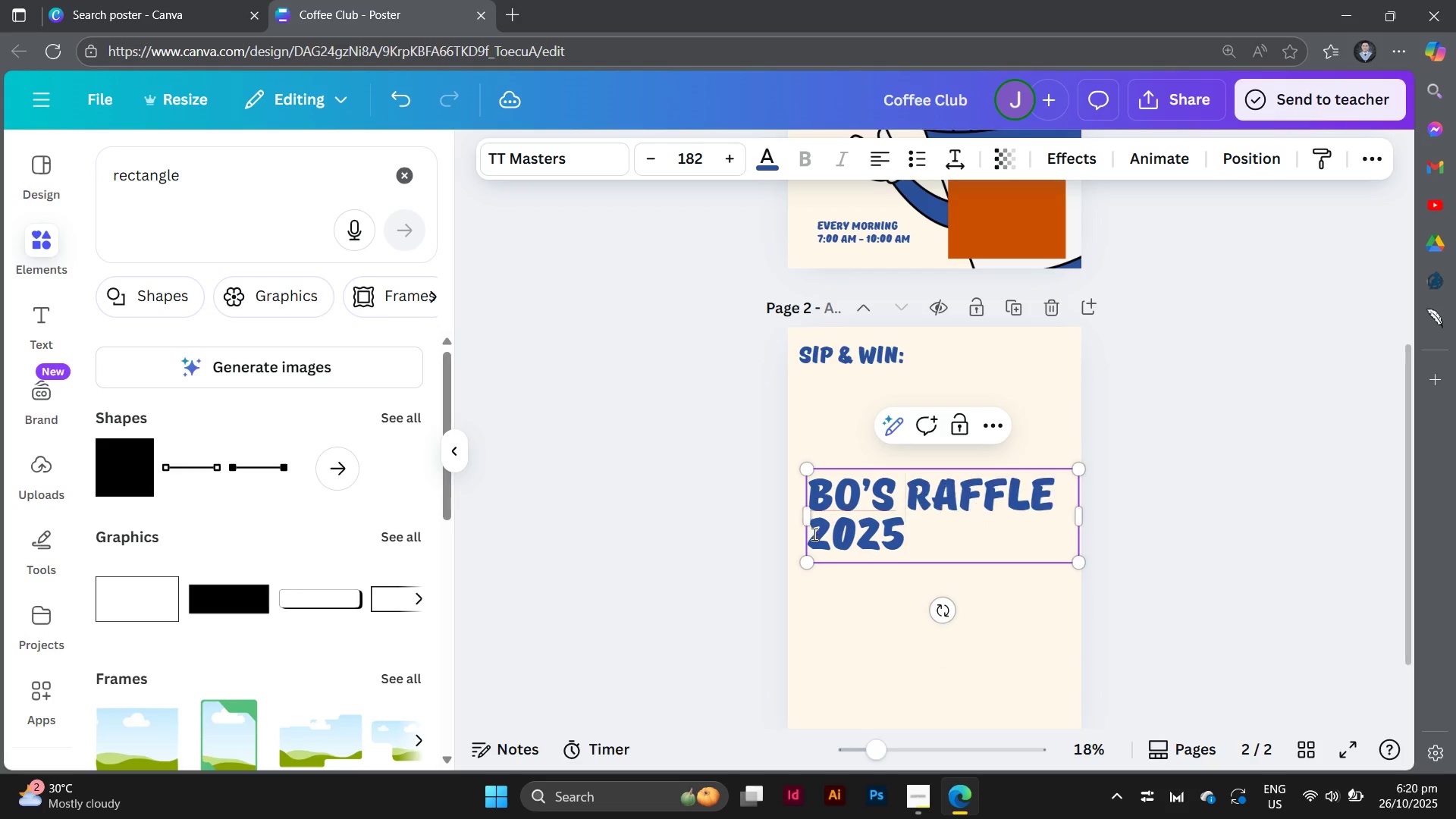 
key(Backspace)
 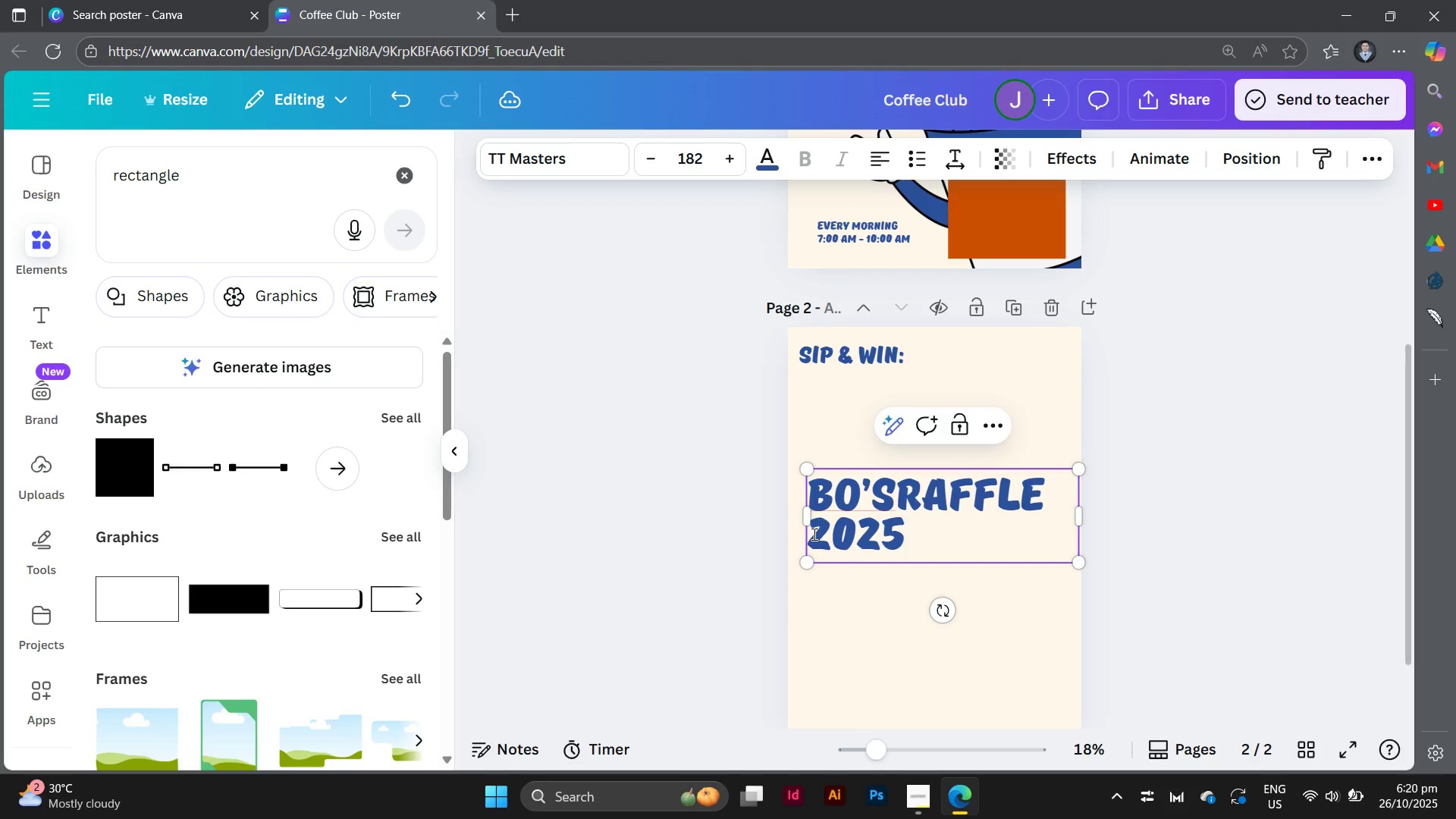 
key(Backspace)
 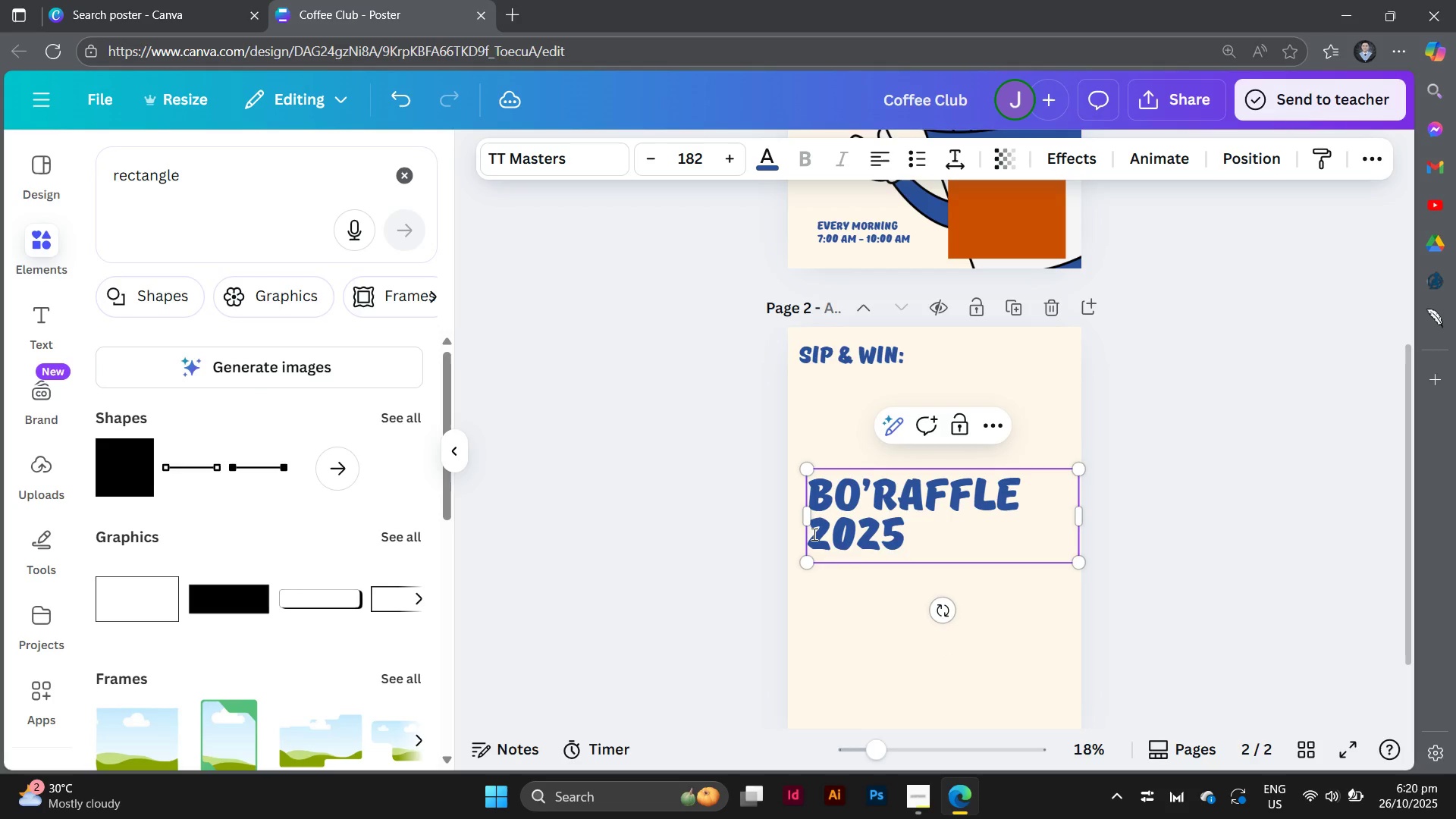 
key(Backspace)
 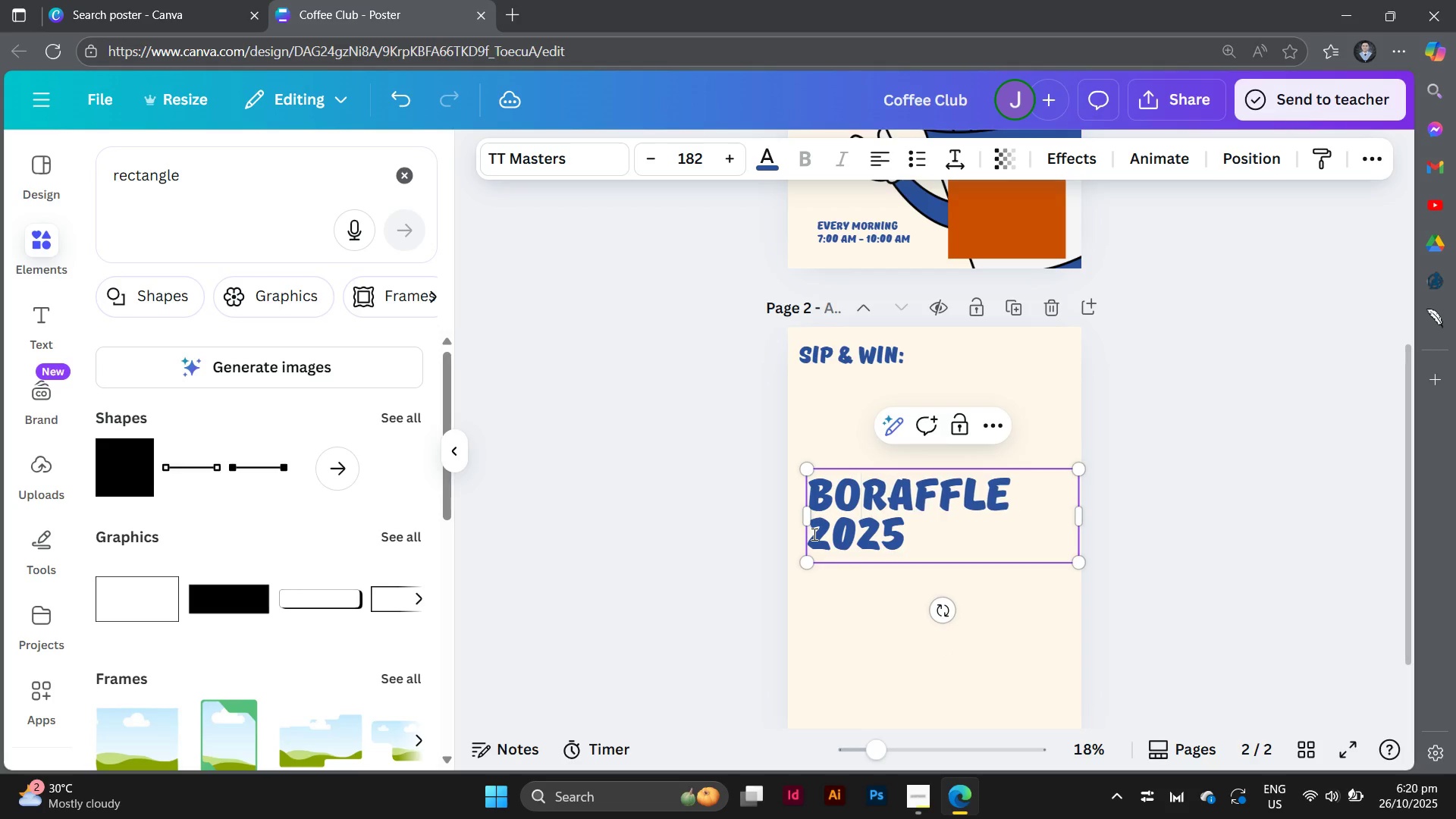 
key(Backspace)
 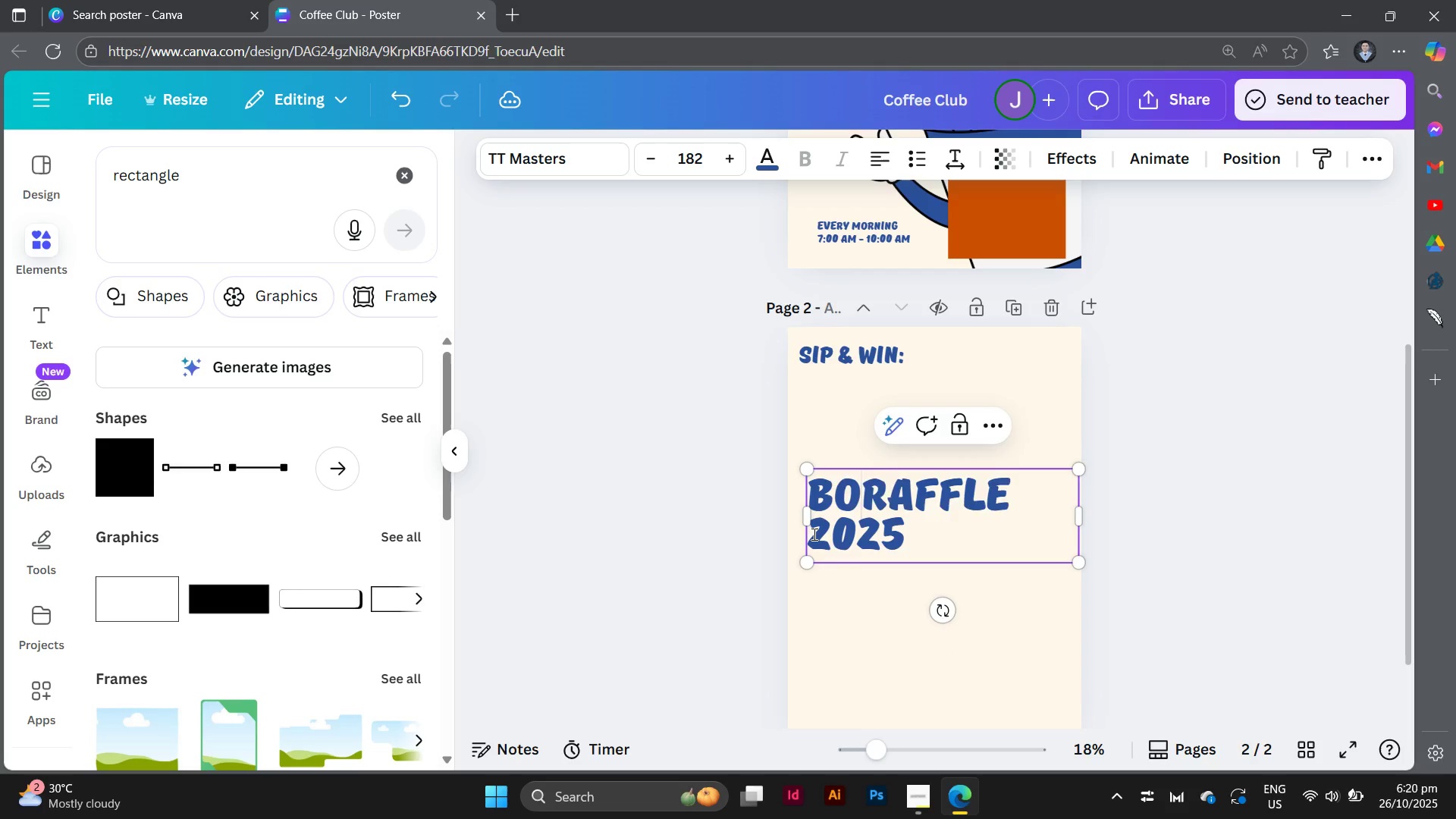 
key(Backspace)
 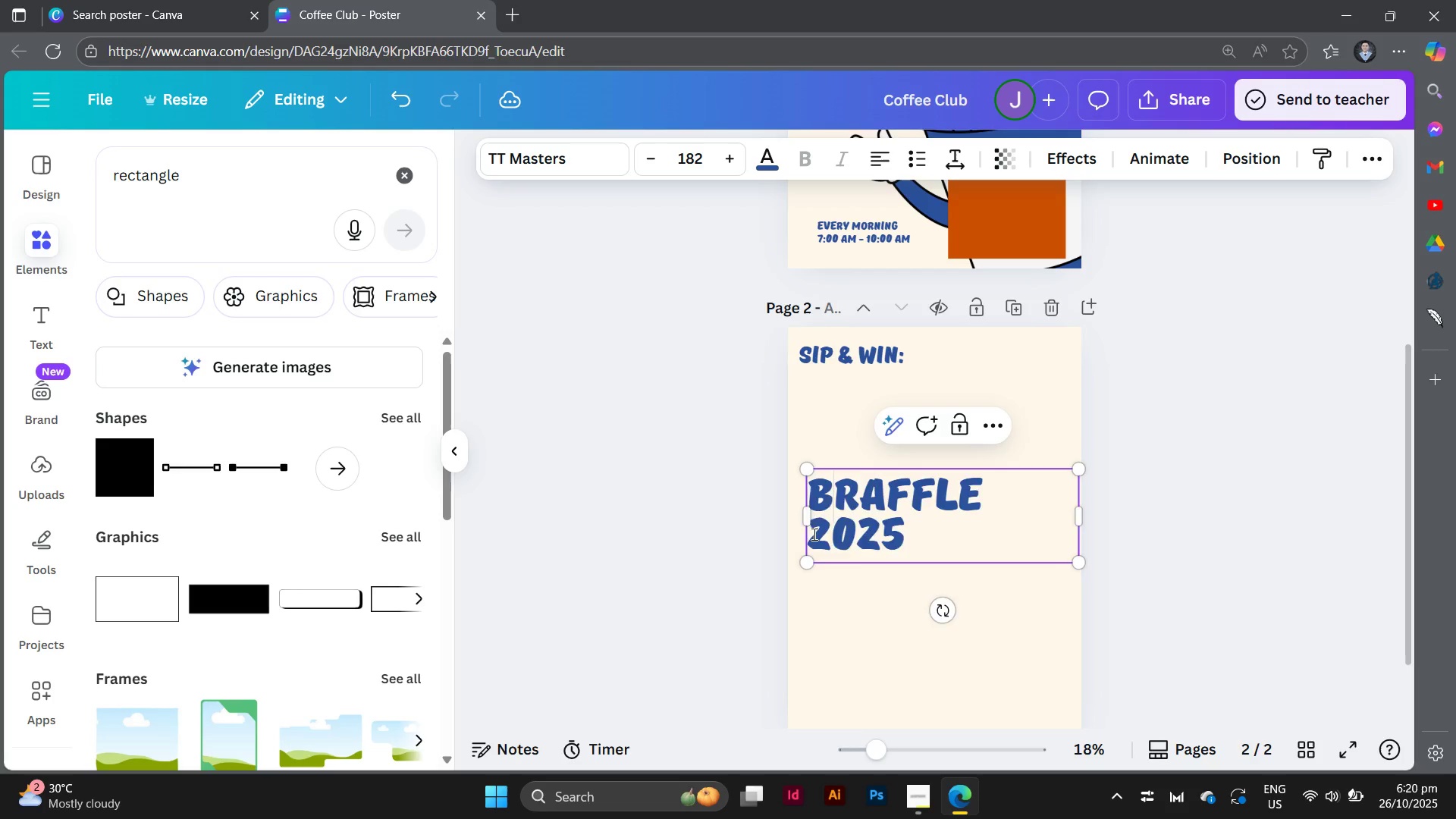 
key(Backspace)
 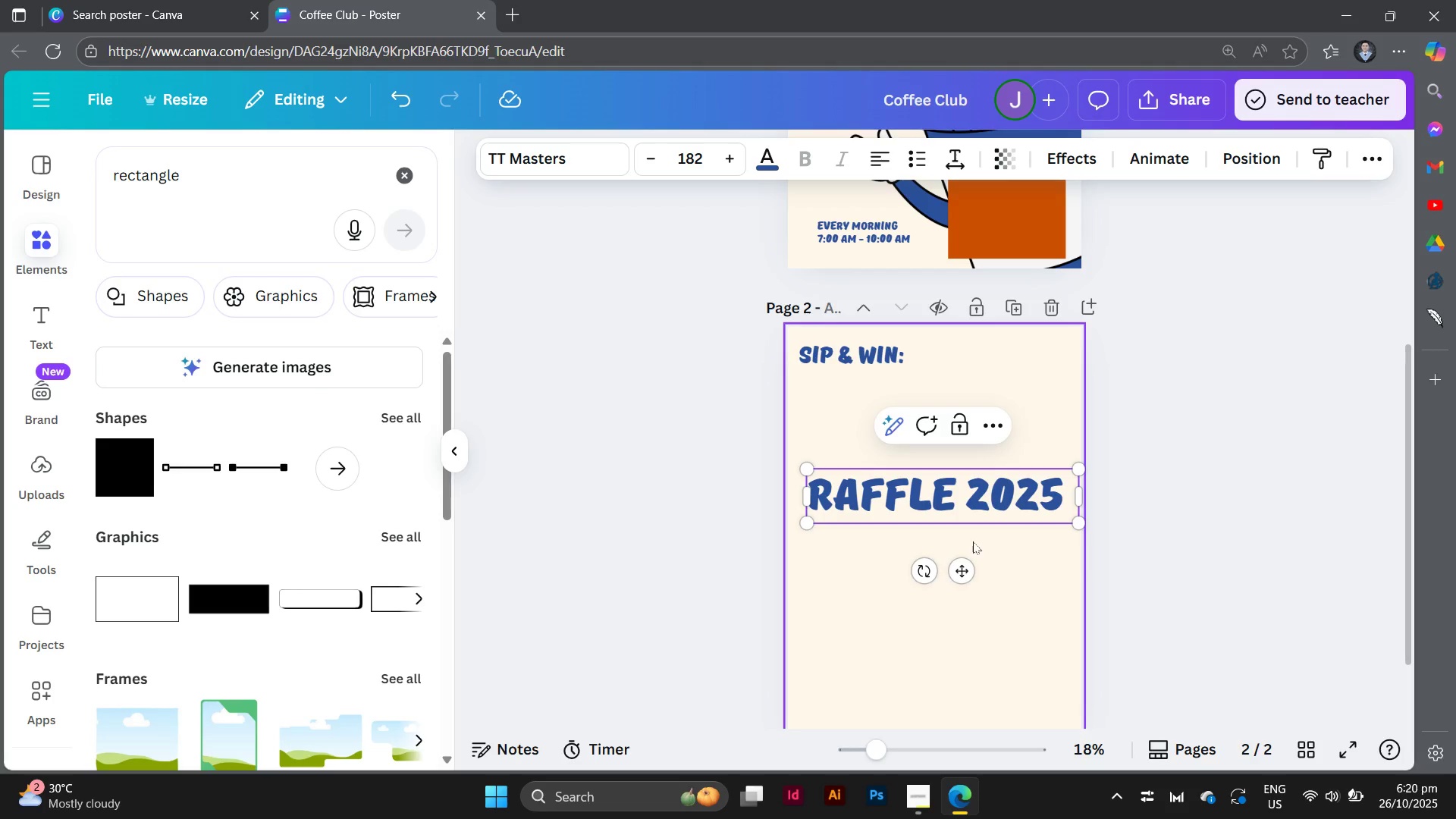 
left_click([1197, 607])
 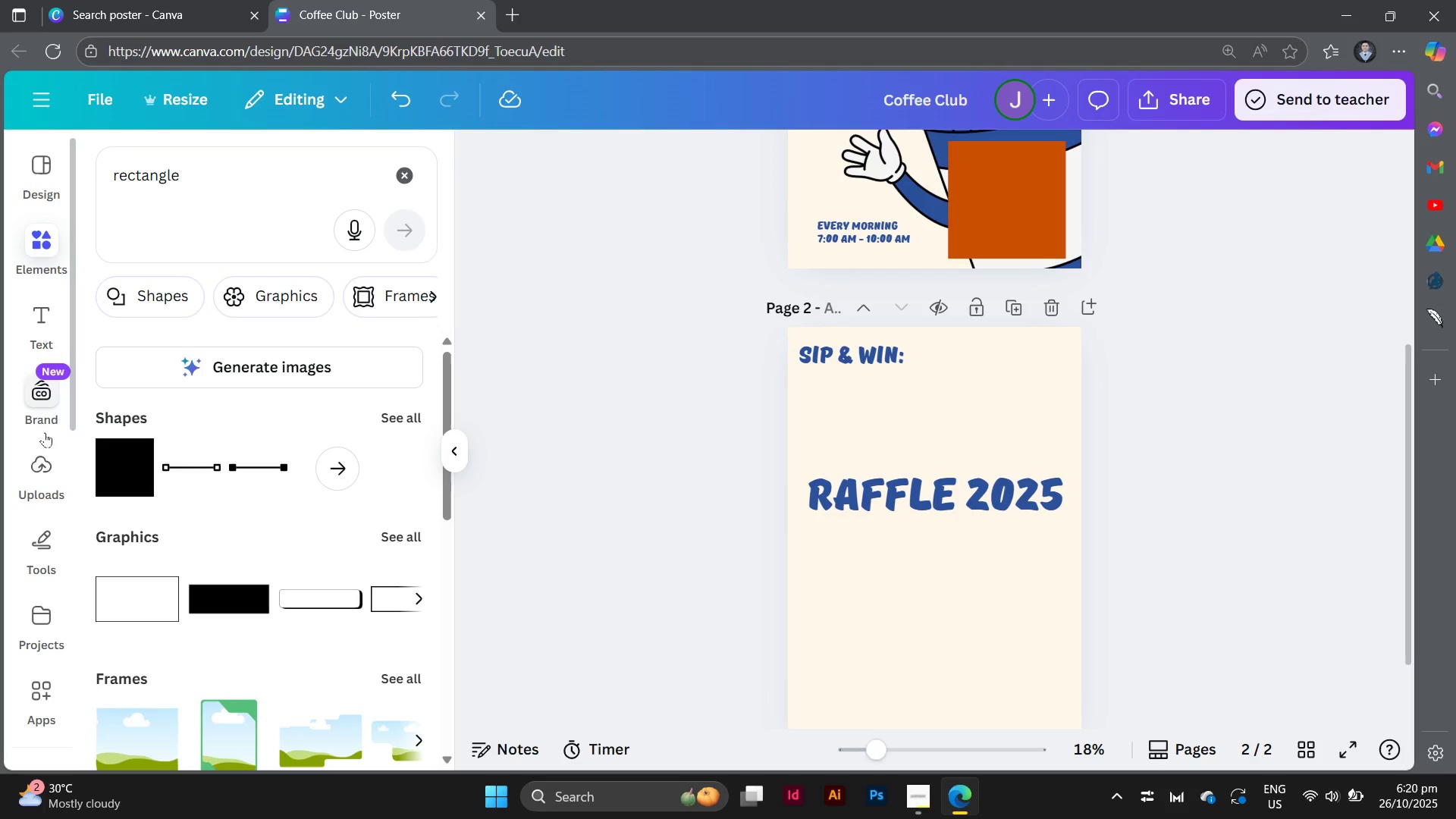 
left_click([49, 489])
 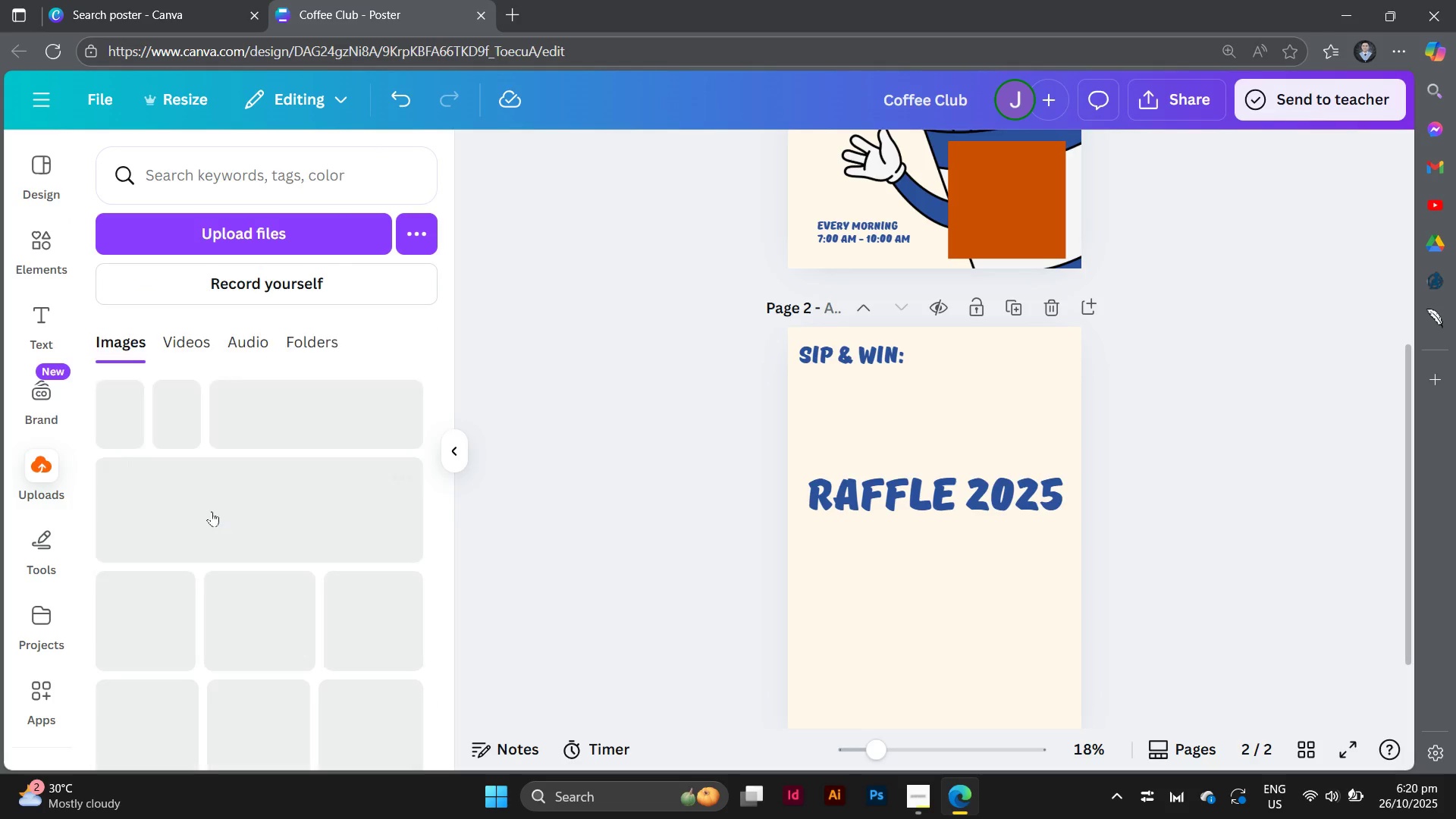 
scroll: coordinate [221, 497], scroll_direction: down, amount: 36.0
 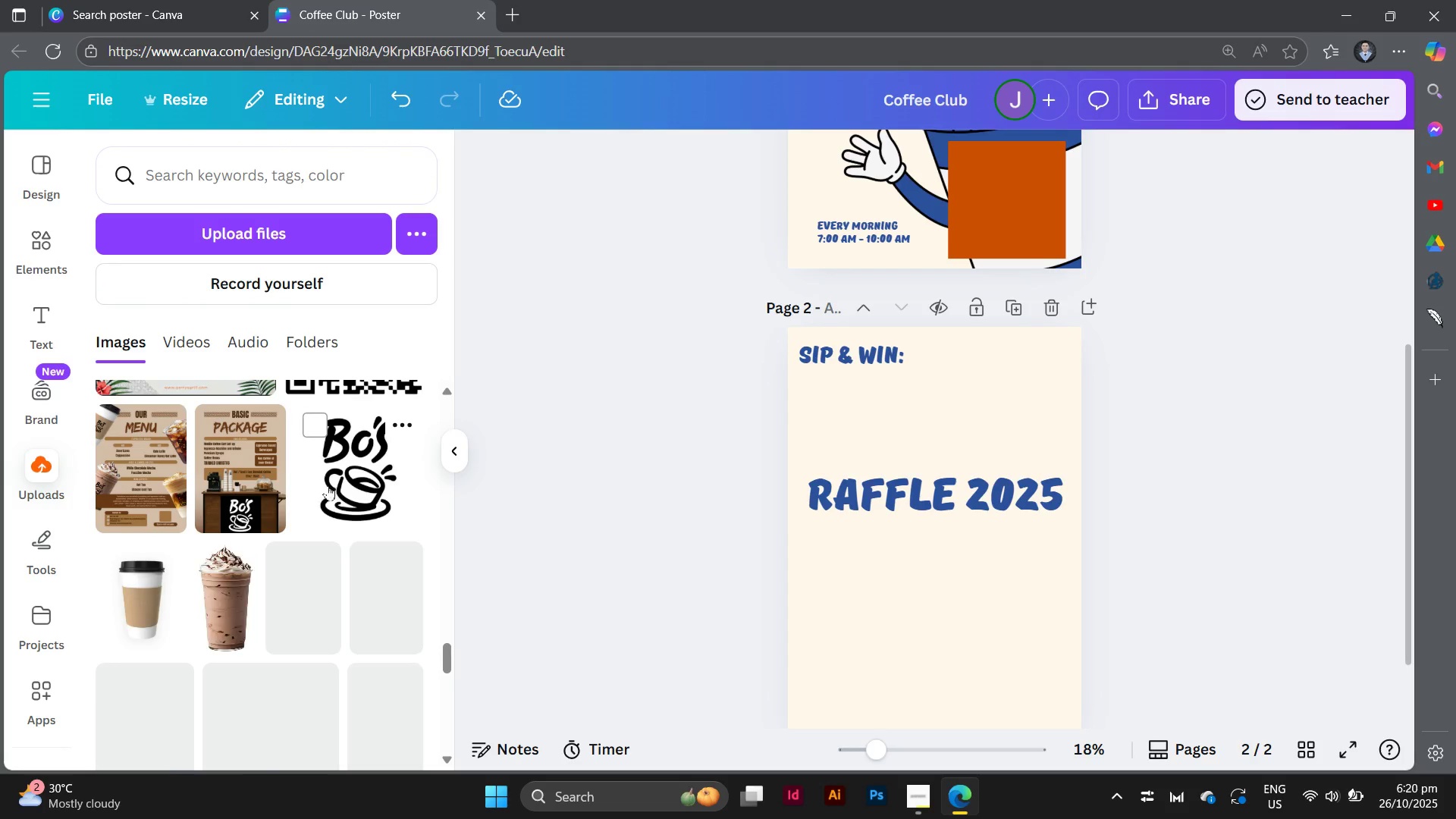 
left_click([328, 485])
 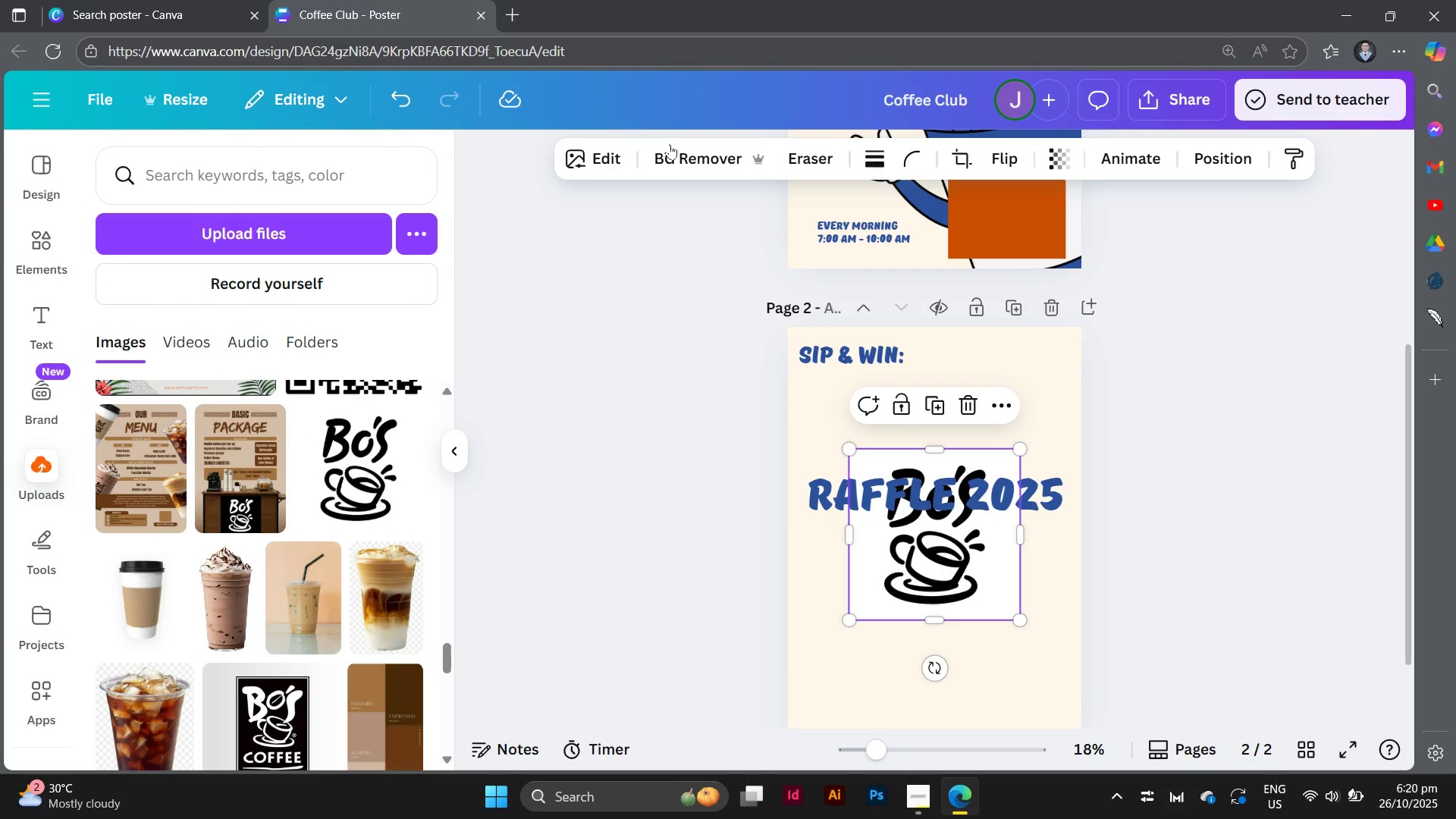 
left_click([676, 160])
 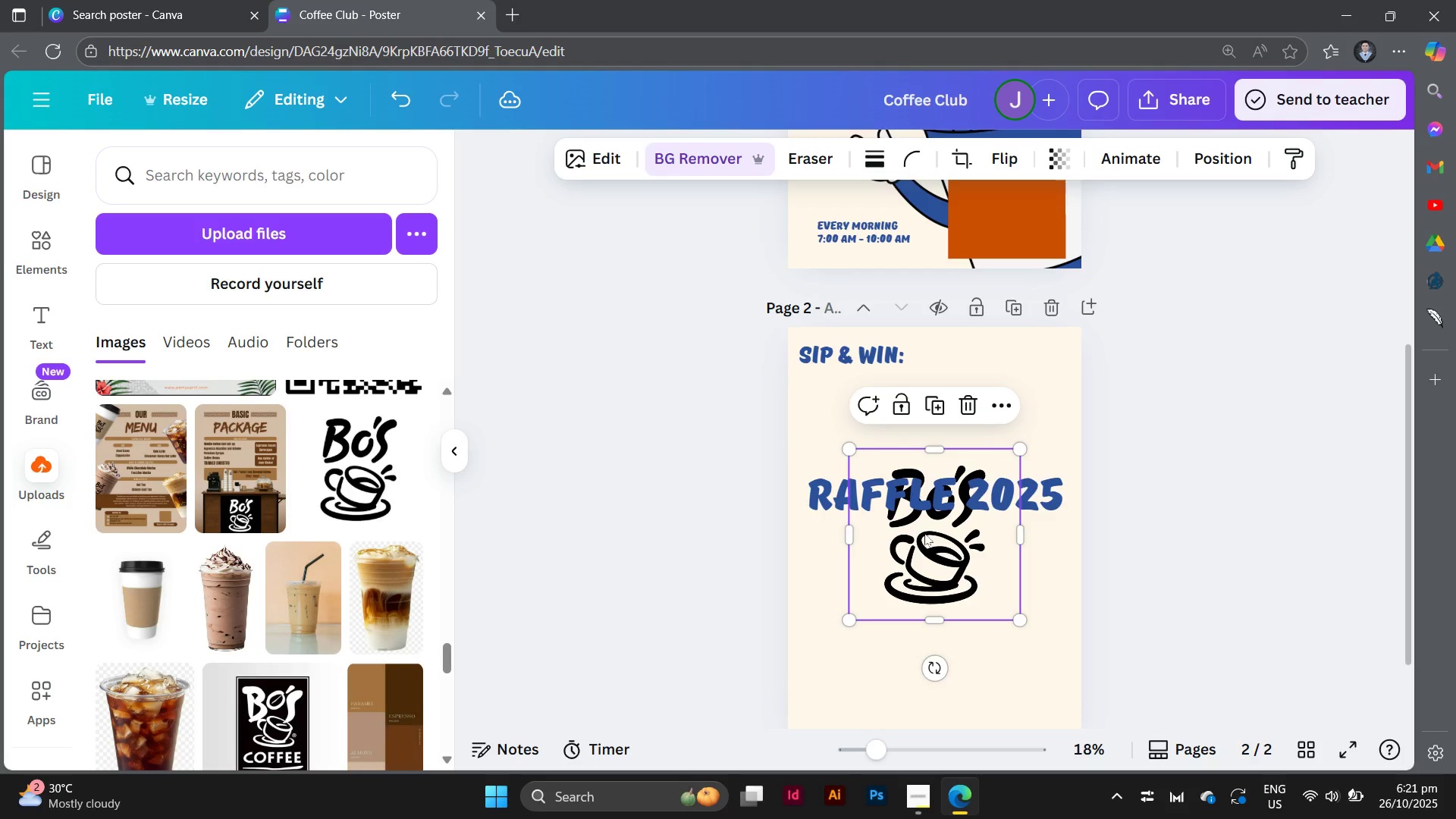 
left_click([596, 164])
 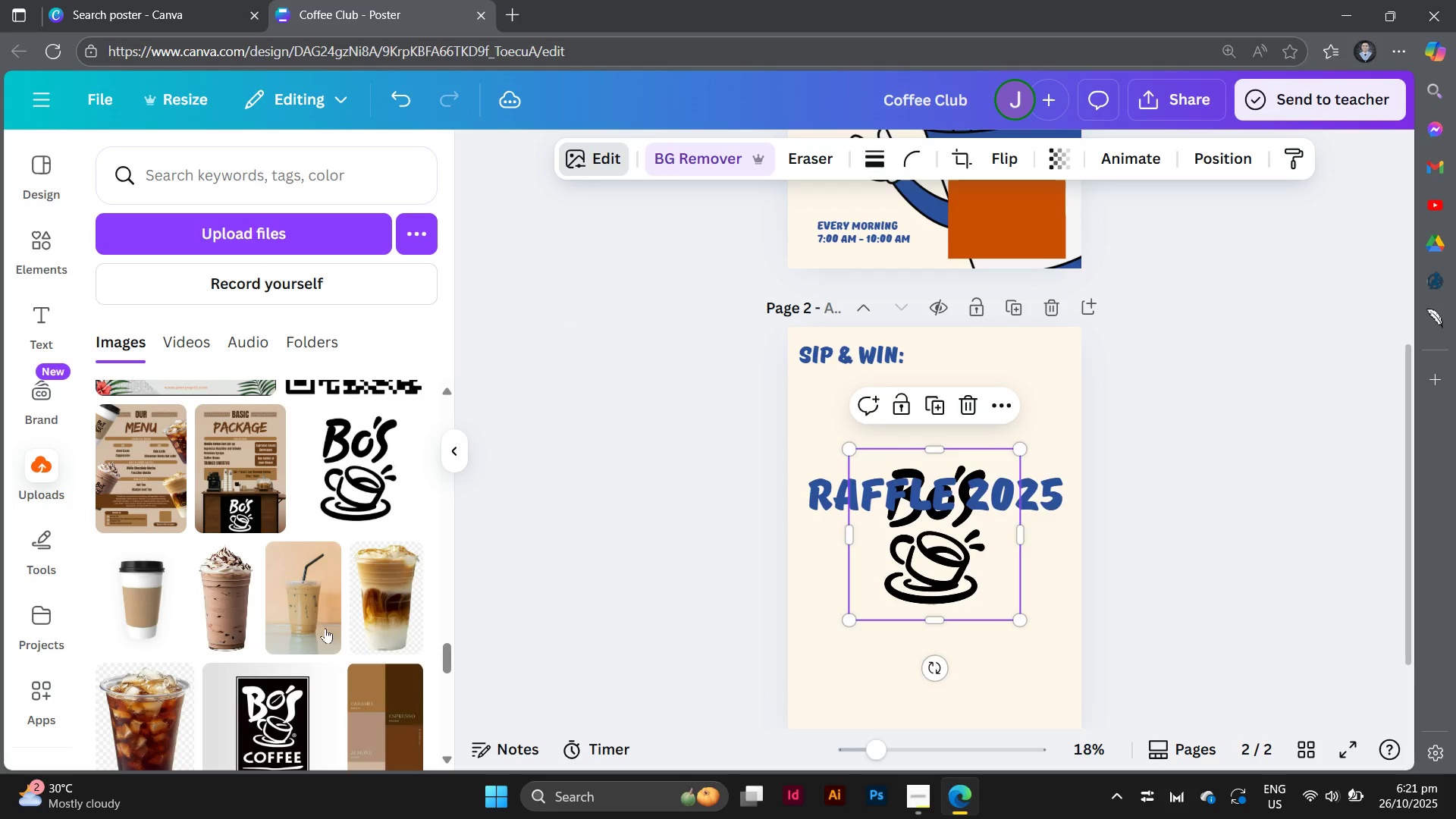 
scroll: coordinate [295, 551], scroll_direction: down, amount: 7.0
 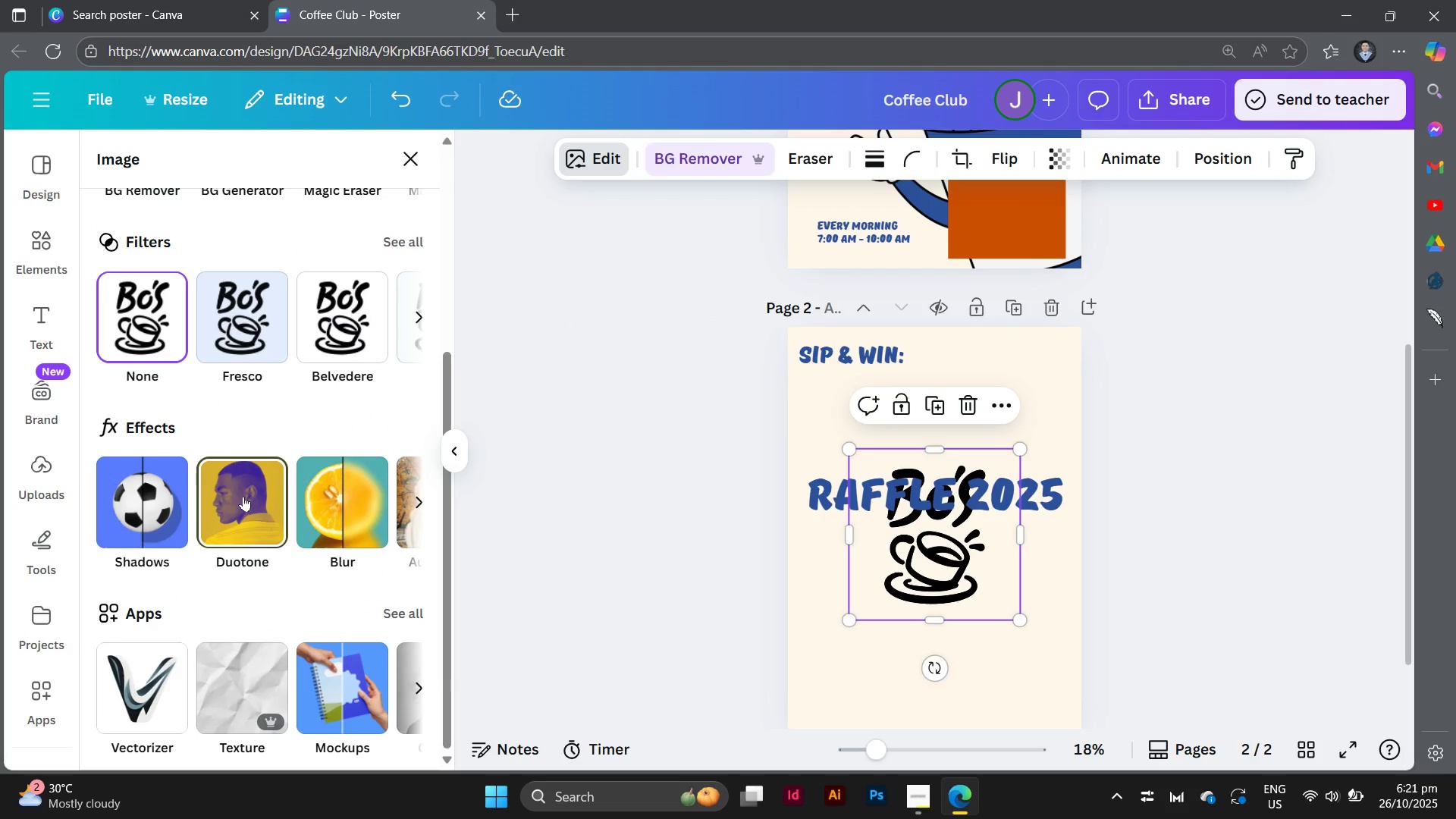 
left_click([243, 496])
 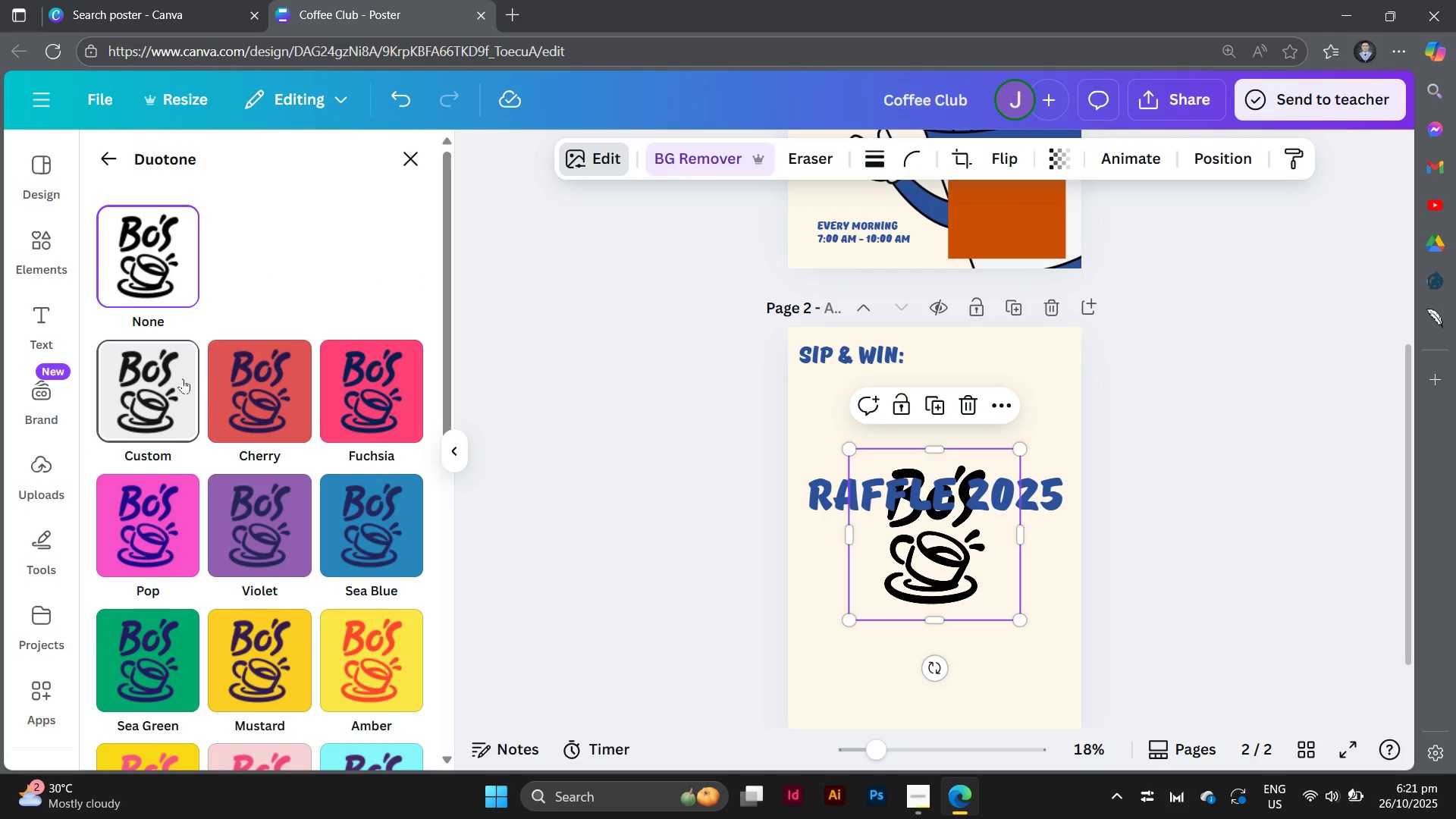 
left_click([183, 378])
 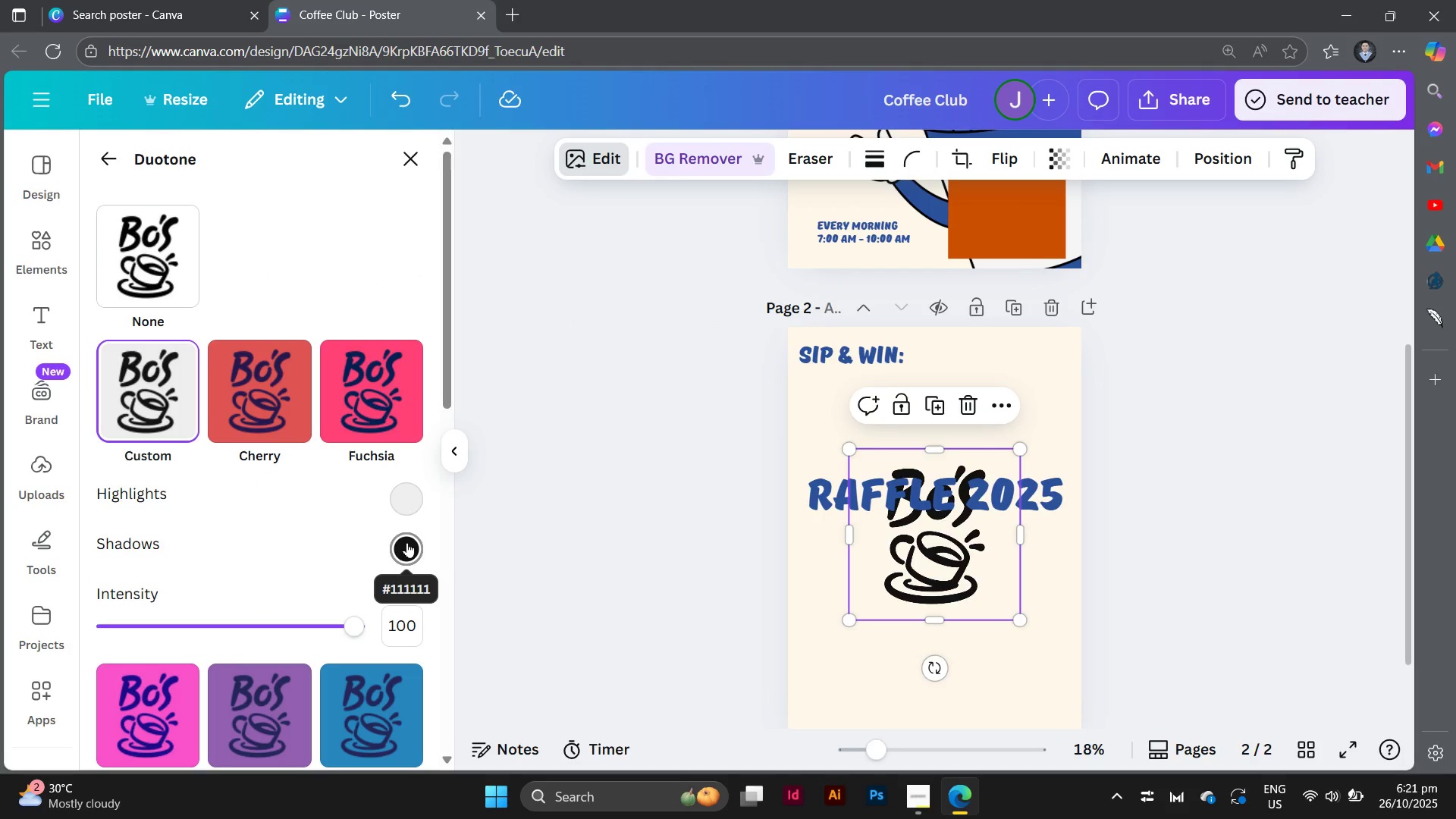 
left_click([407, 542])
 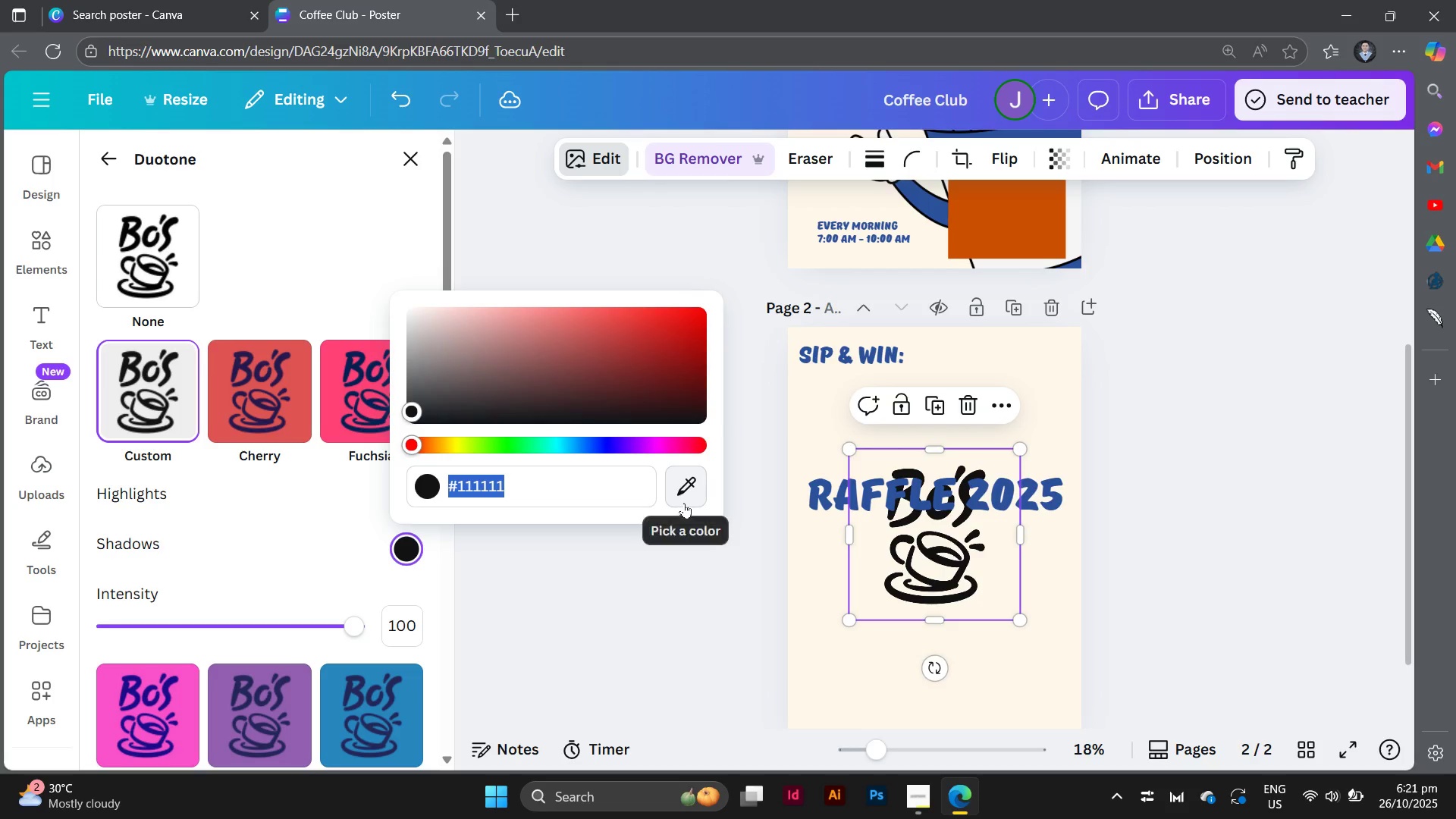 
left_click([684, 503])
 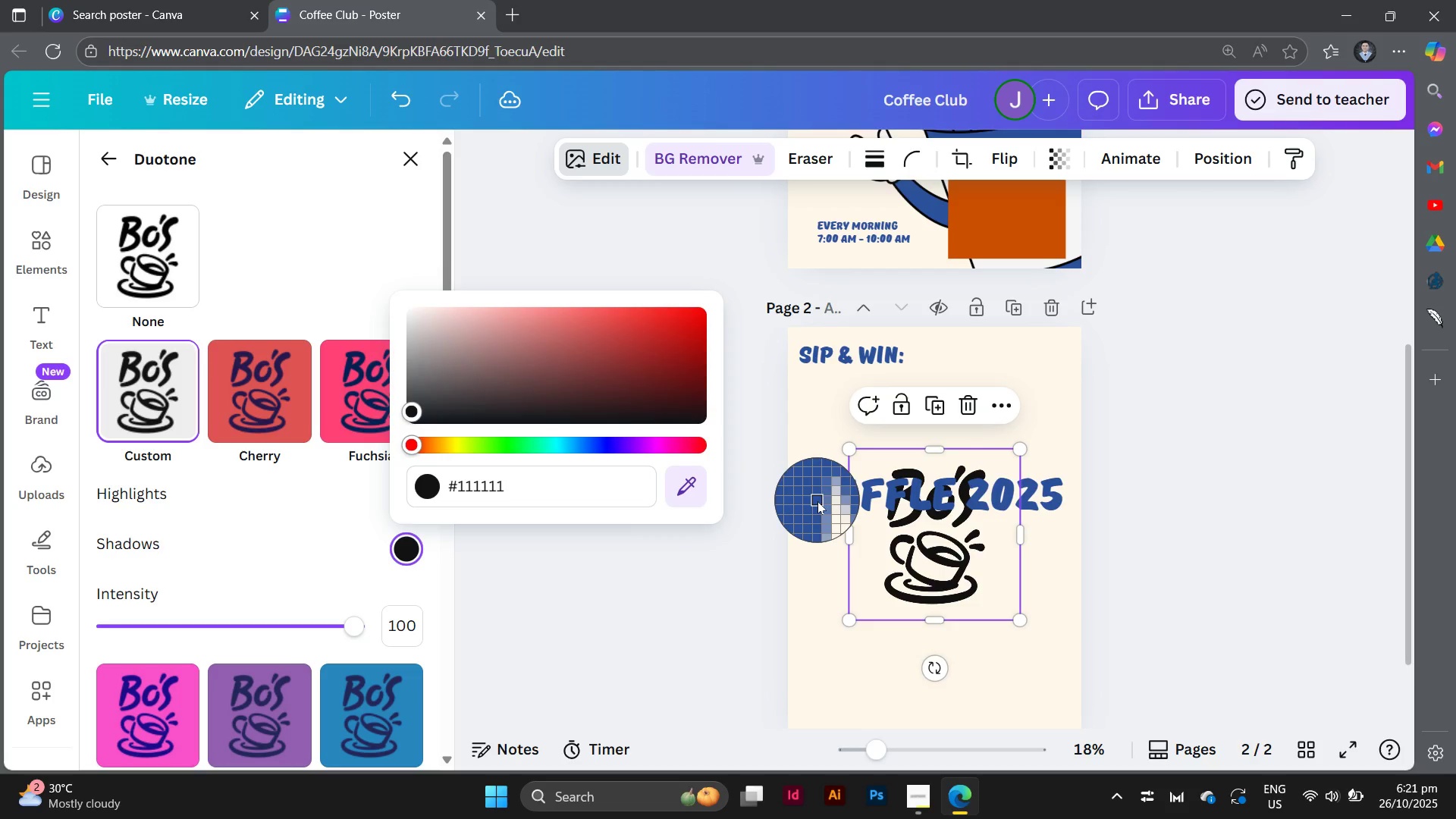 
left_click([814, 501])
 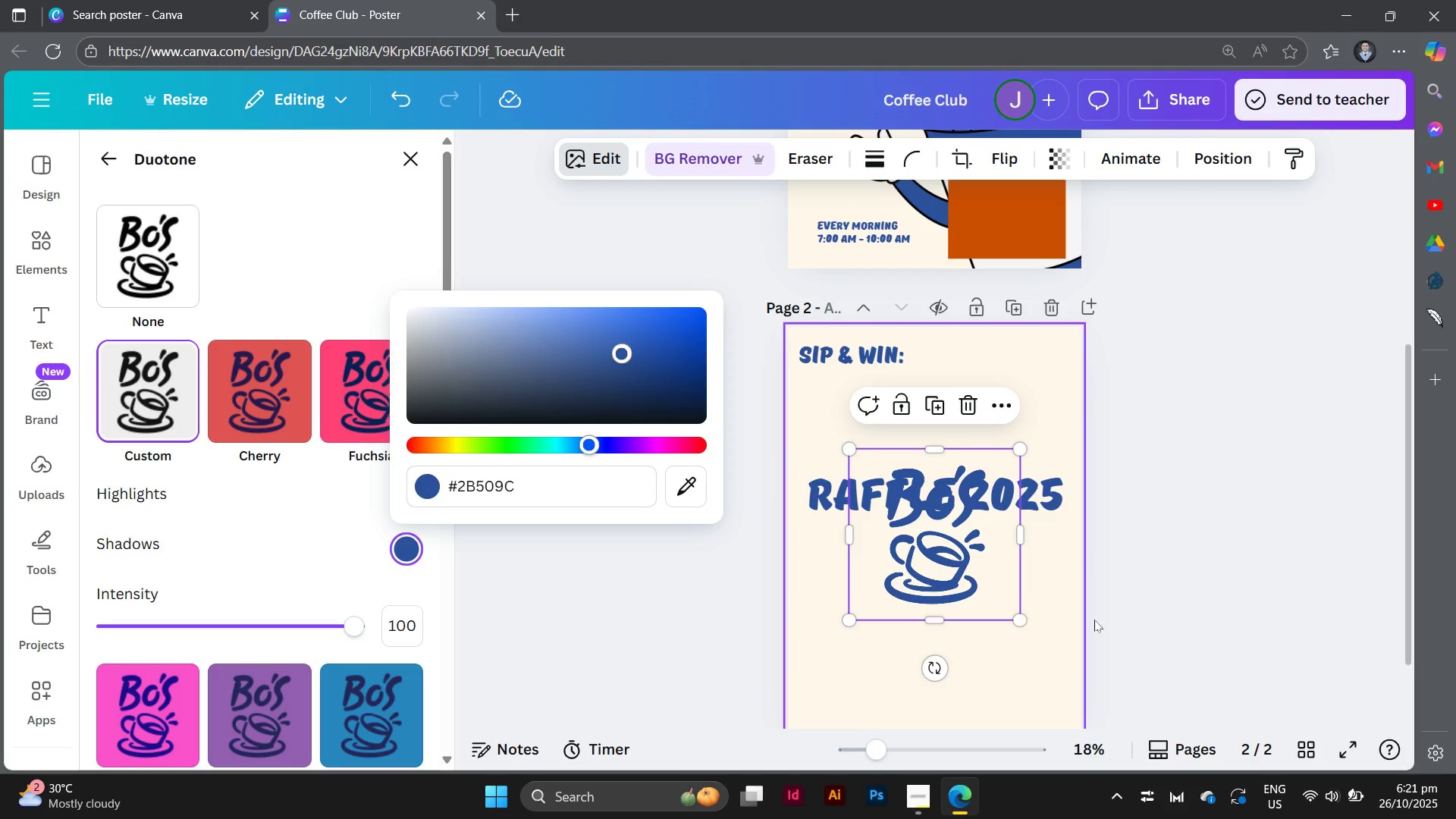 
left_click([1131, 607])
 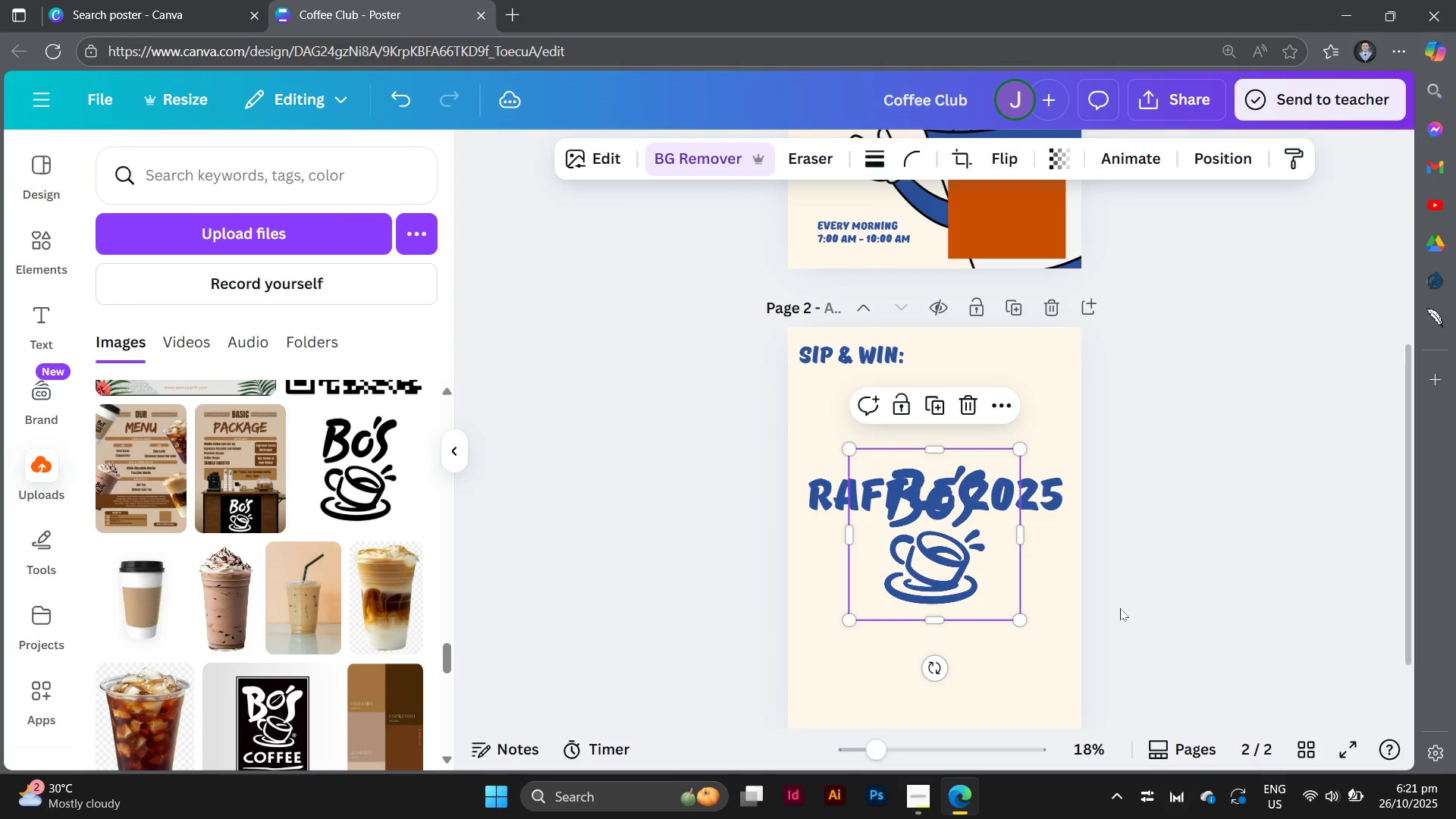 
left_click_drag(start_coordinate=[1120, 608], to_coordinate=[1125, 613])
 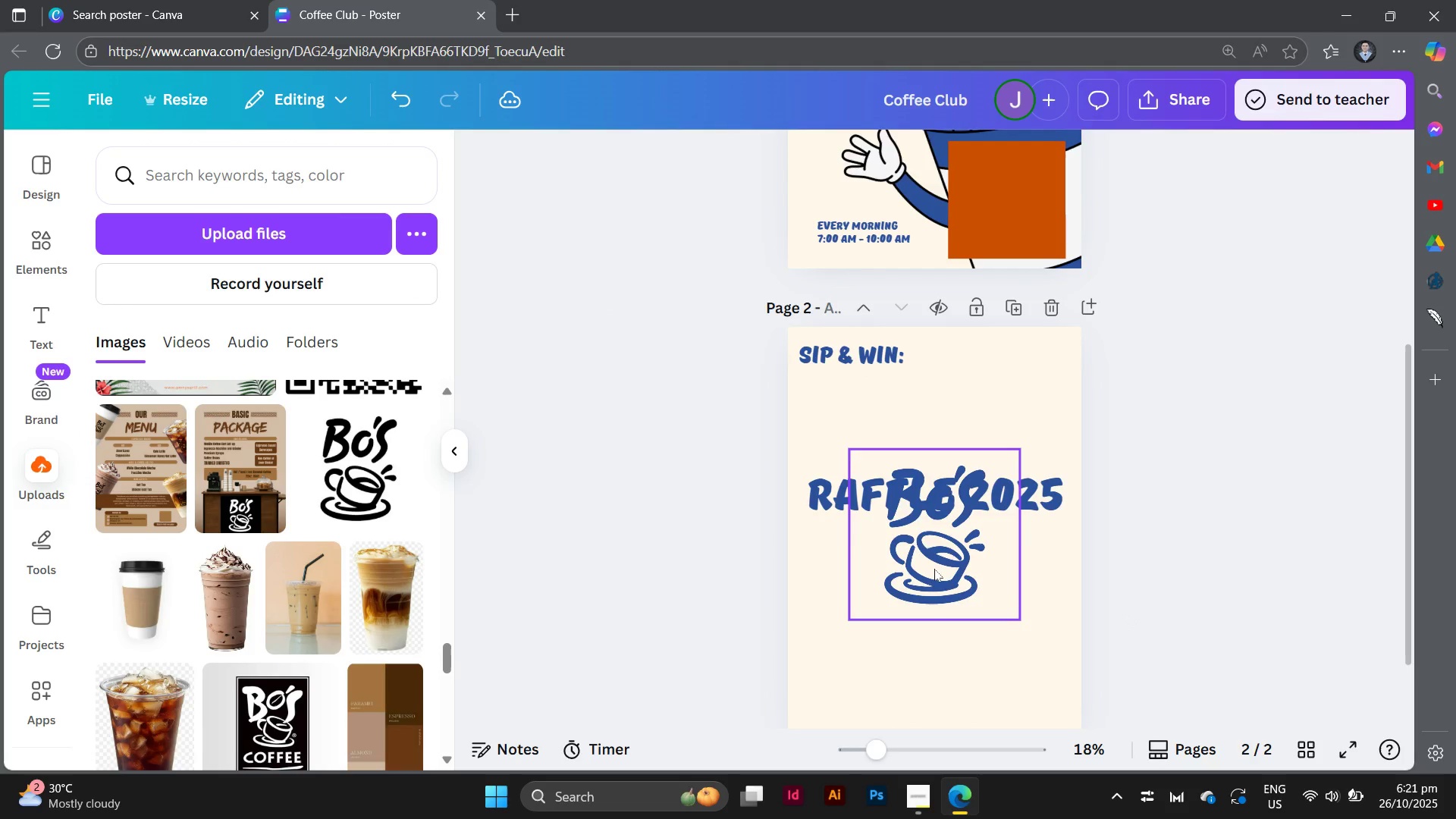 
left_click_drag(start_coordinate=[934, 569], to_coordinate=[850, 476])
 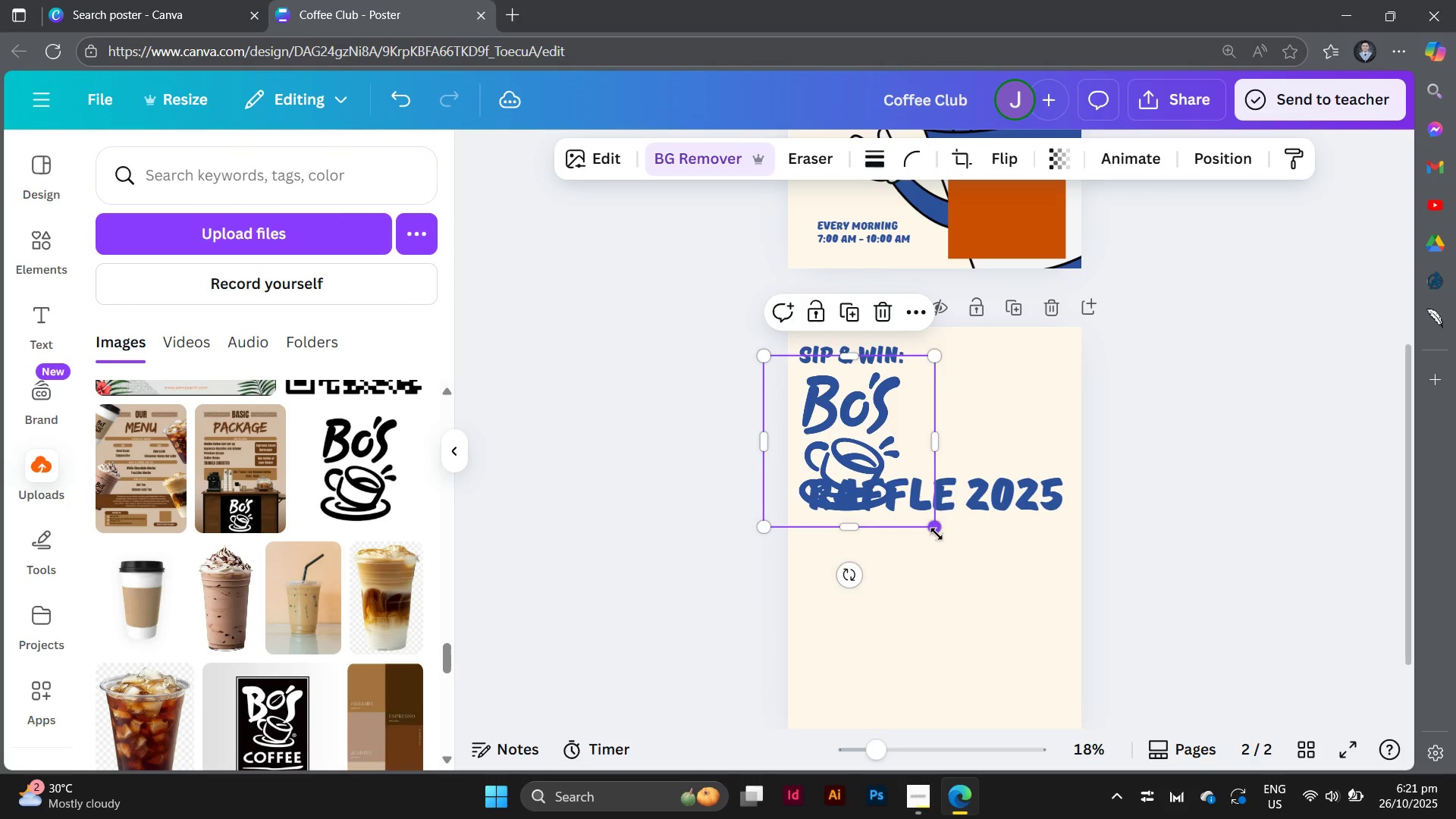 
left_click_drag(start_coordinate=[937, 534], to_coordinate=[906, 495])
 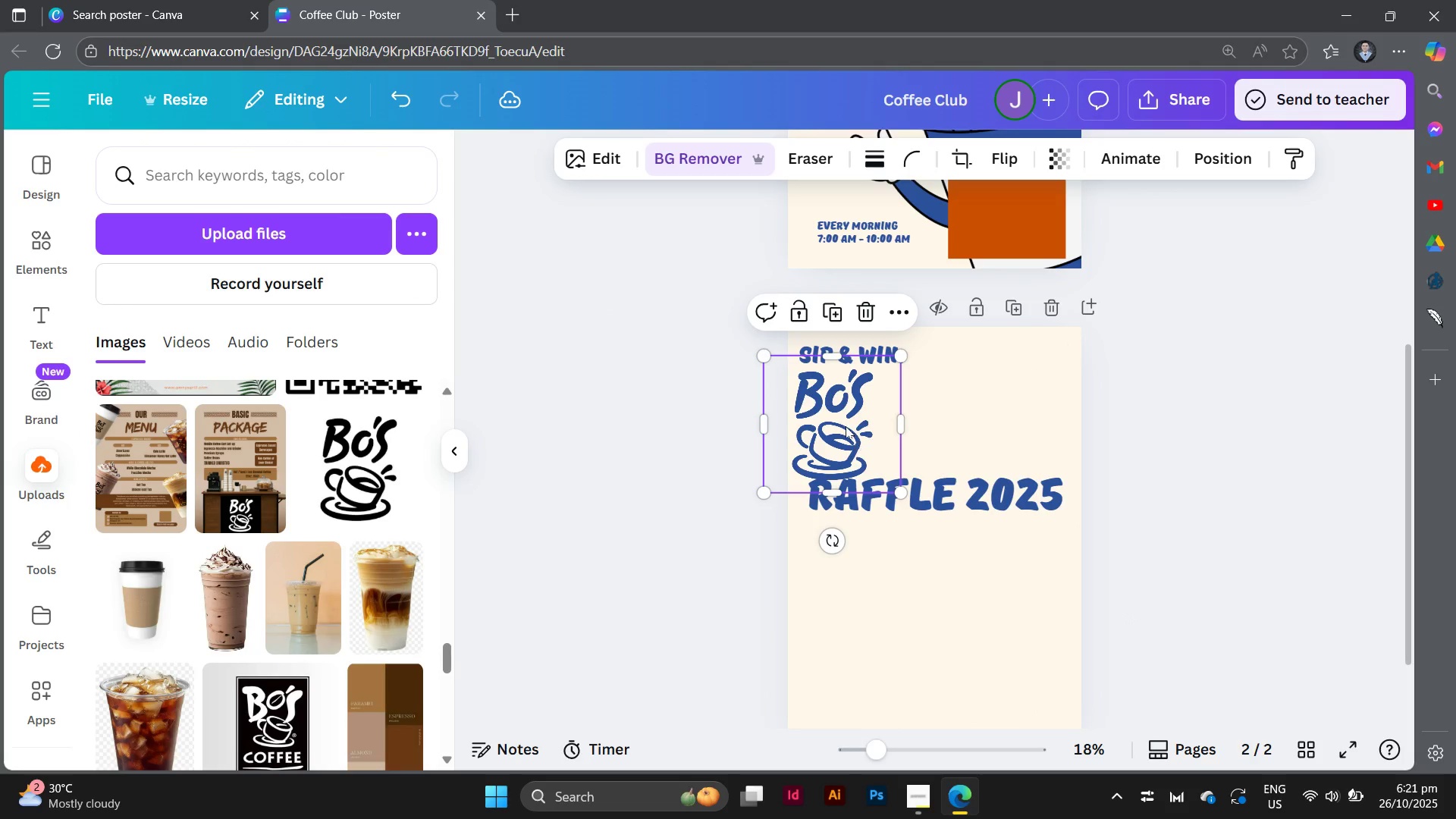 
left_click_drag(start_coordinate=[846, 426], to_coordinate=[854, 426])
 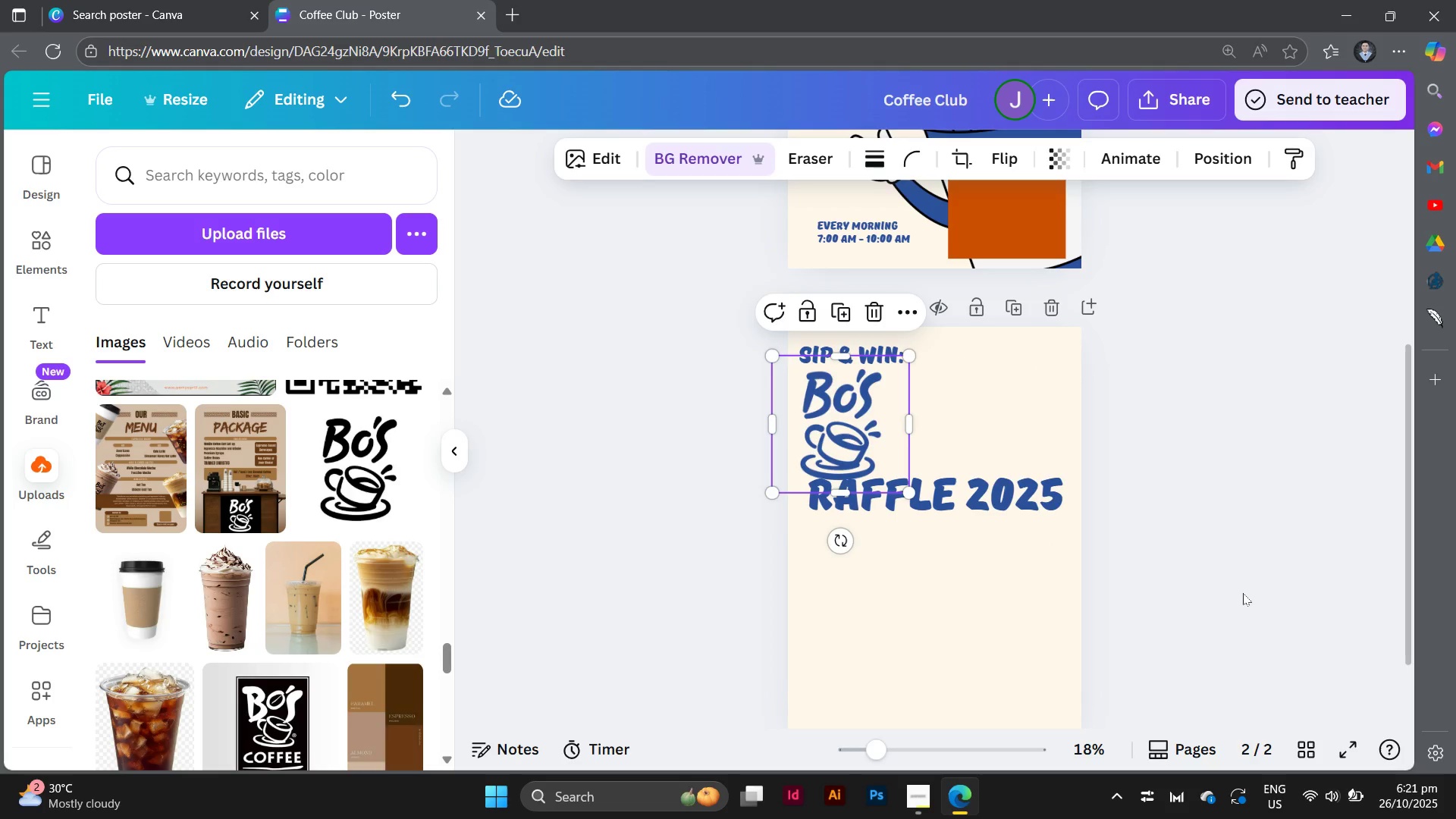 
left_click([1243, 593])
 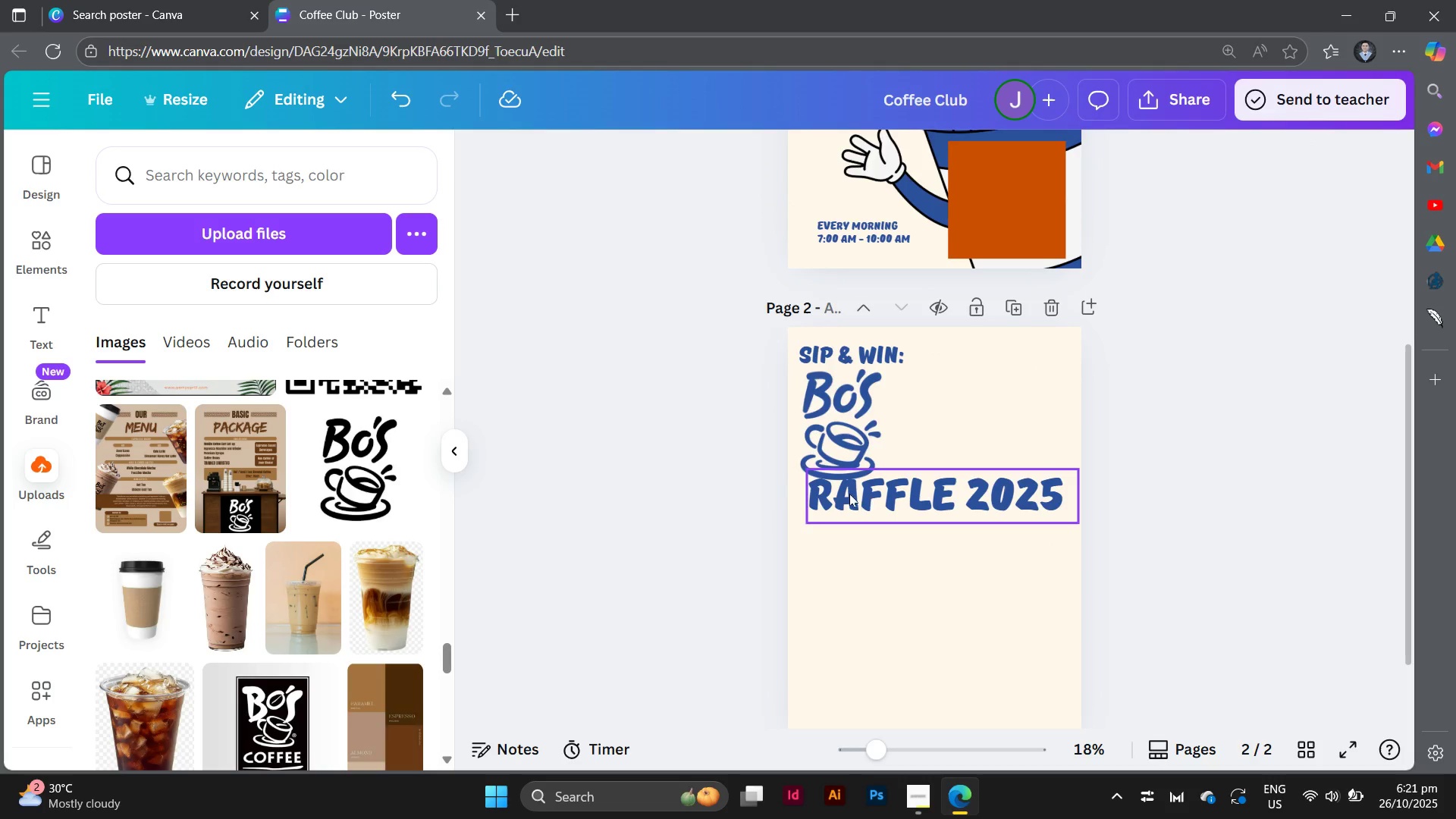 
left_click([874, 500])
 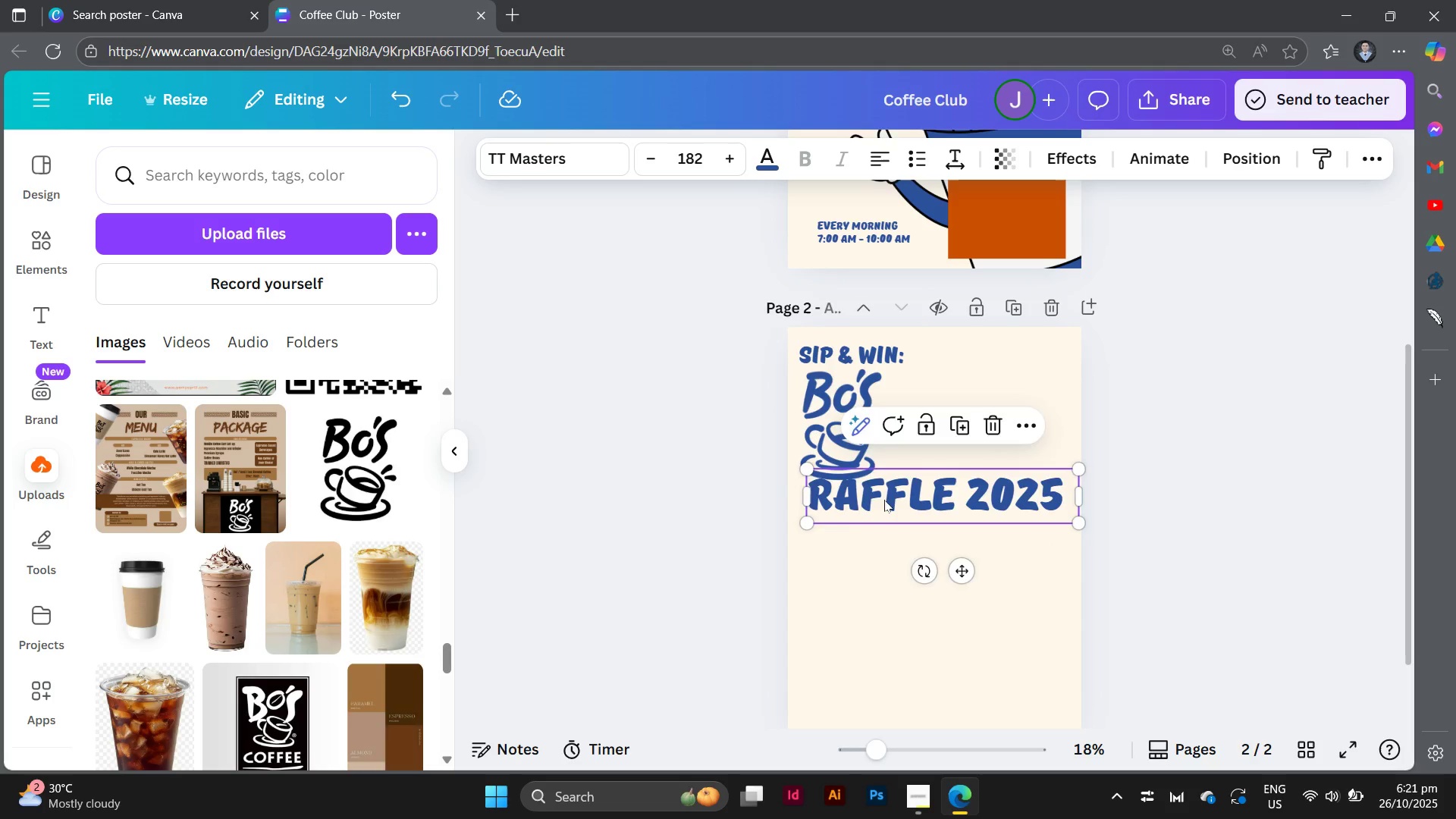 
left_click_drag(start_coordinate=[879, 501], to_coordinate=[951, 417])
 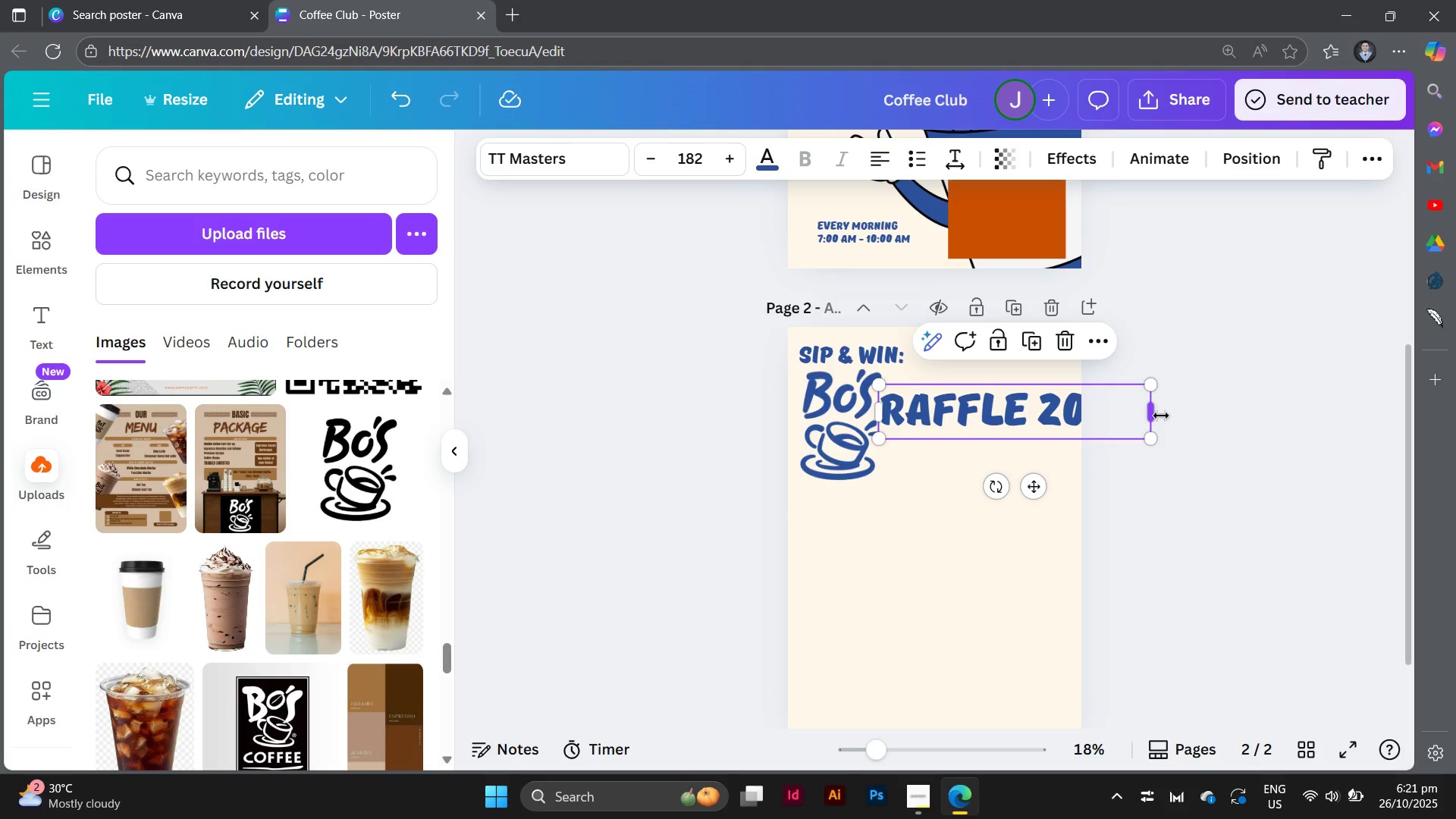 
left_click_drag(start_coordinate=[1161, 416], to_coordinate=[1043, 419])
 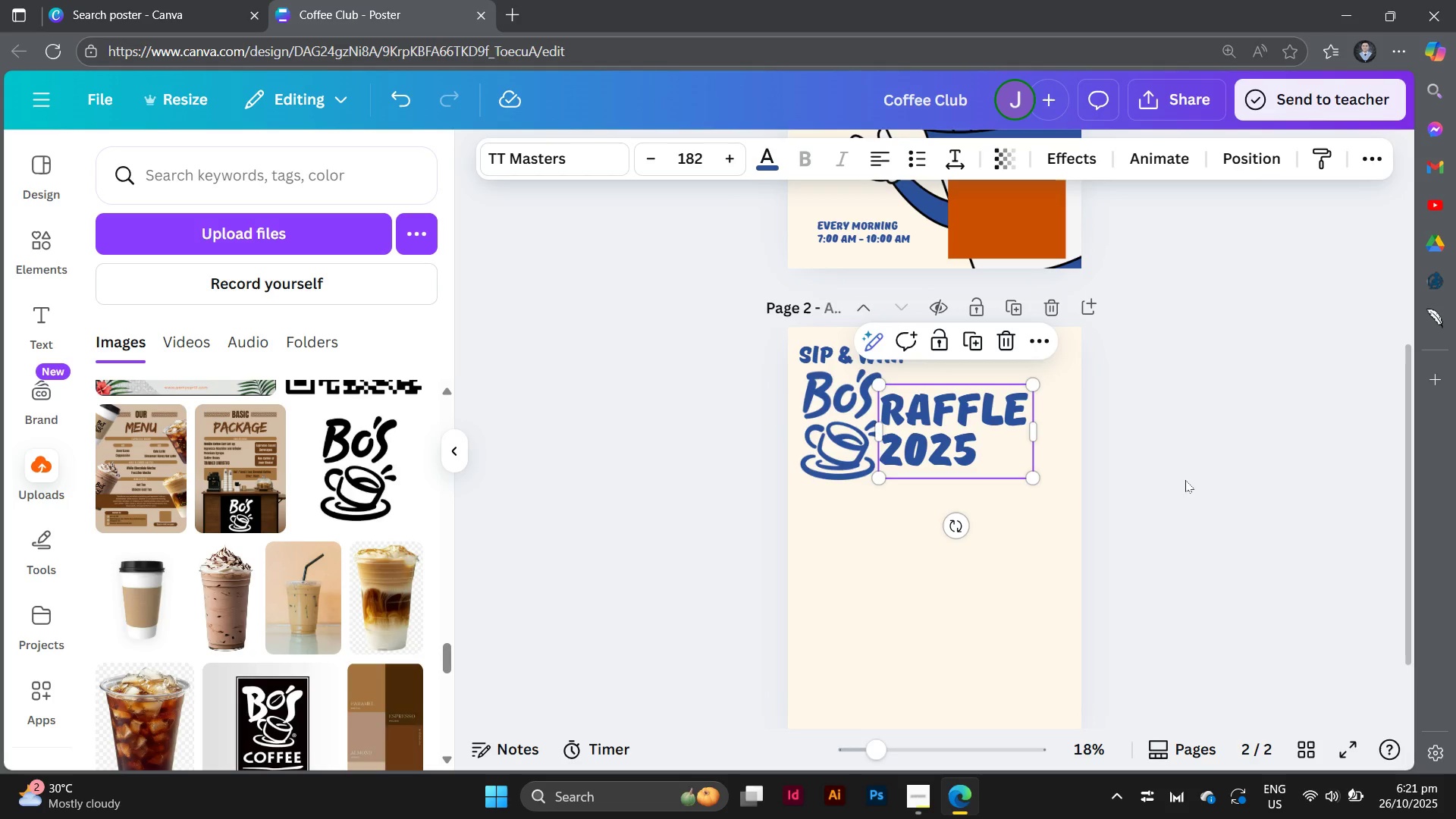 
left_click([1185, 480])
 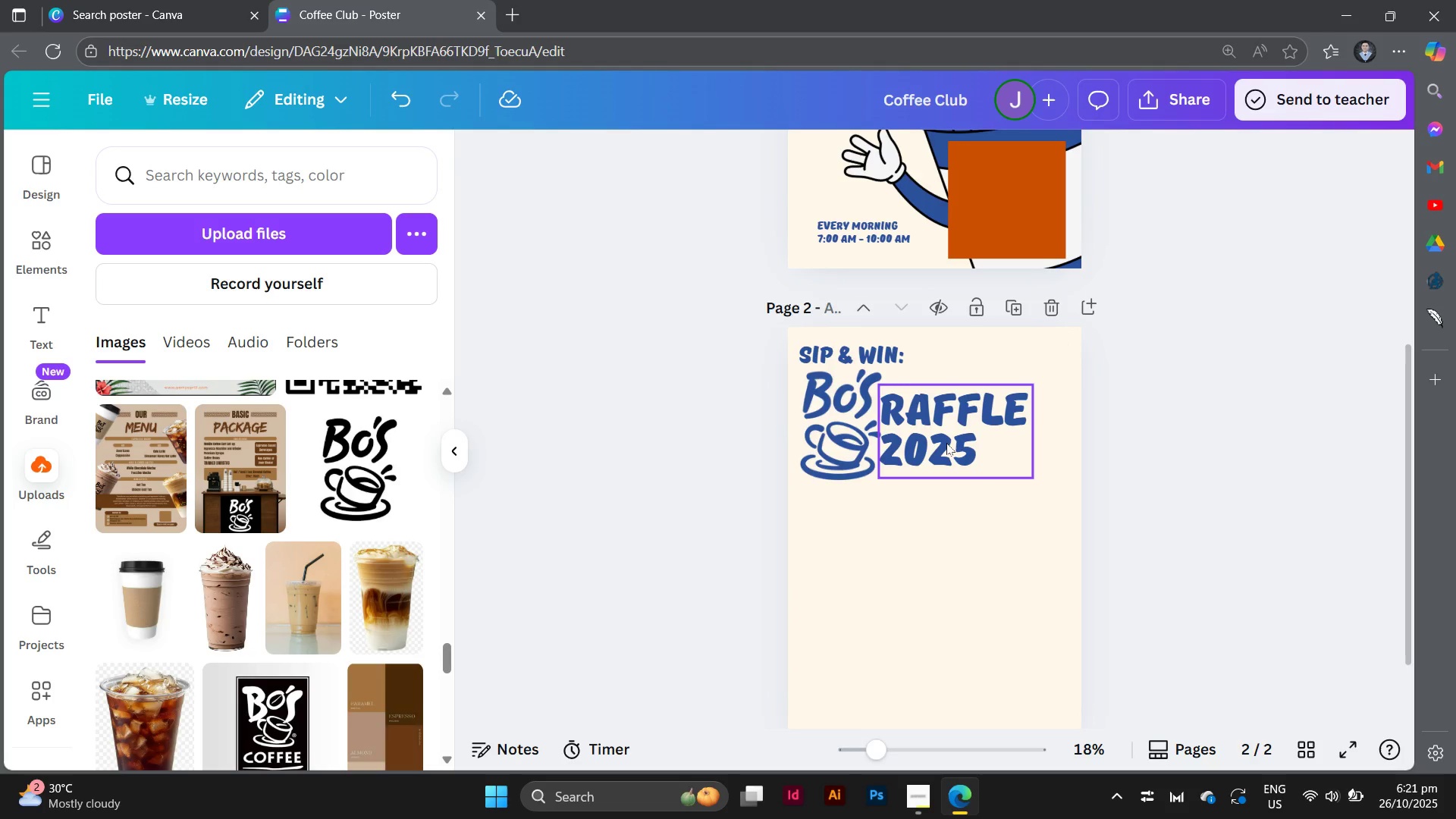 
left_click_drag(start_coordinate=[946, 443], to_coordinate=[963, 435])
 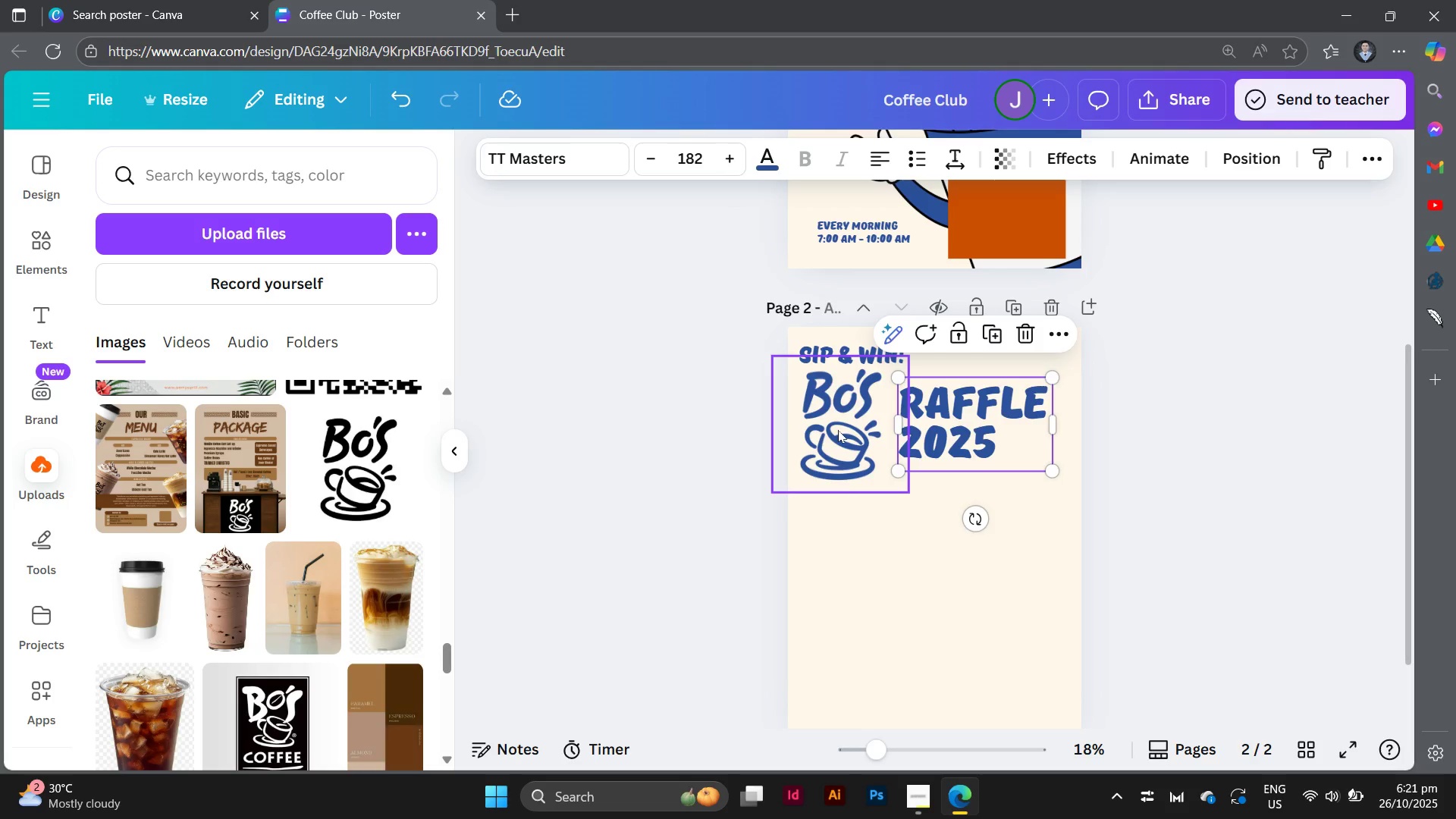 
left_click_drag(start_coordinate=[838, 430], to_coordinate=[852, 430])
 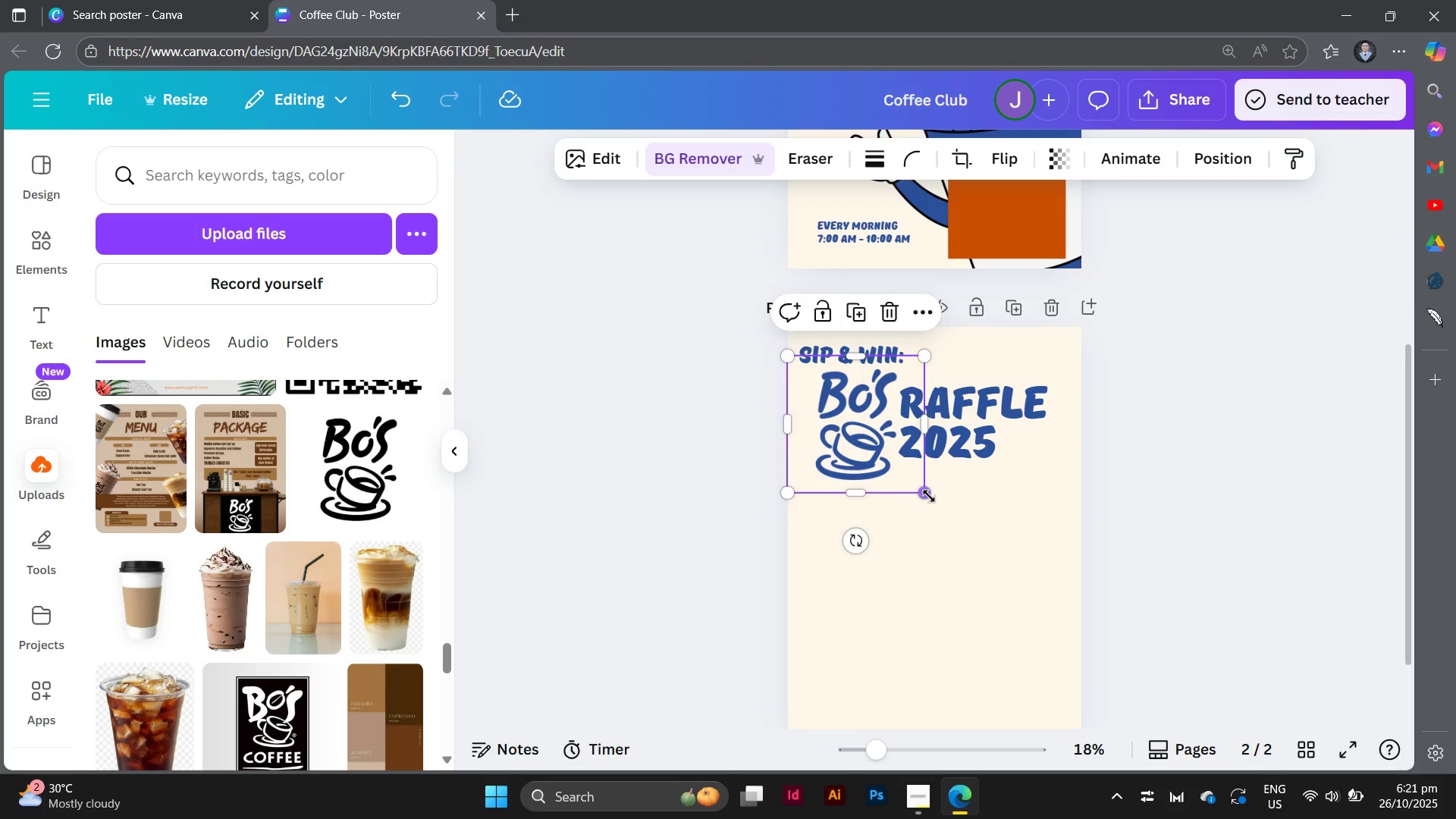 
left_click_drag(start_coordinate=[929, 496], to_coordinate=[899, 472])
 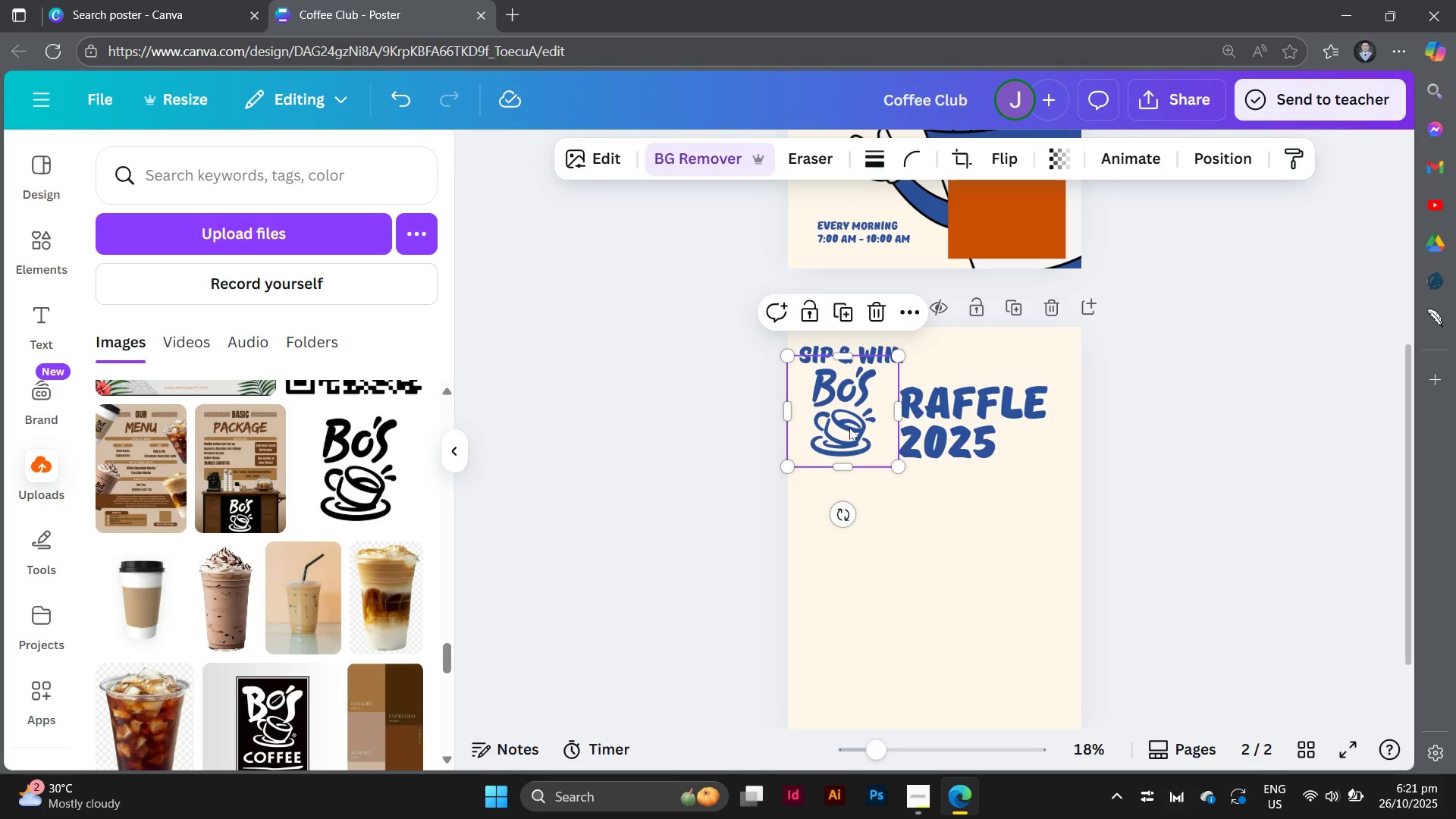 
left_click_drag(start_coordinate=[849, 427], to_coordinate=[863, 431])
 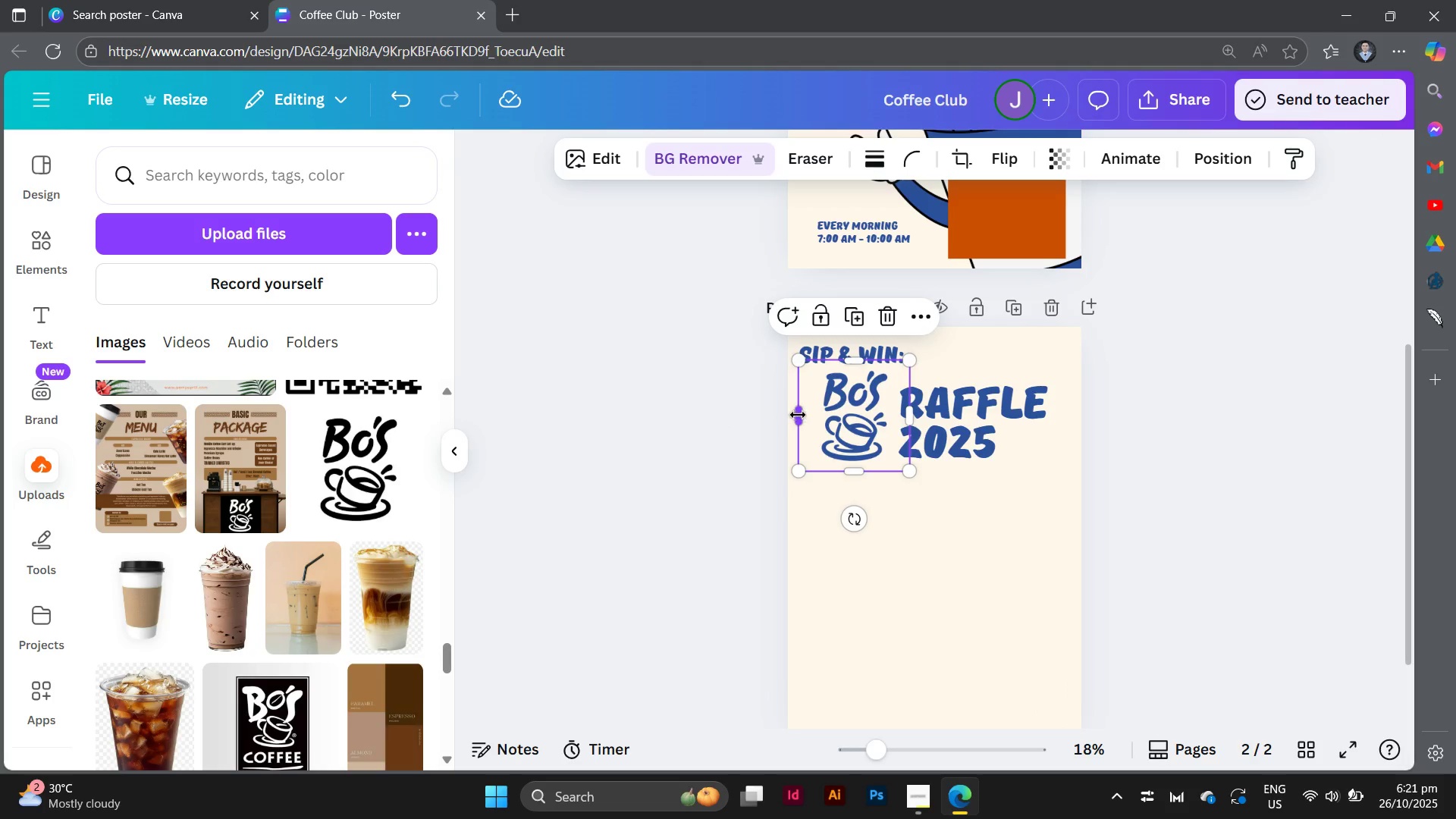 
left_click_drag(start_coordinate=[798, 413], to_coordinate=[814, 413])
 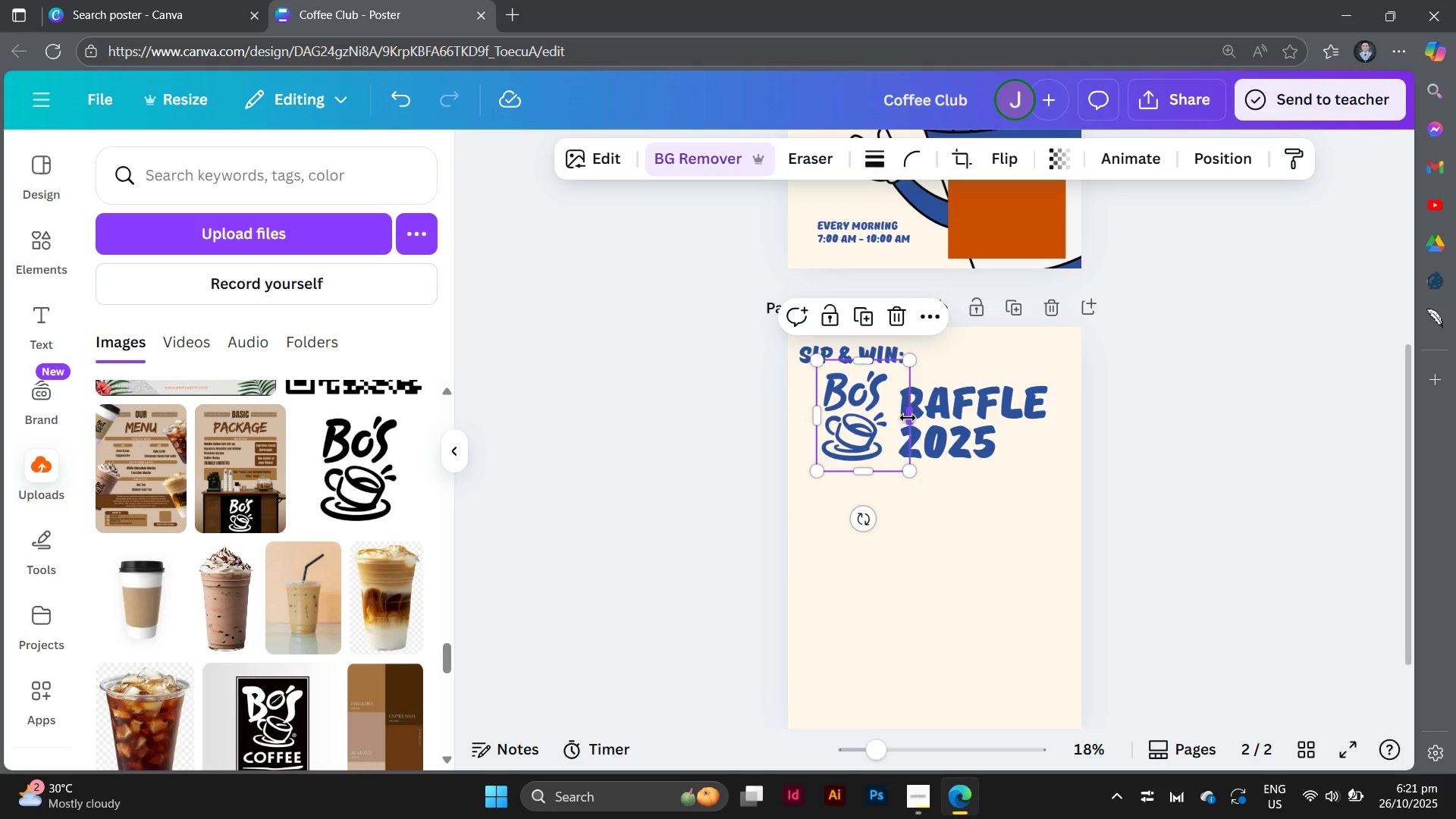 
left_click_drag(start_coordinate=[908, 418], to_coordinate=[889, 418])
 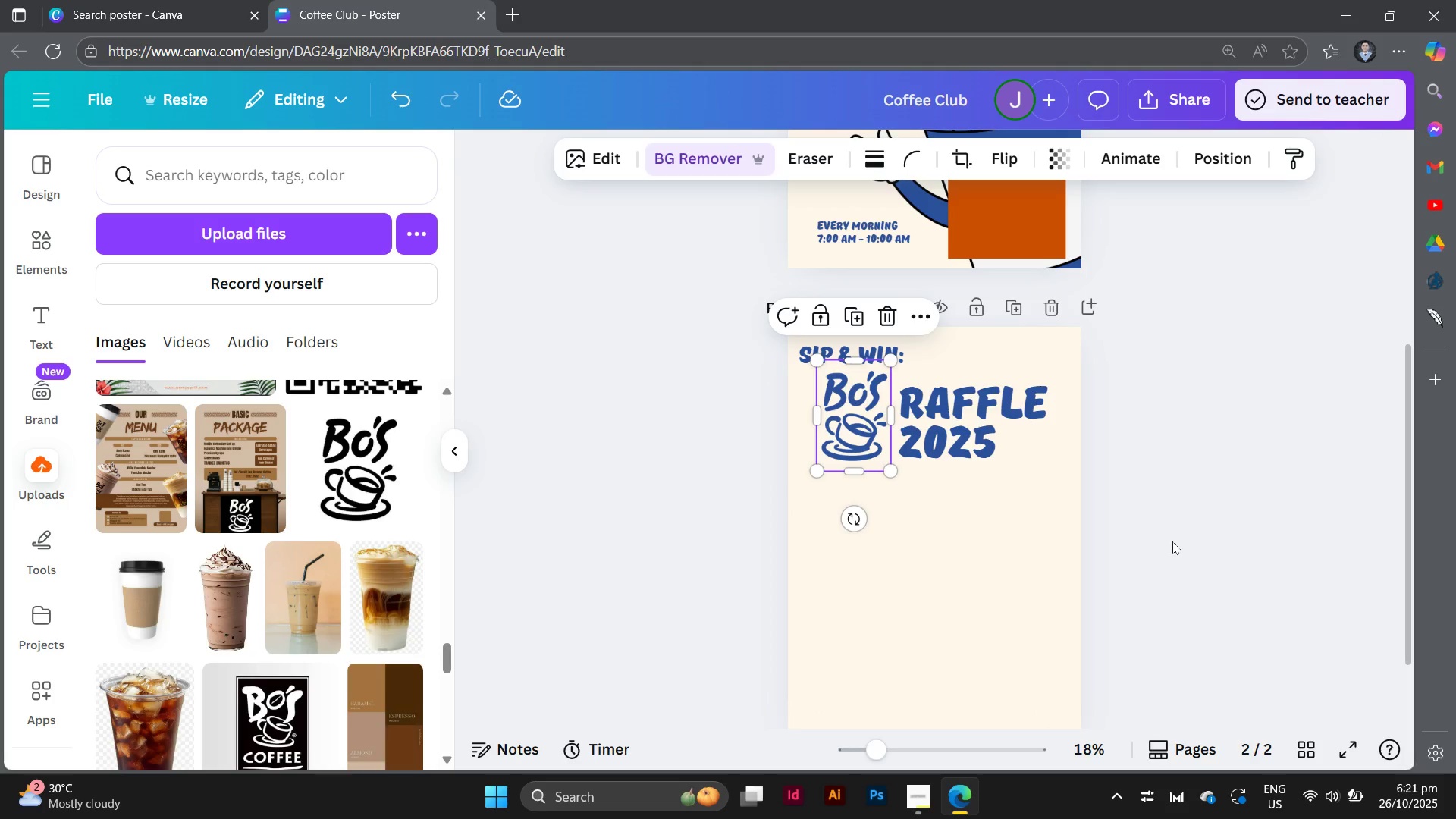 
left_click([1172, 541])
 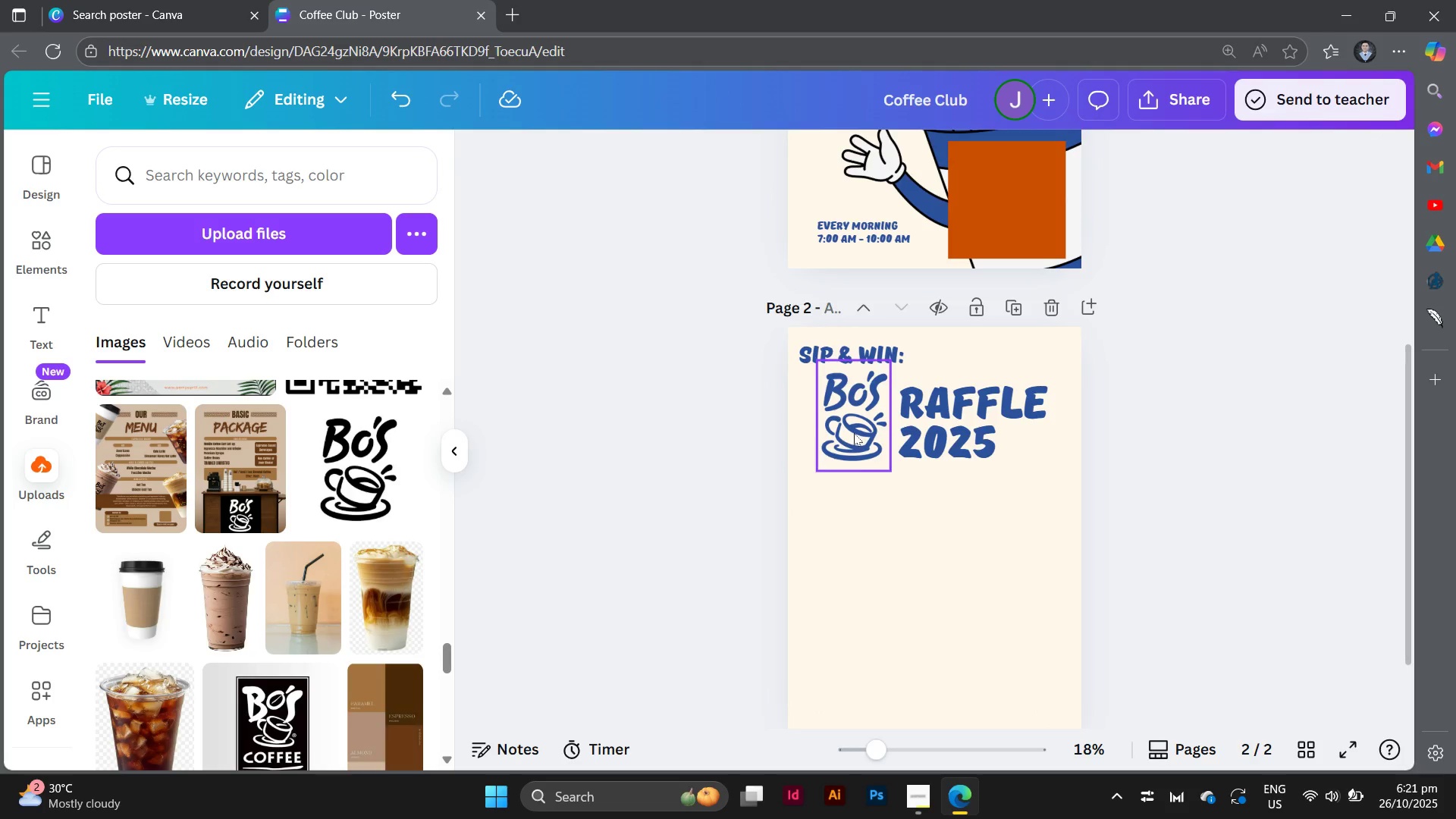 
left_click_drag(start_coordinate=[854, 432], to_coordinate=[857, 447])
 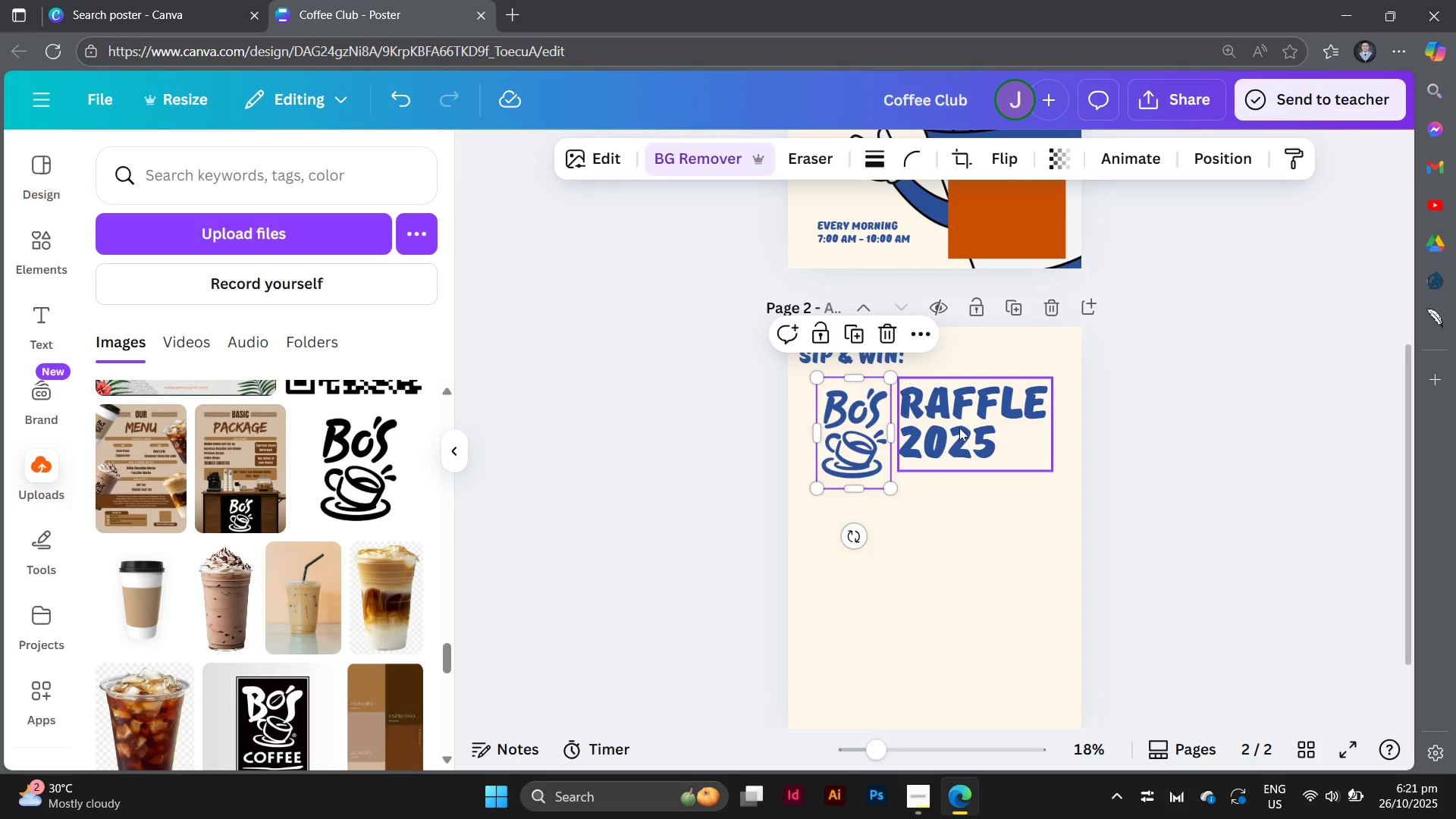 
left_click_drag(start_coordinate=[959, 428], to_coordinate=[956, 438])
 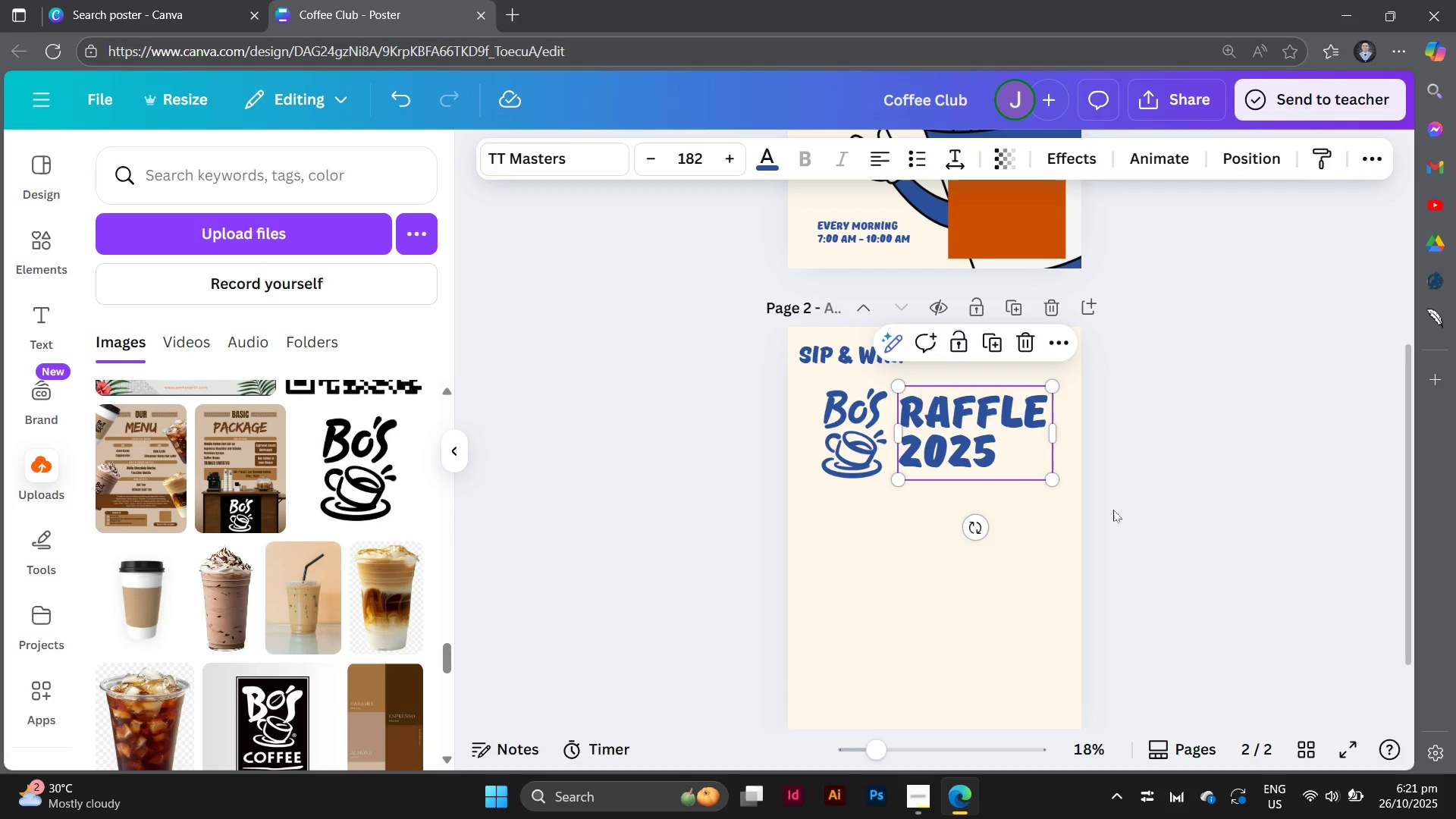 
left_click([1114, 510])
 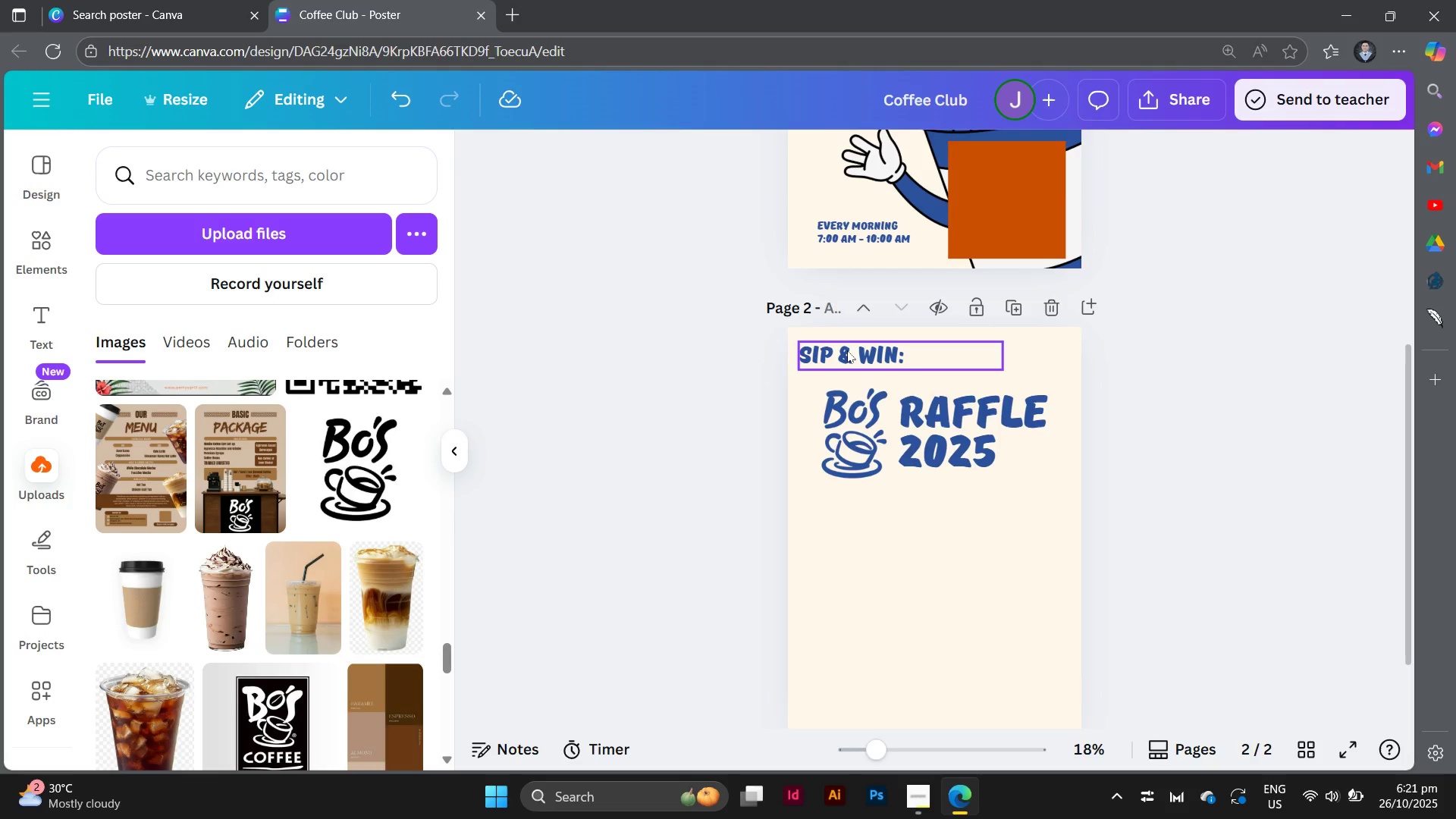 
left_click_drag(start_coordinate=[847, 350], to_coordinate=[867, 363])
 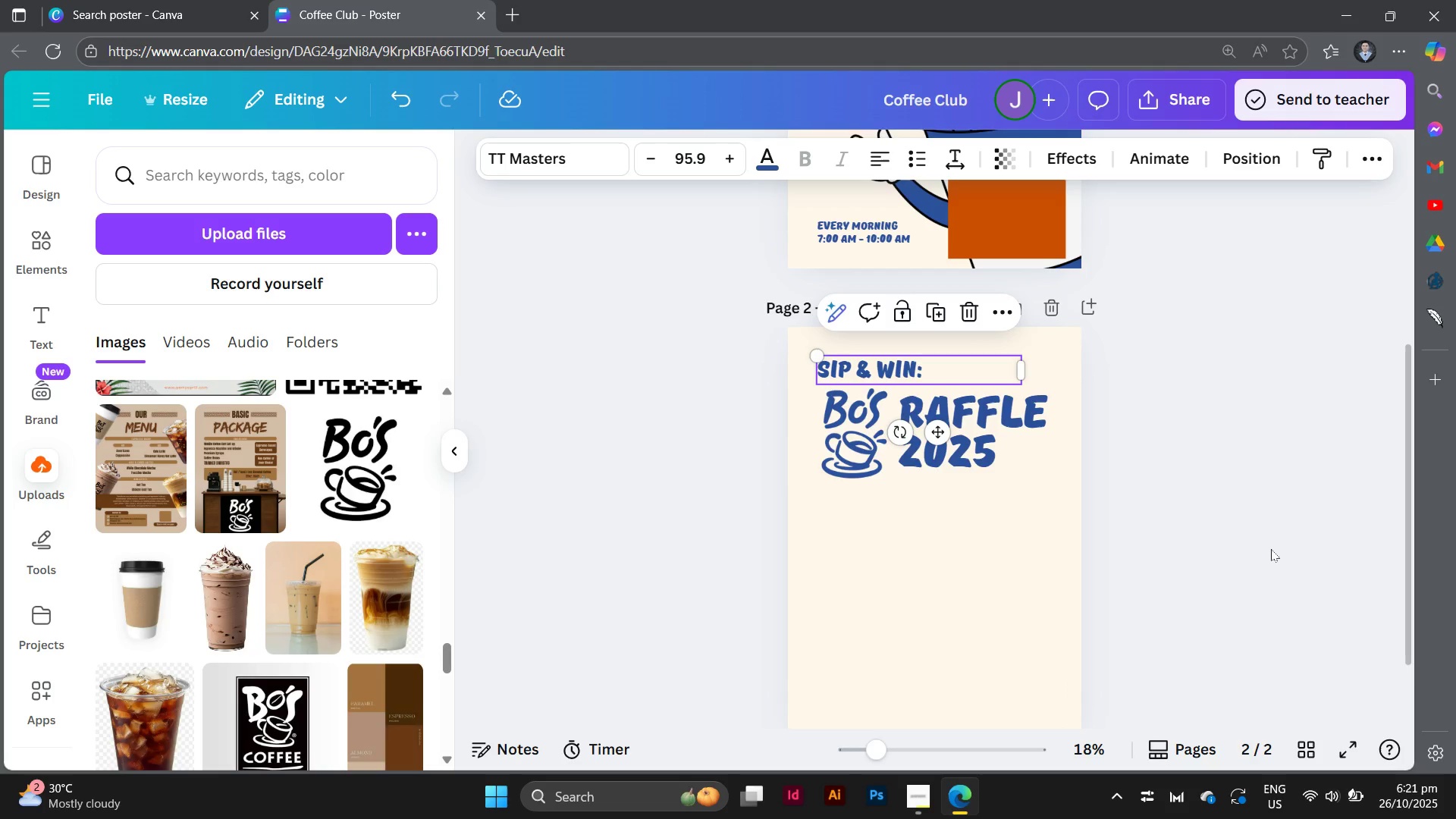 
left_click([1266, 549])
 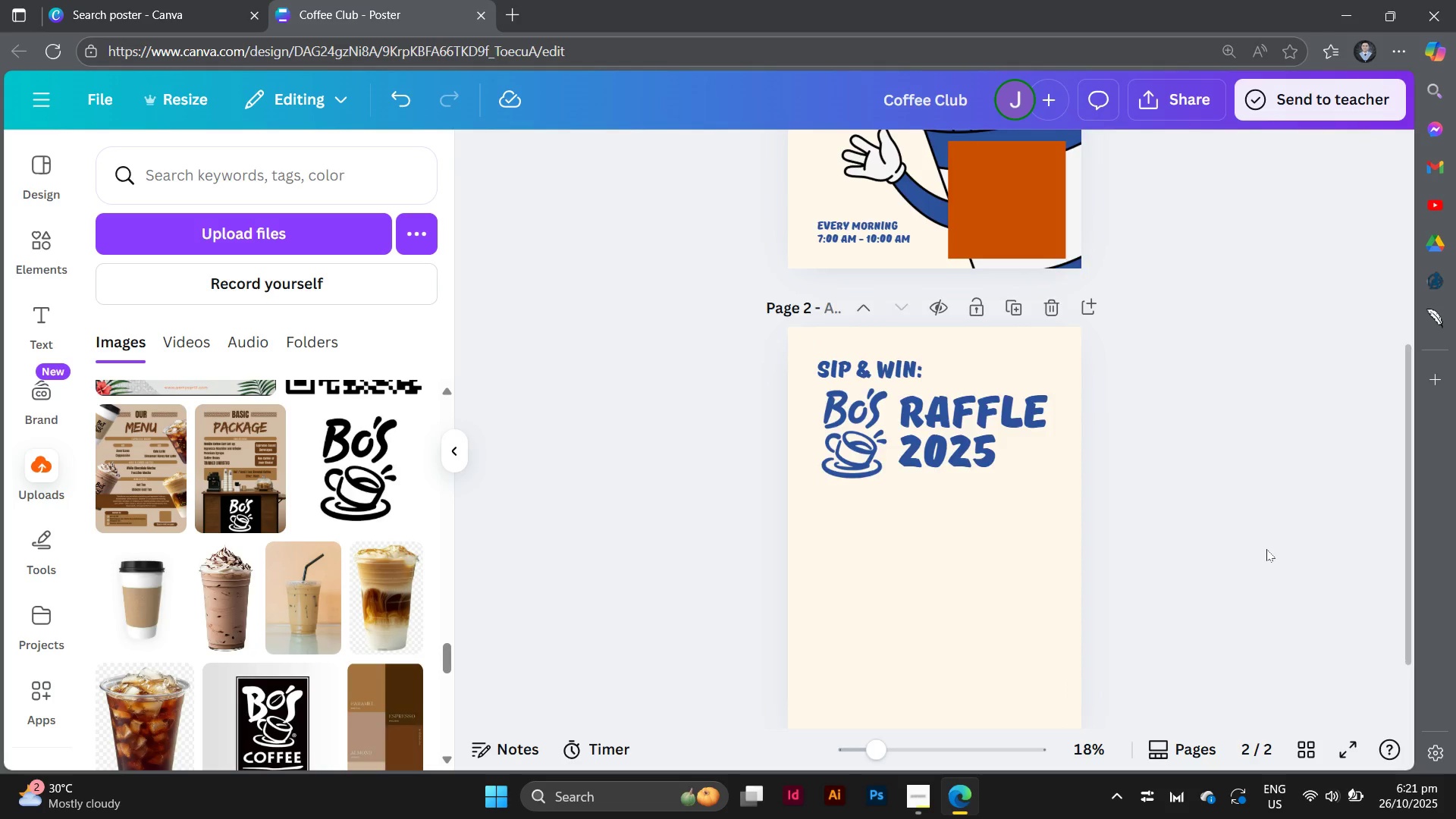 
scroll: coordinate [1266, 549], scroll_direction: up, amount: 2.0
 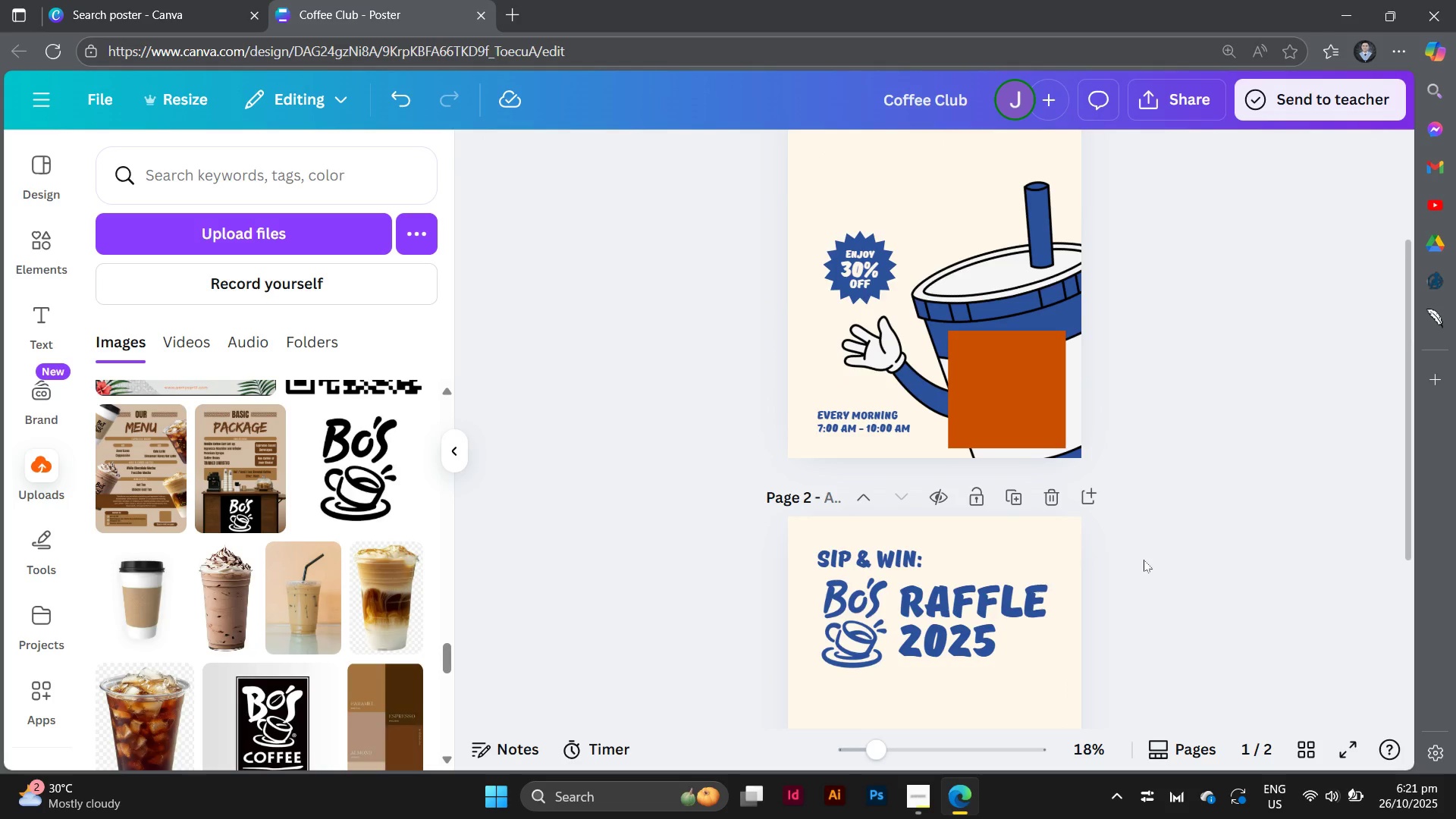 
scroll: coordinate [1166, 559], scroll_direction: down, amount: 4.0
 